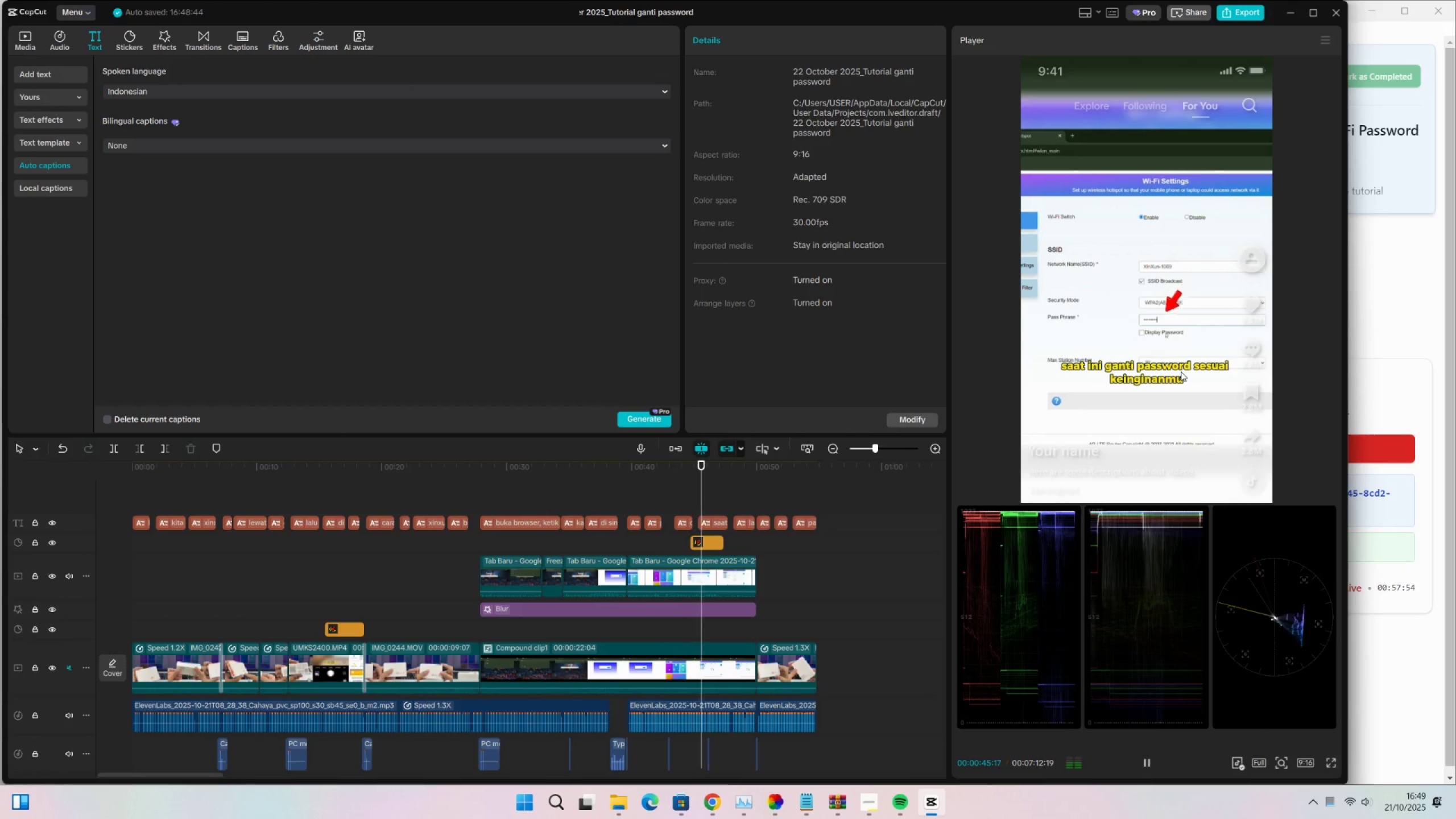 
key(Space)
 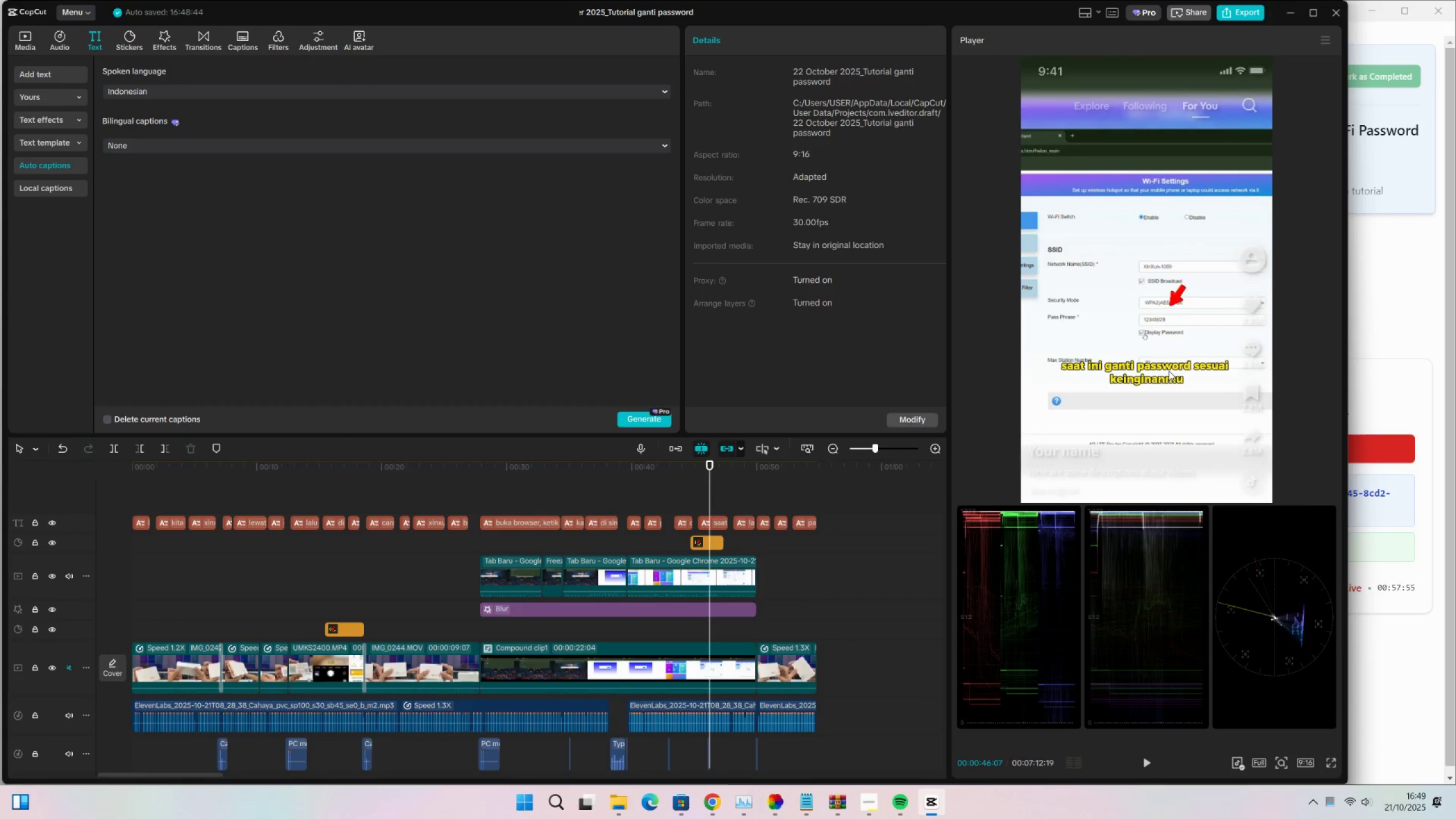 
key(Space)
 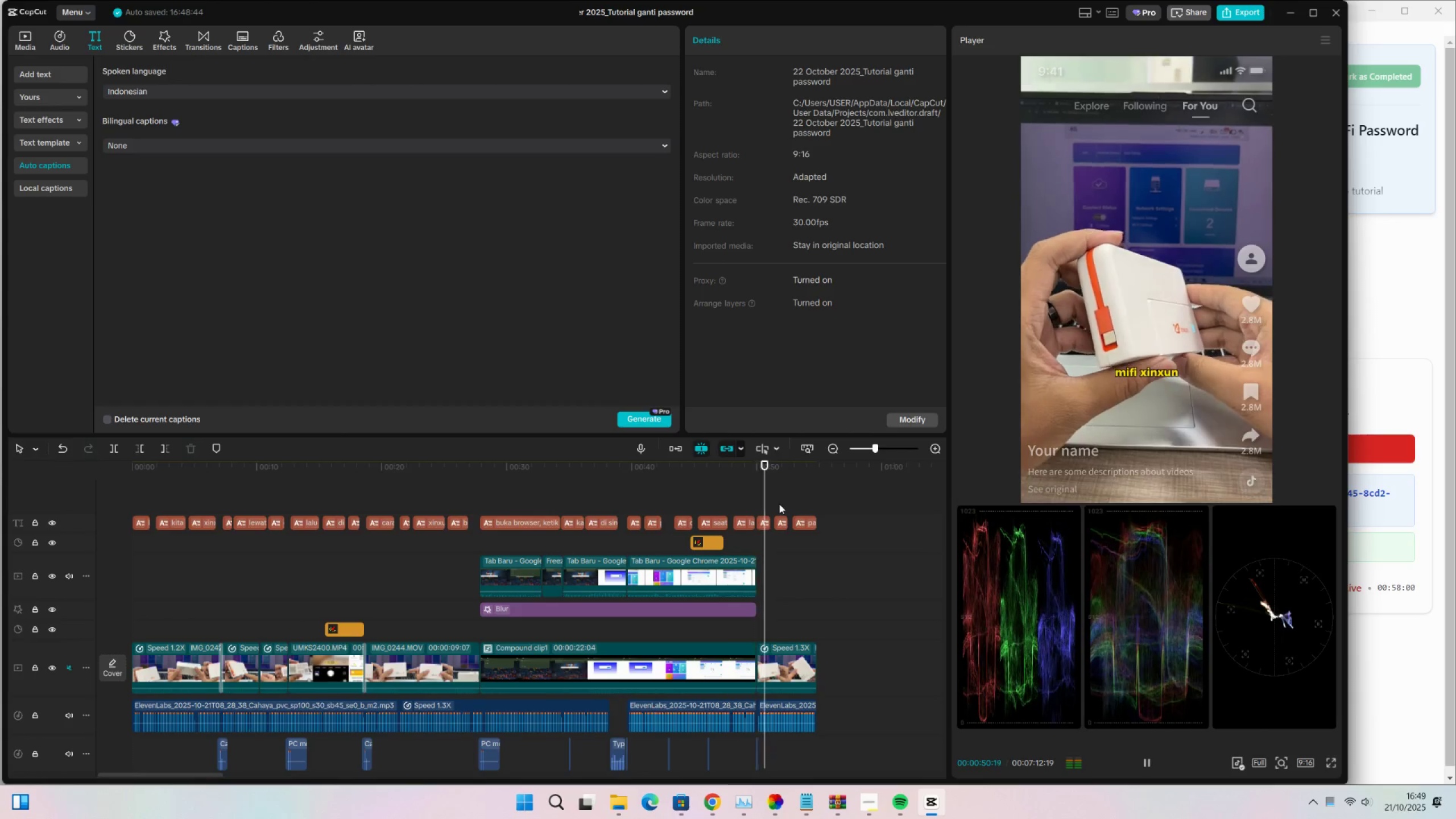 
wait(9.49)
 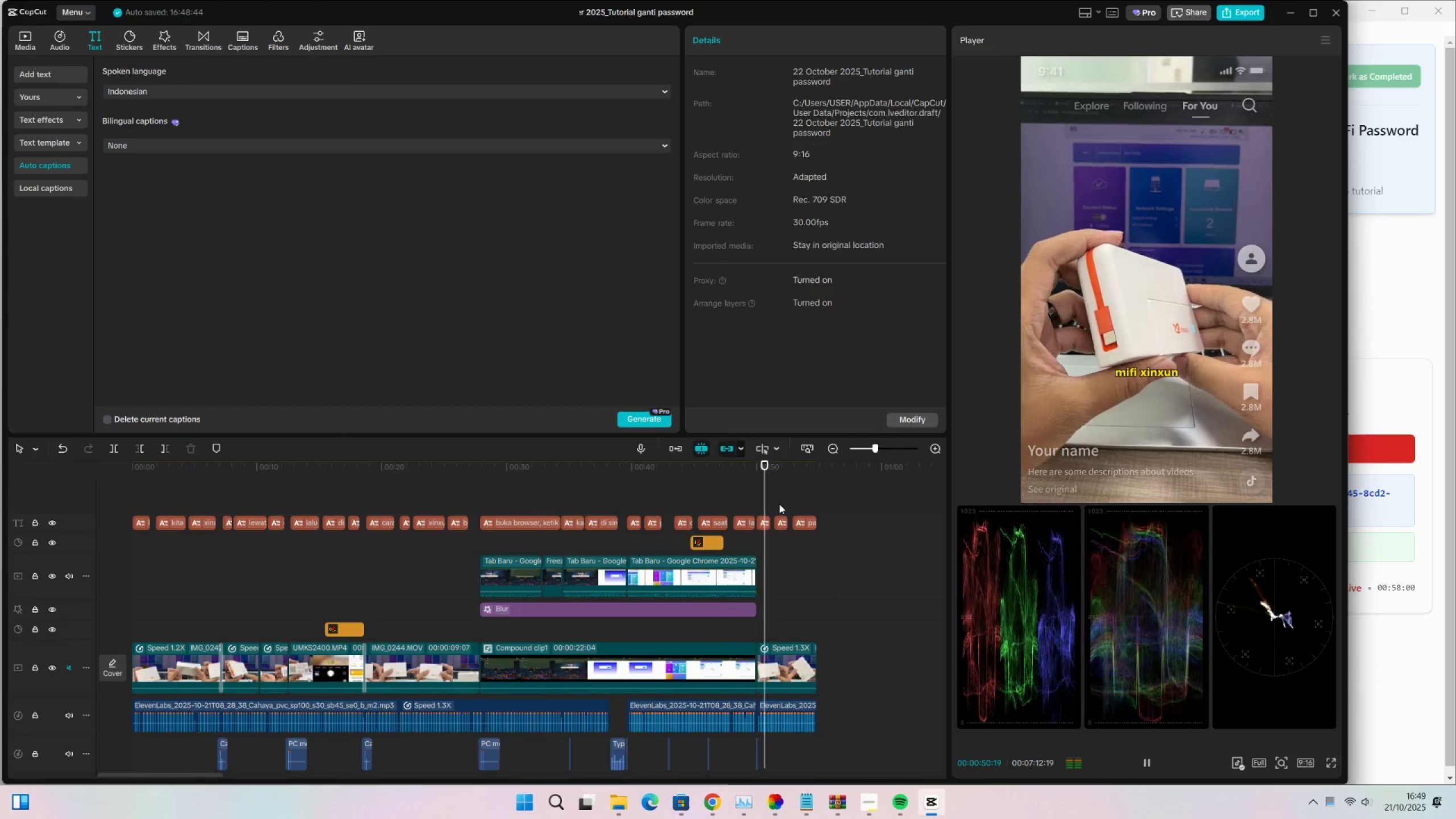 
left_click_drag(start_coordinate=[759, 475], to_coordinate=[43, 499])
 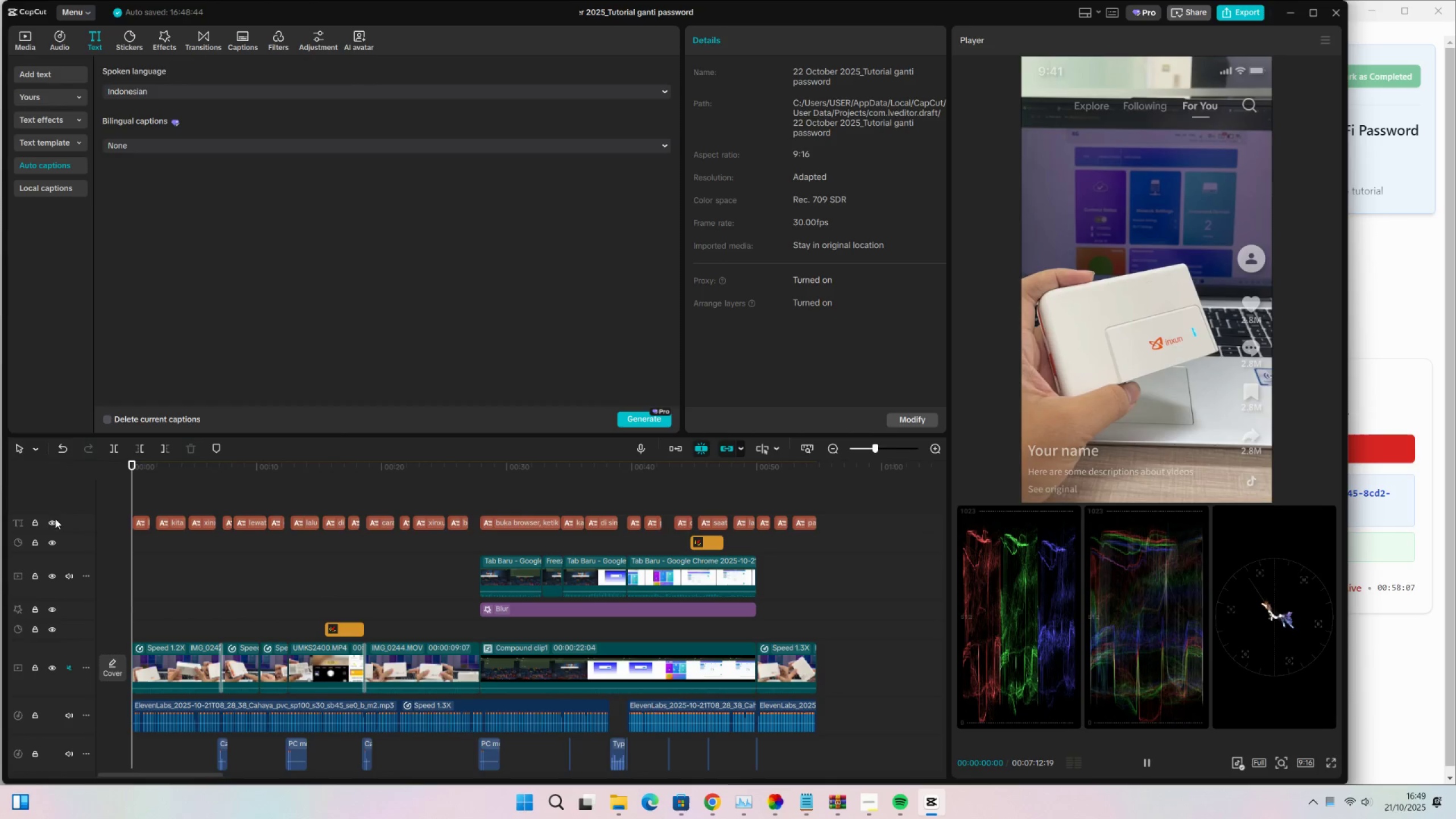 
key(Space)
 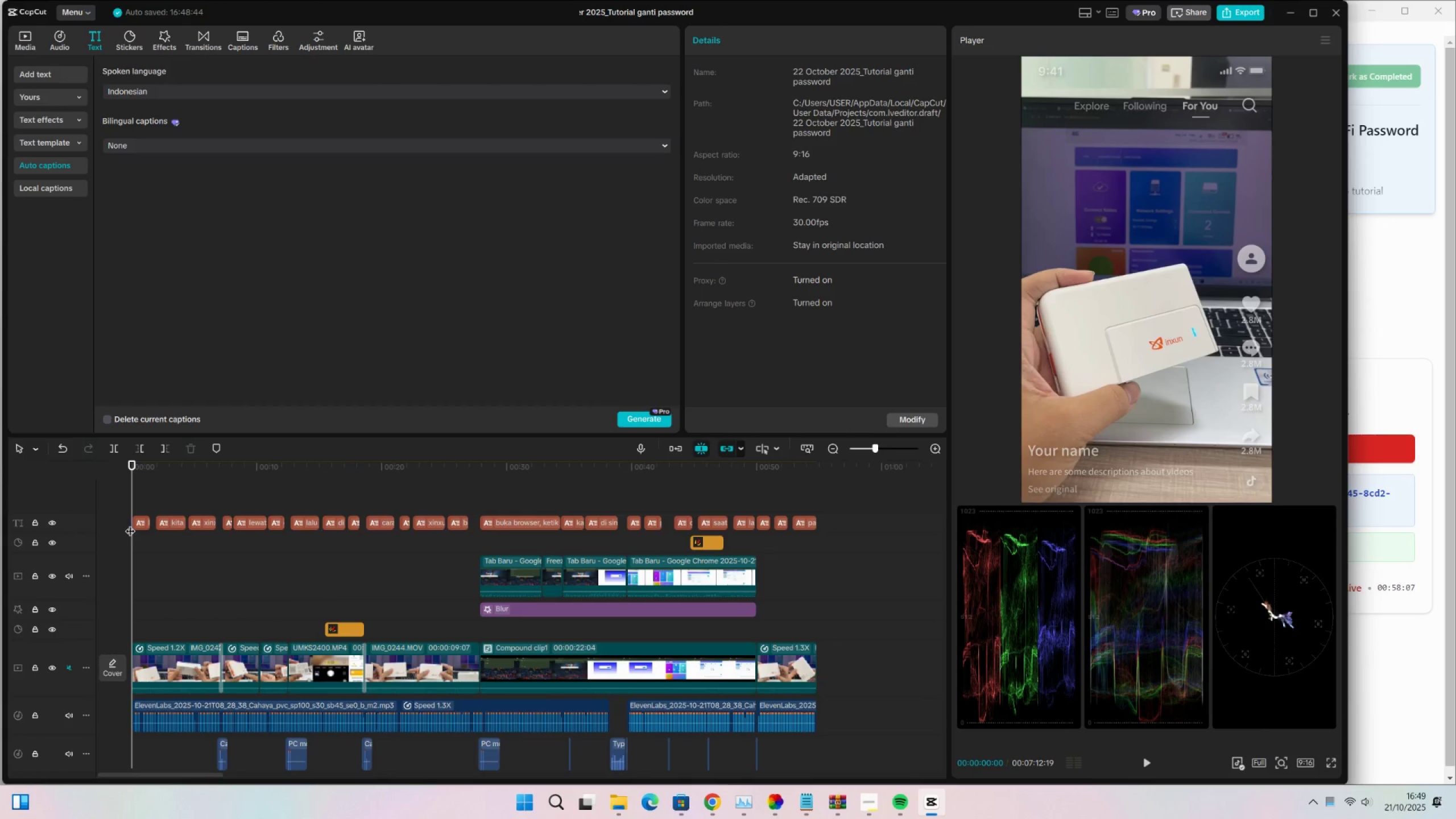 
key(Space)
 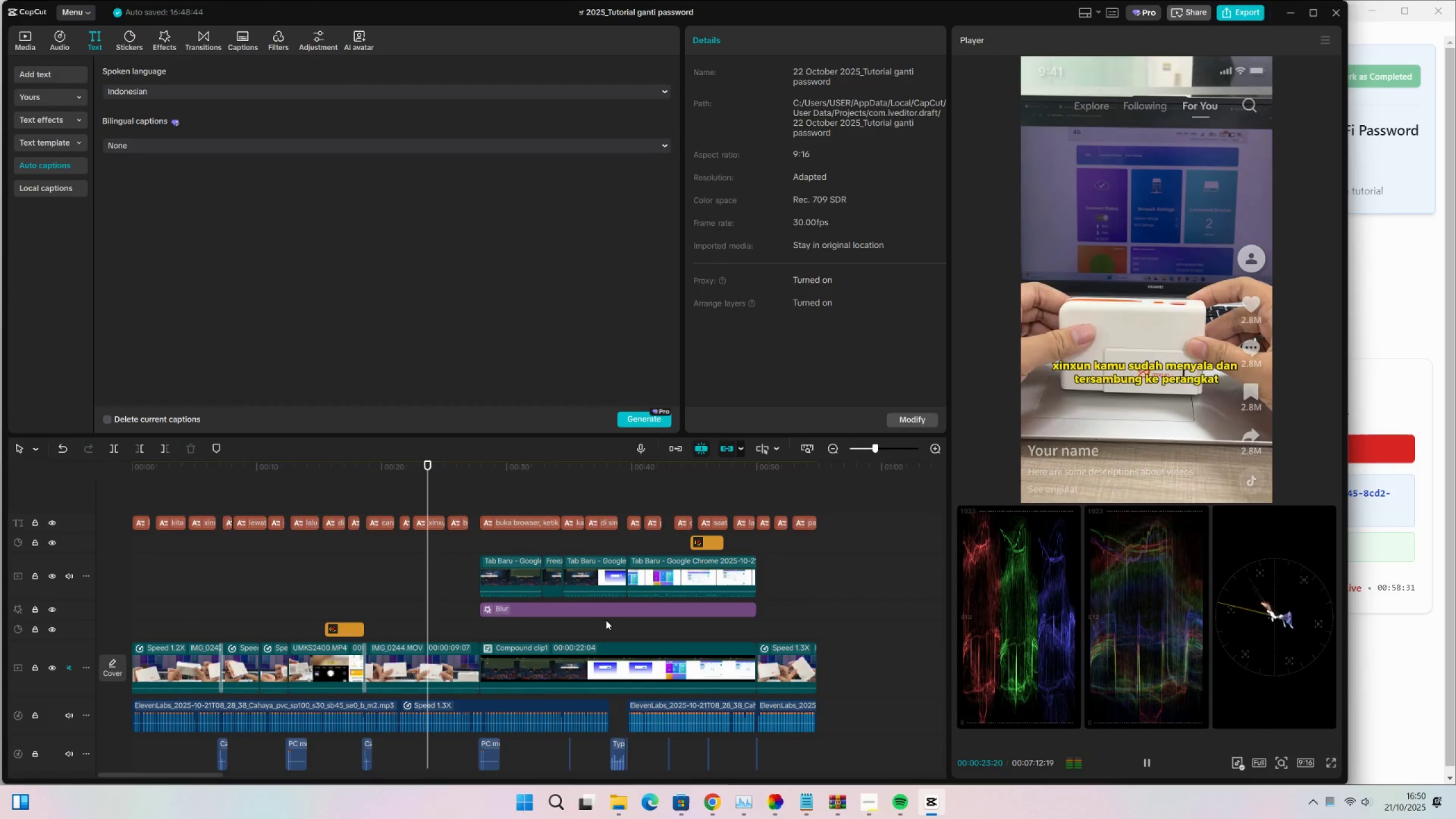 
wait(28.82)
 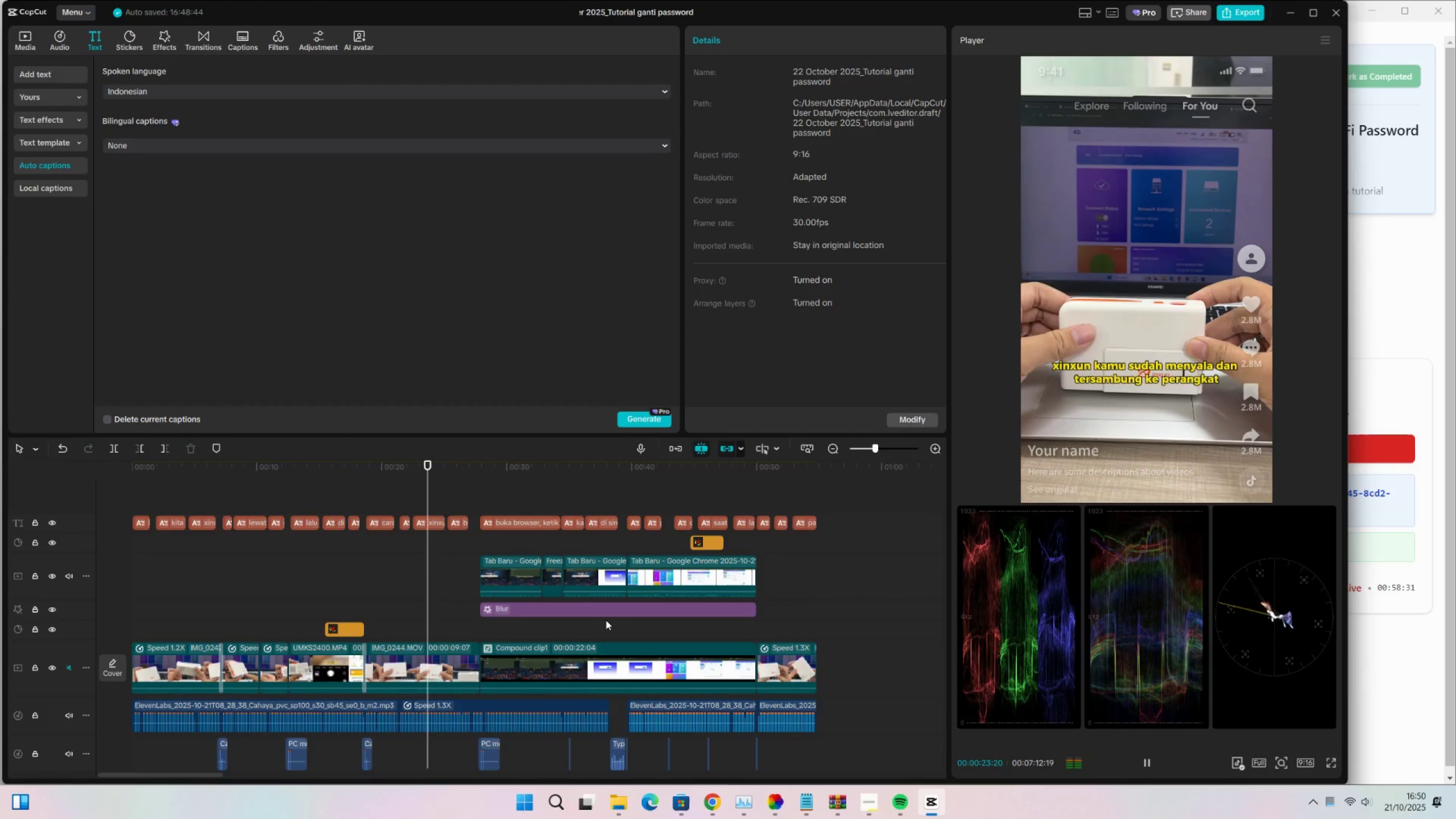 
key(Space)
 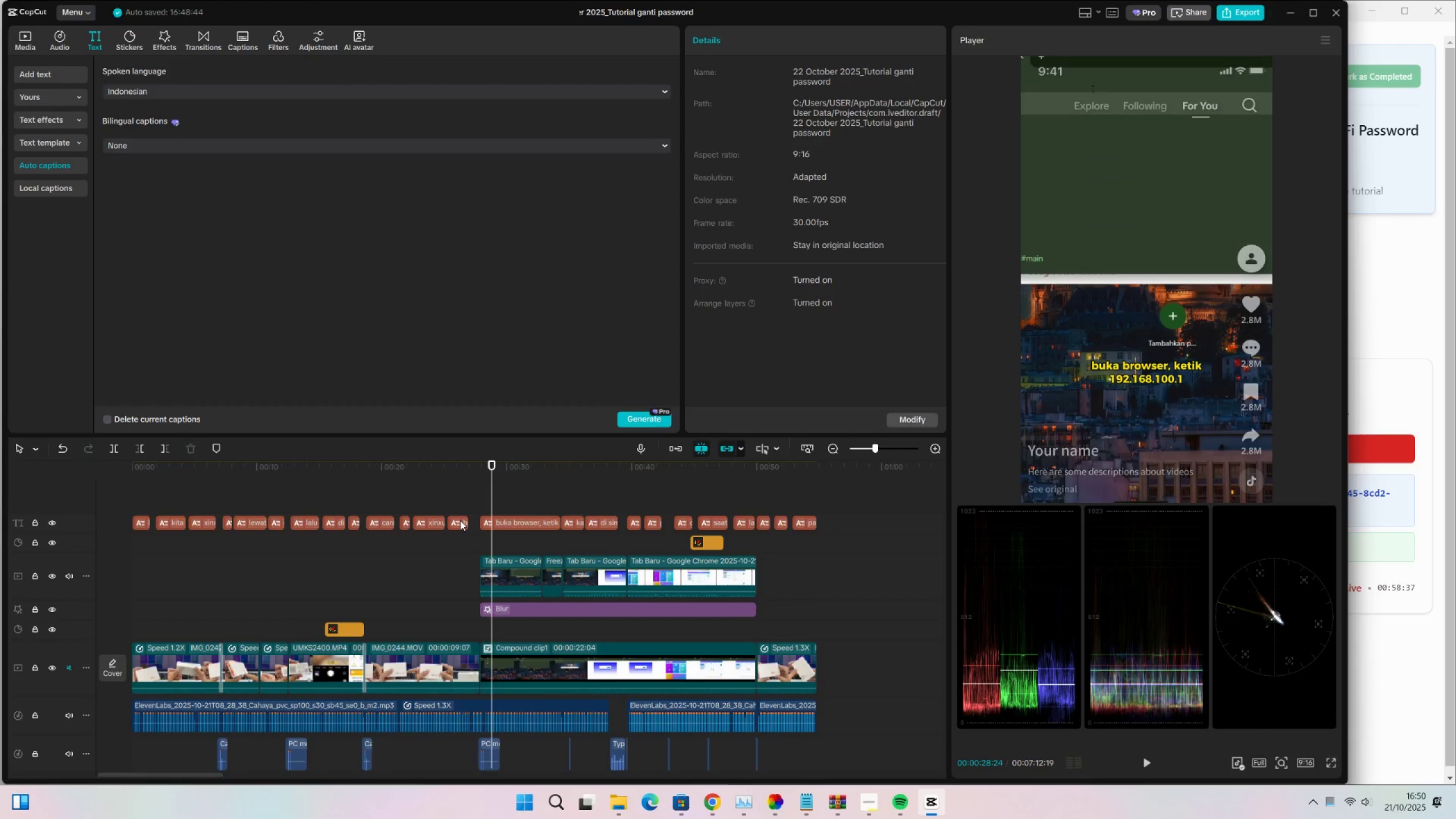 
key(Space)
 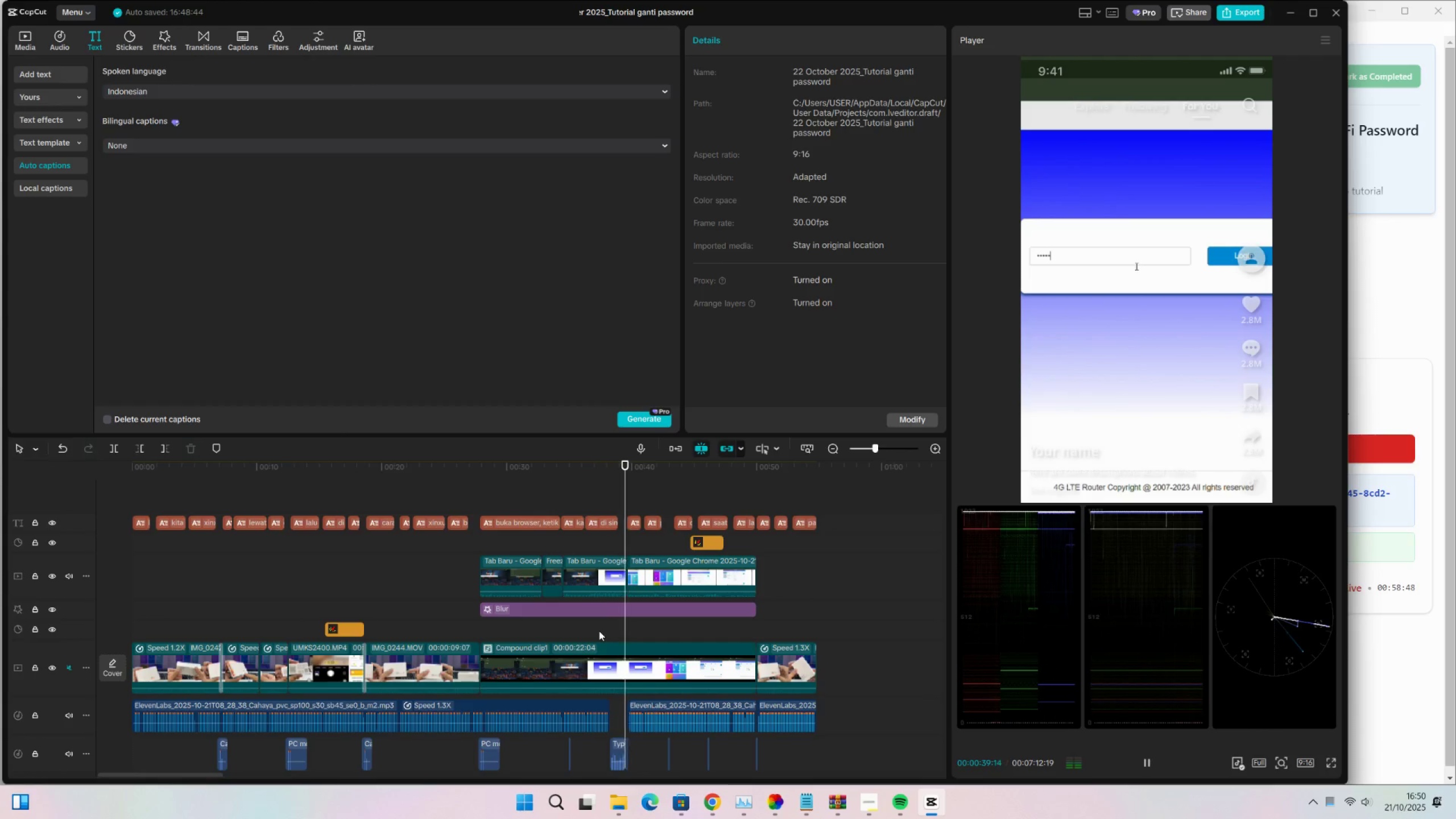 
wait(15.75)
 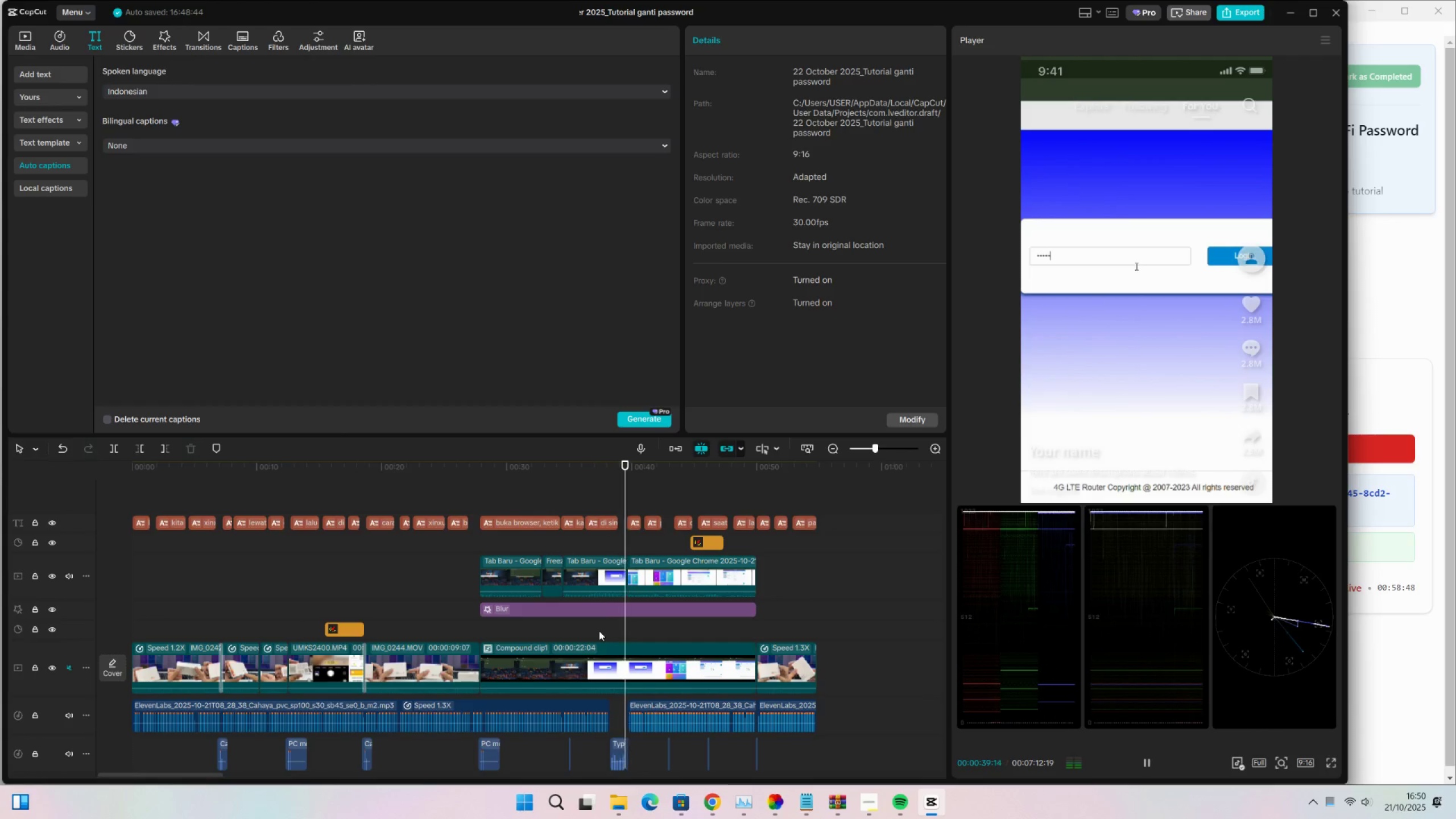 
key(Space)
 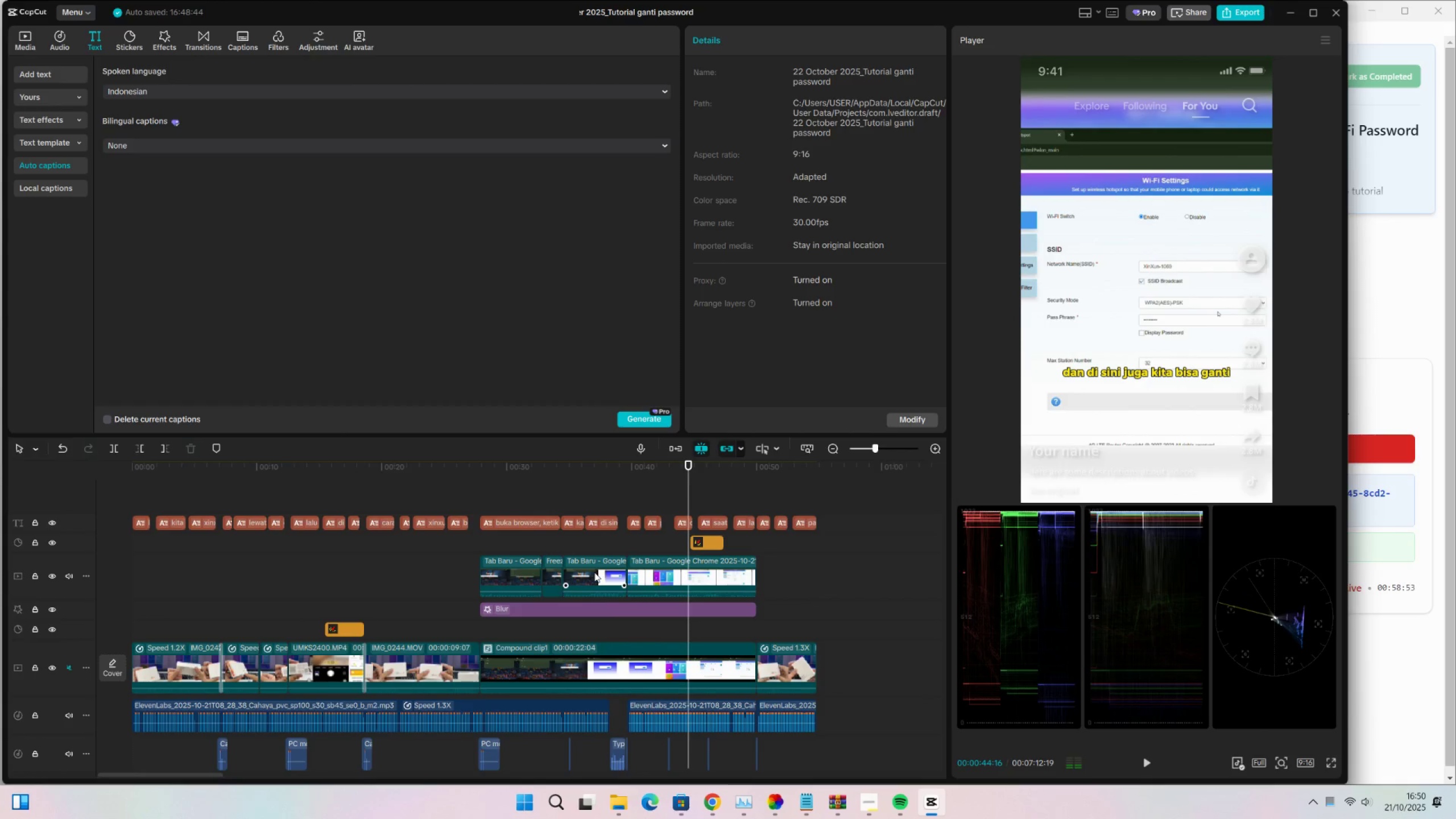 
left_click([594, 572])
 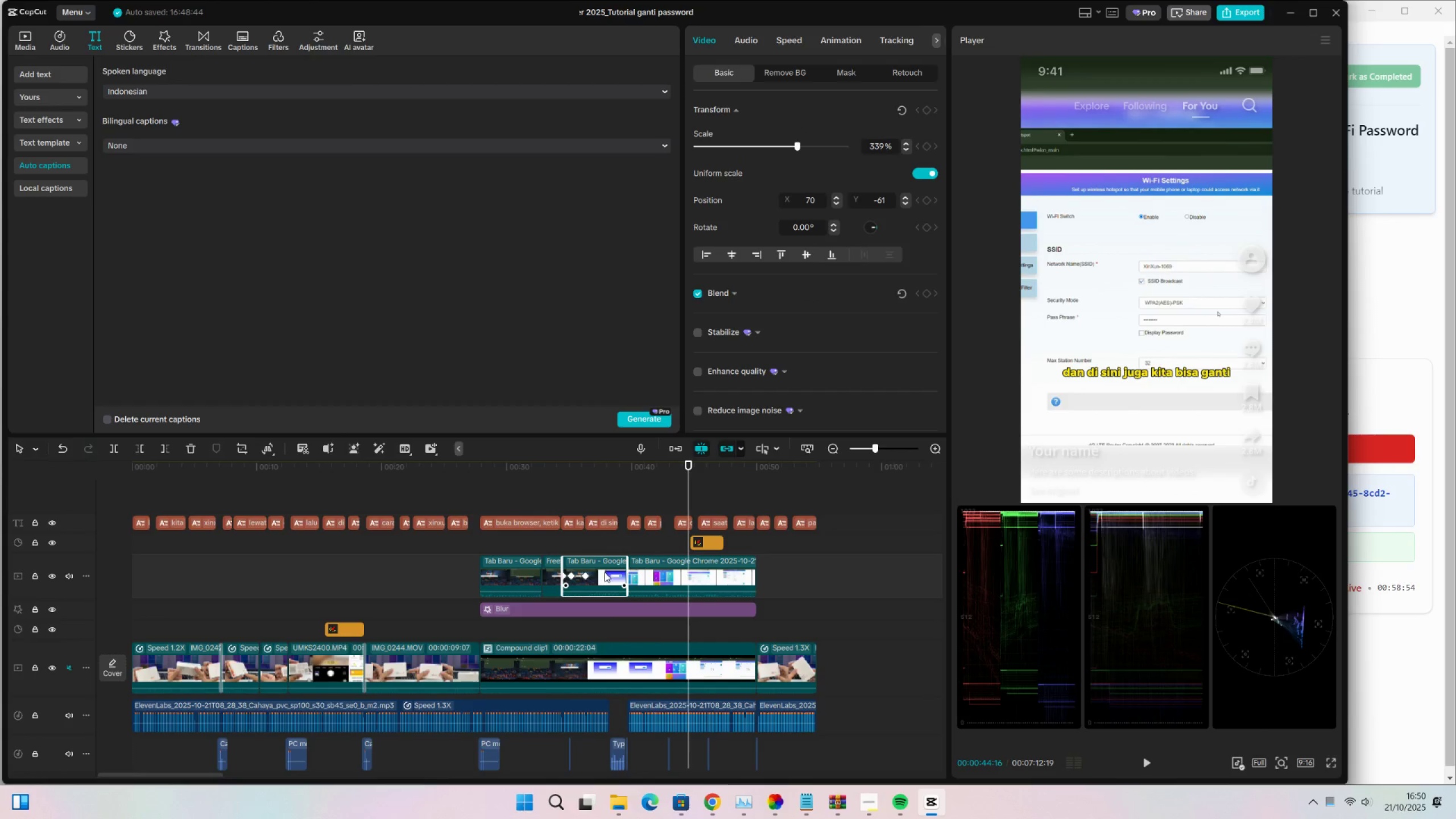 
key(Alt+K)
 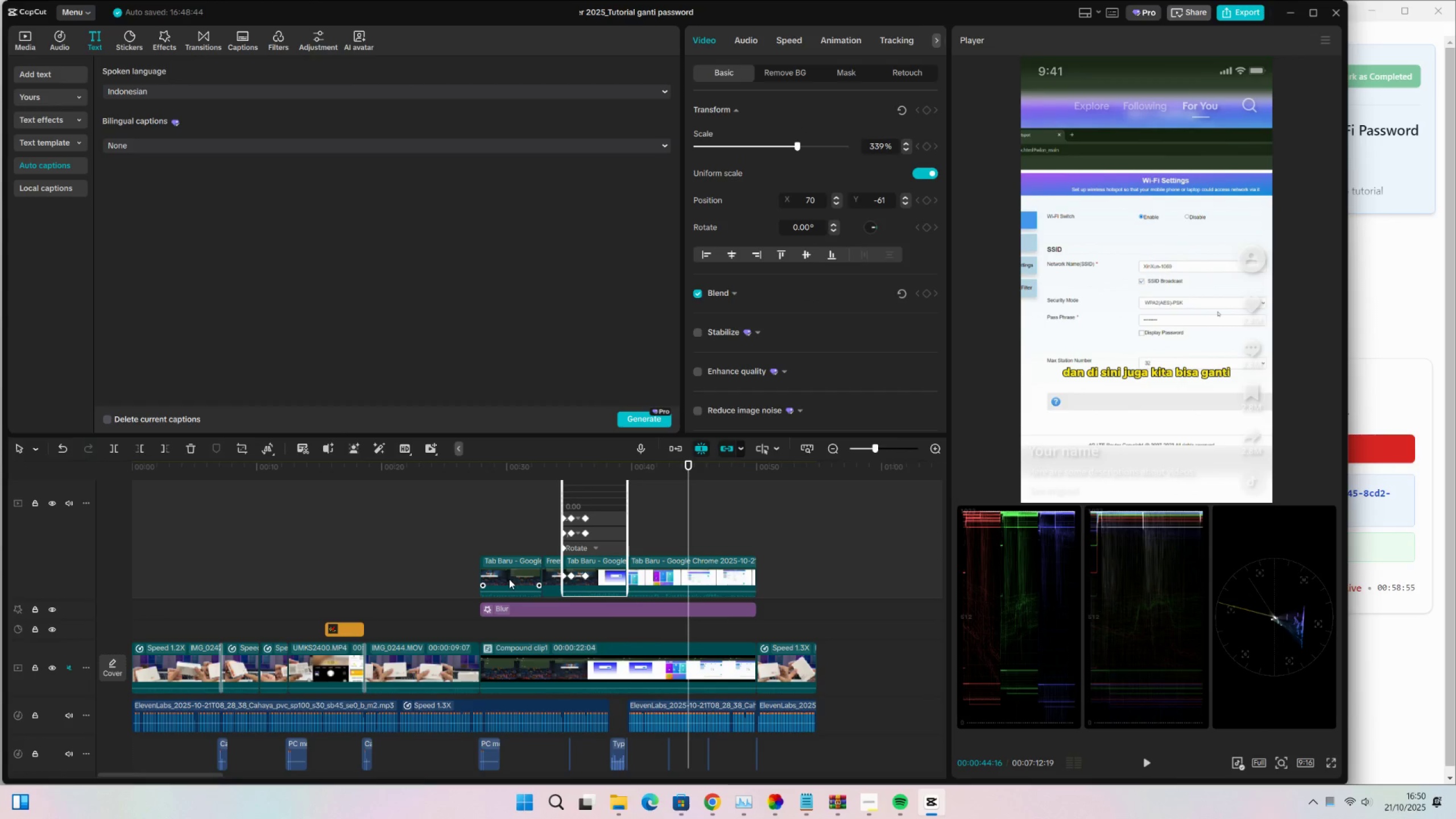 
key(Alt+K)
 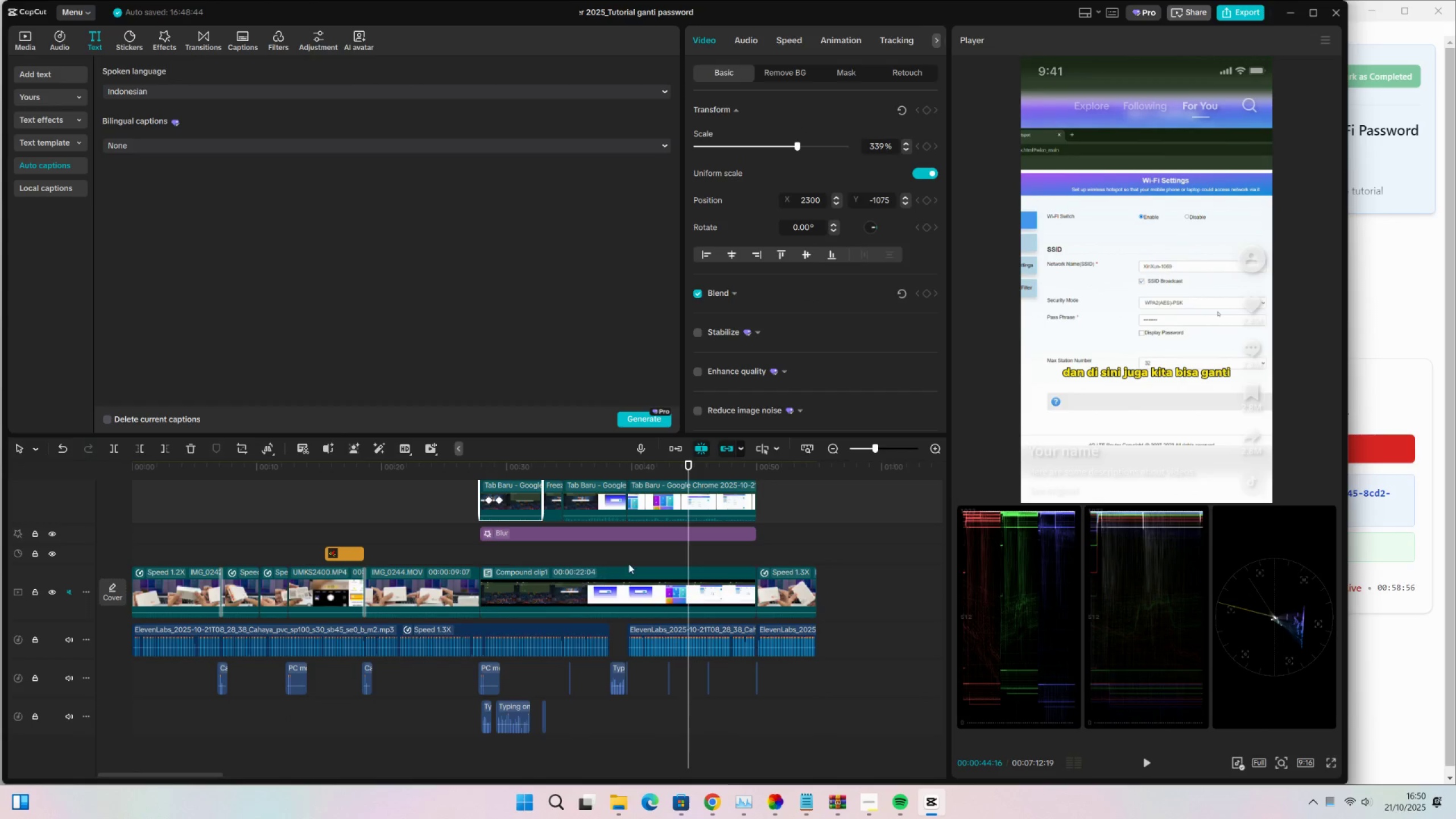 
scroll: coordinate [657, 568], scroll_direction: up, amount: 5.0
 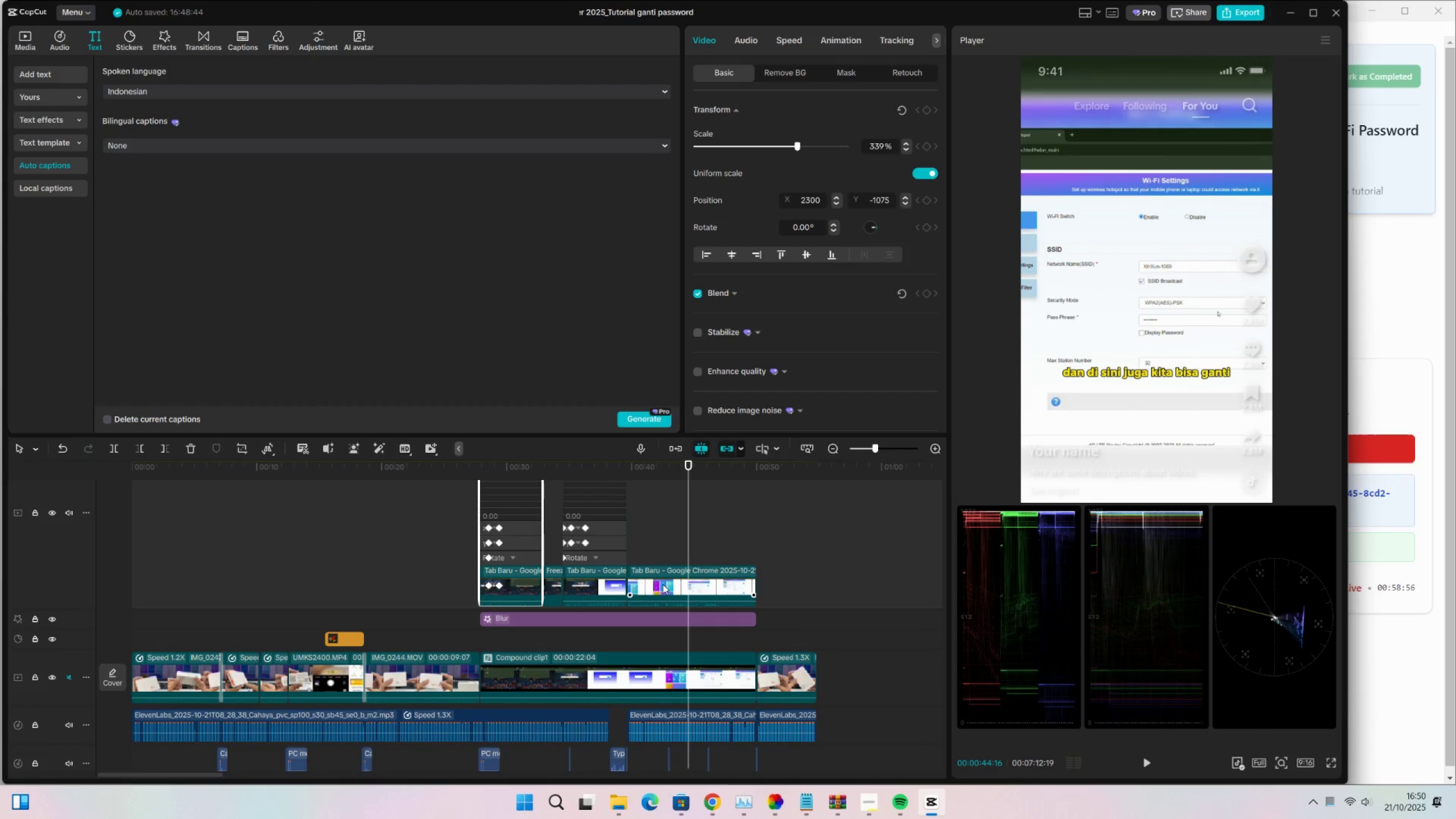 
left_click([663, 584])
 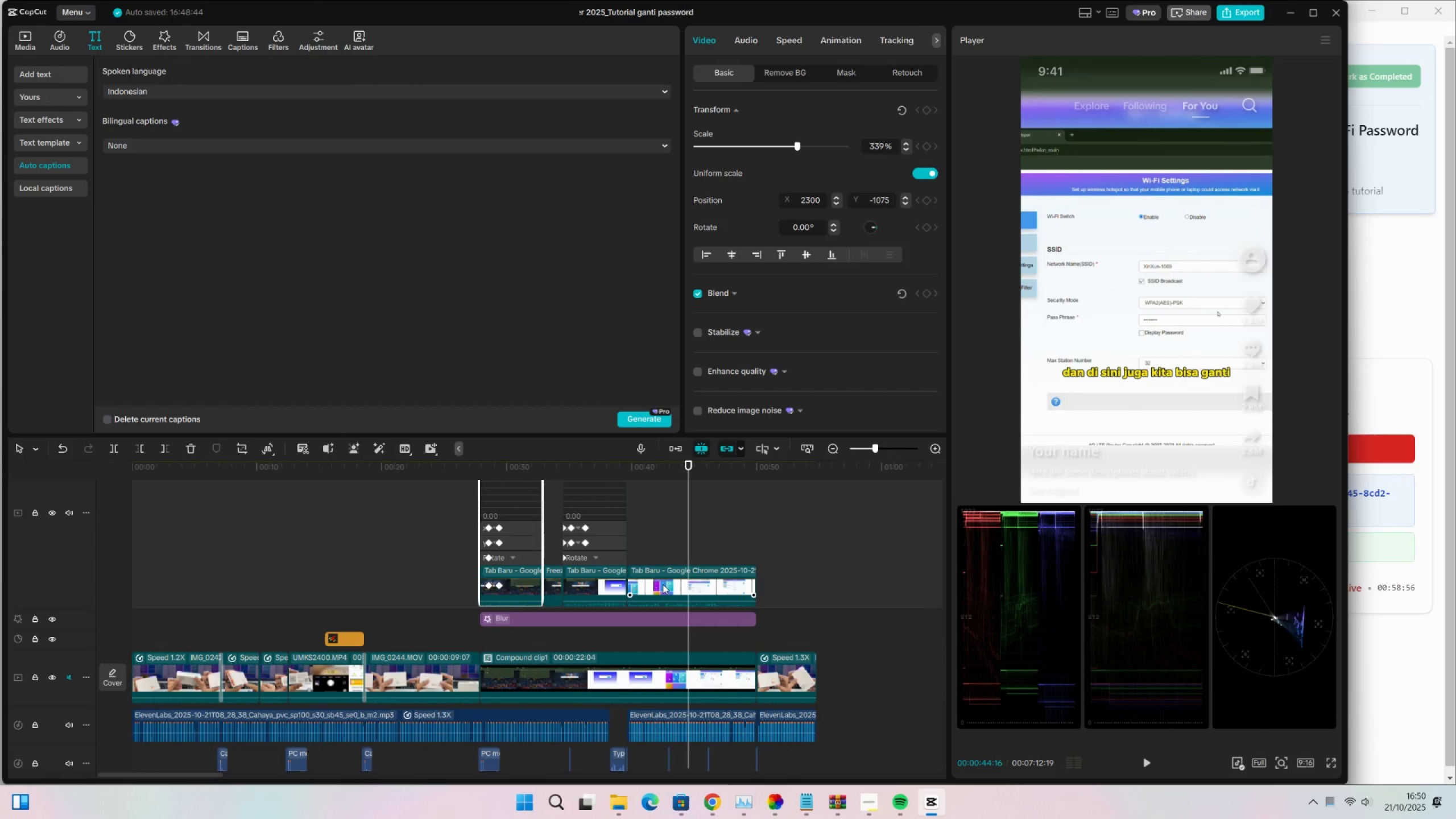 
key(Alt+K)
 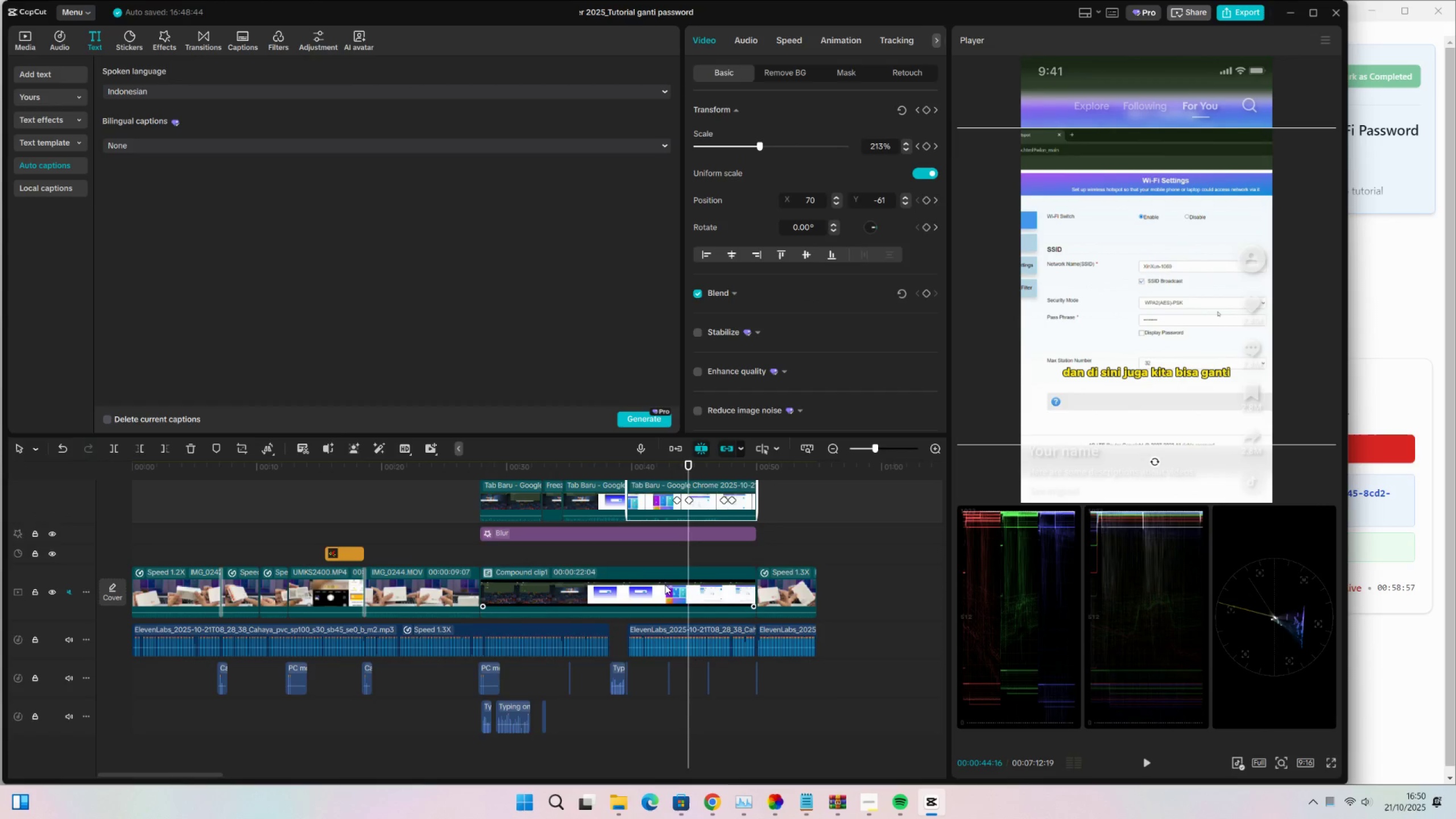 
scroll: coordinate [681, 569], scroll_direction: up, amount: 11.0
 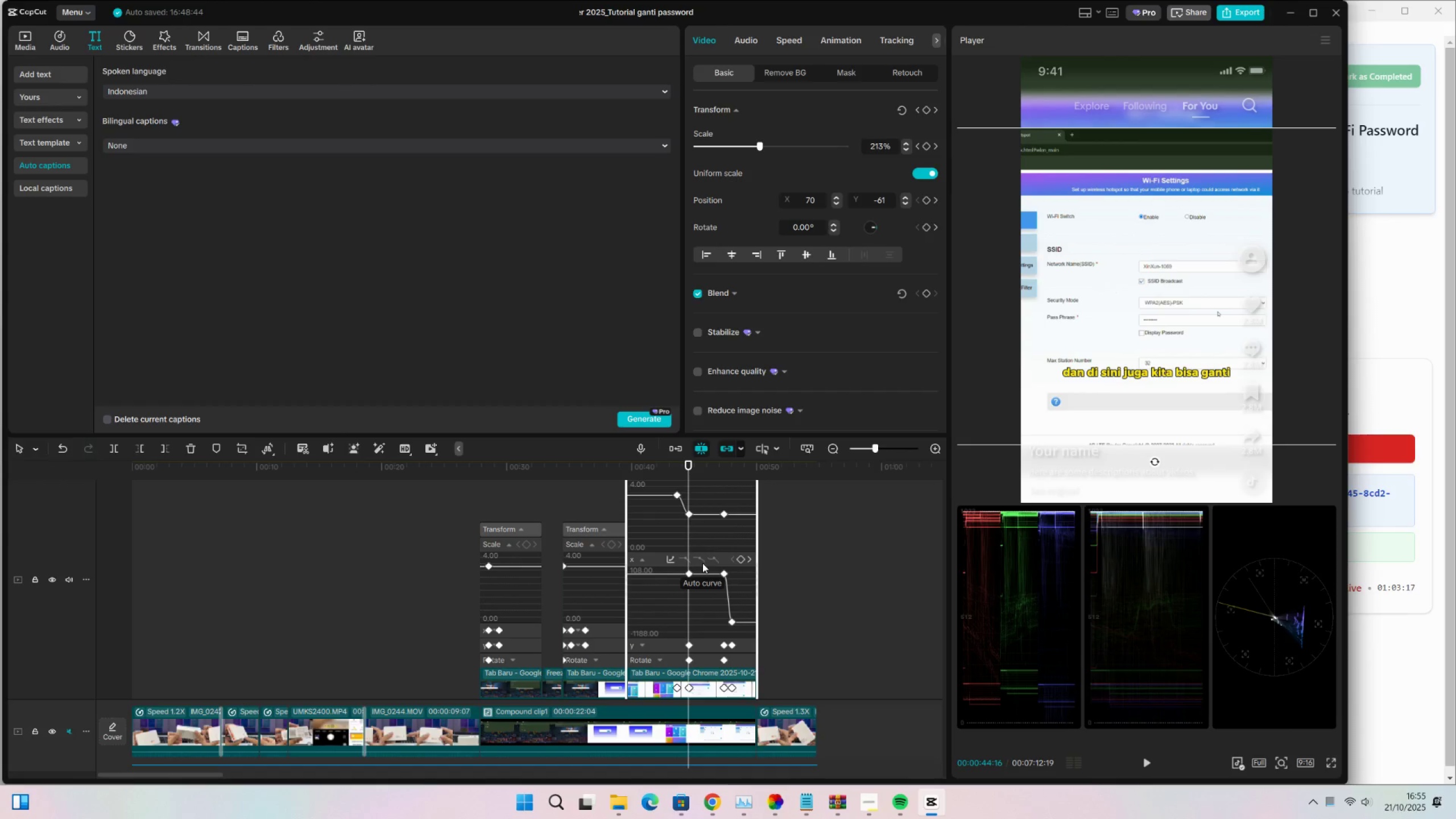 
wait(263.67)
 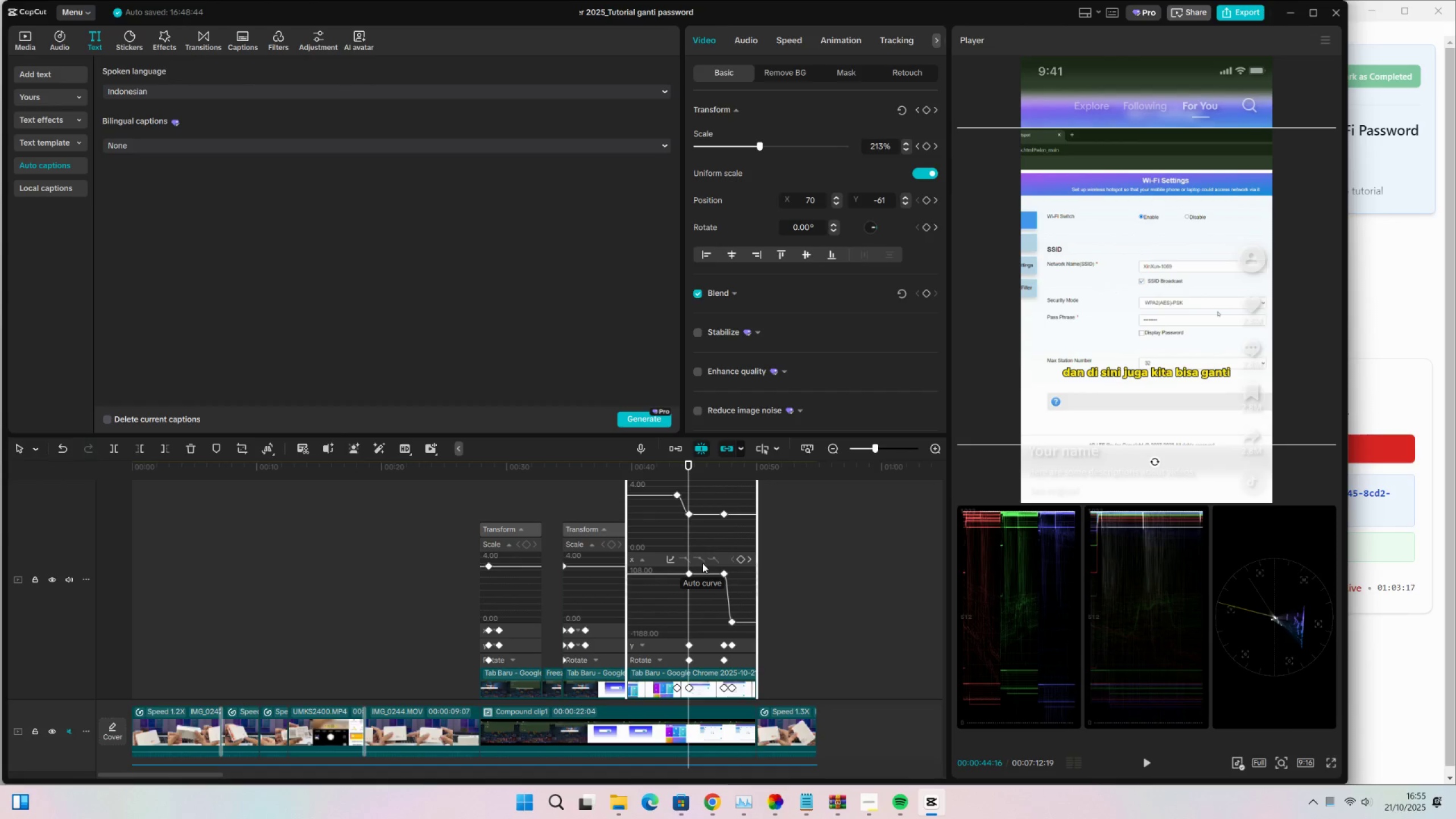 
scroll: coordinate [635, 660], scroll_direction: down, amount: 4.0
 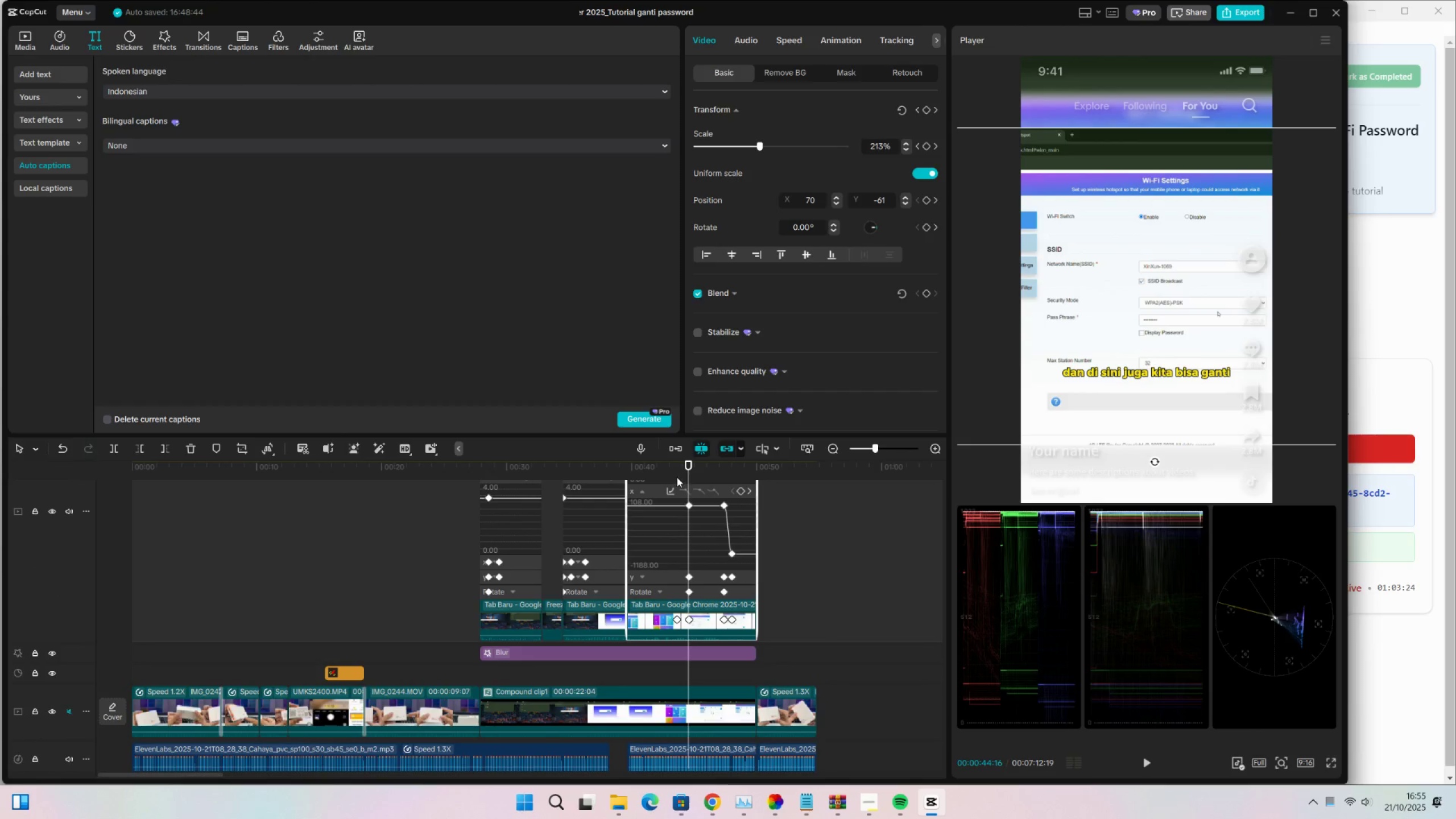 
left_click([677, 471])
 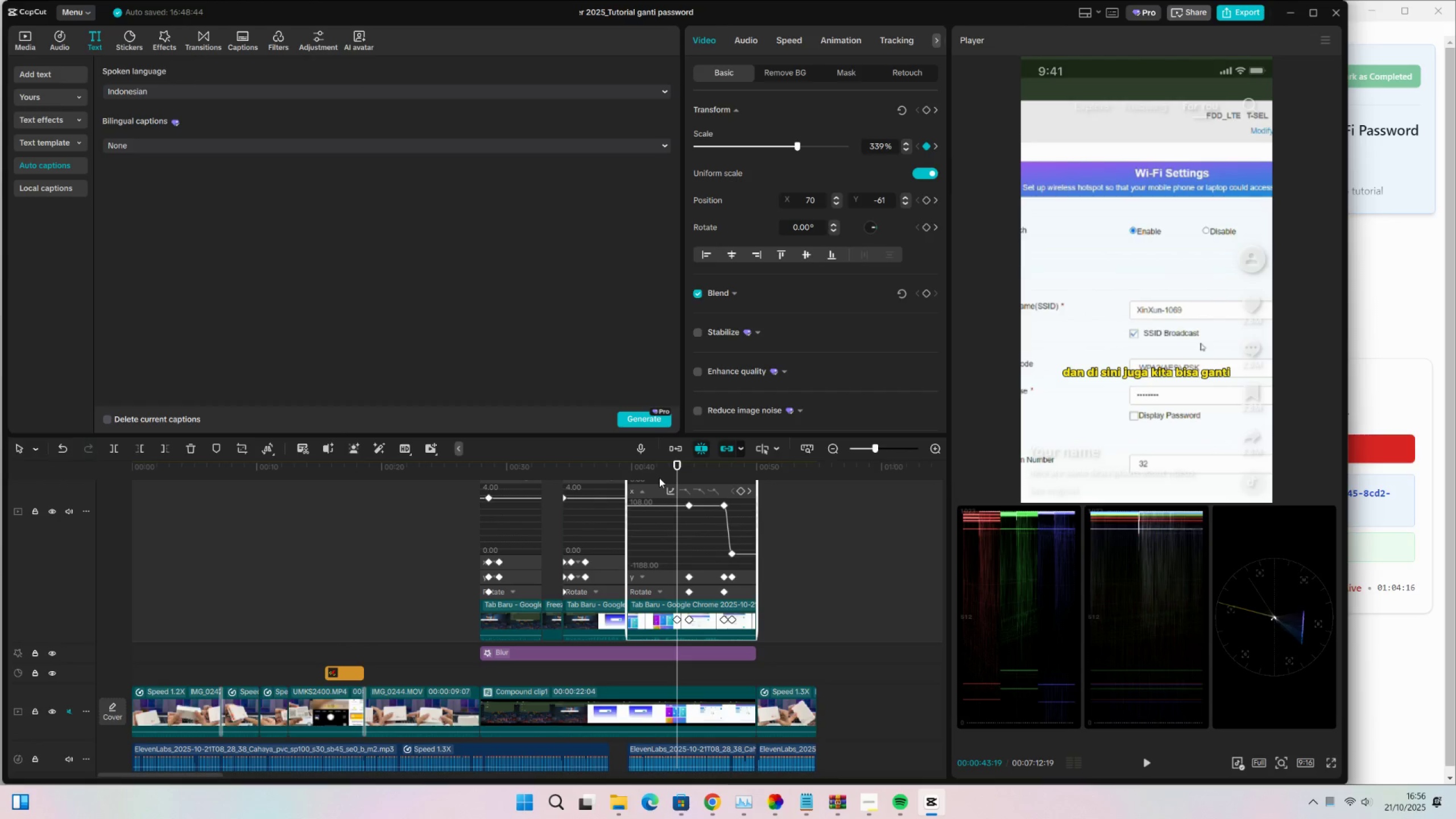 
wait(56.6)
 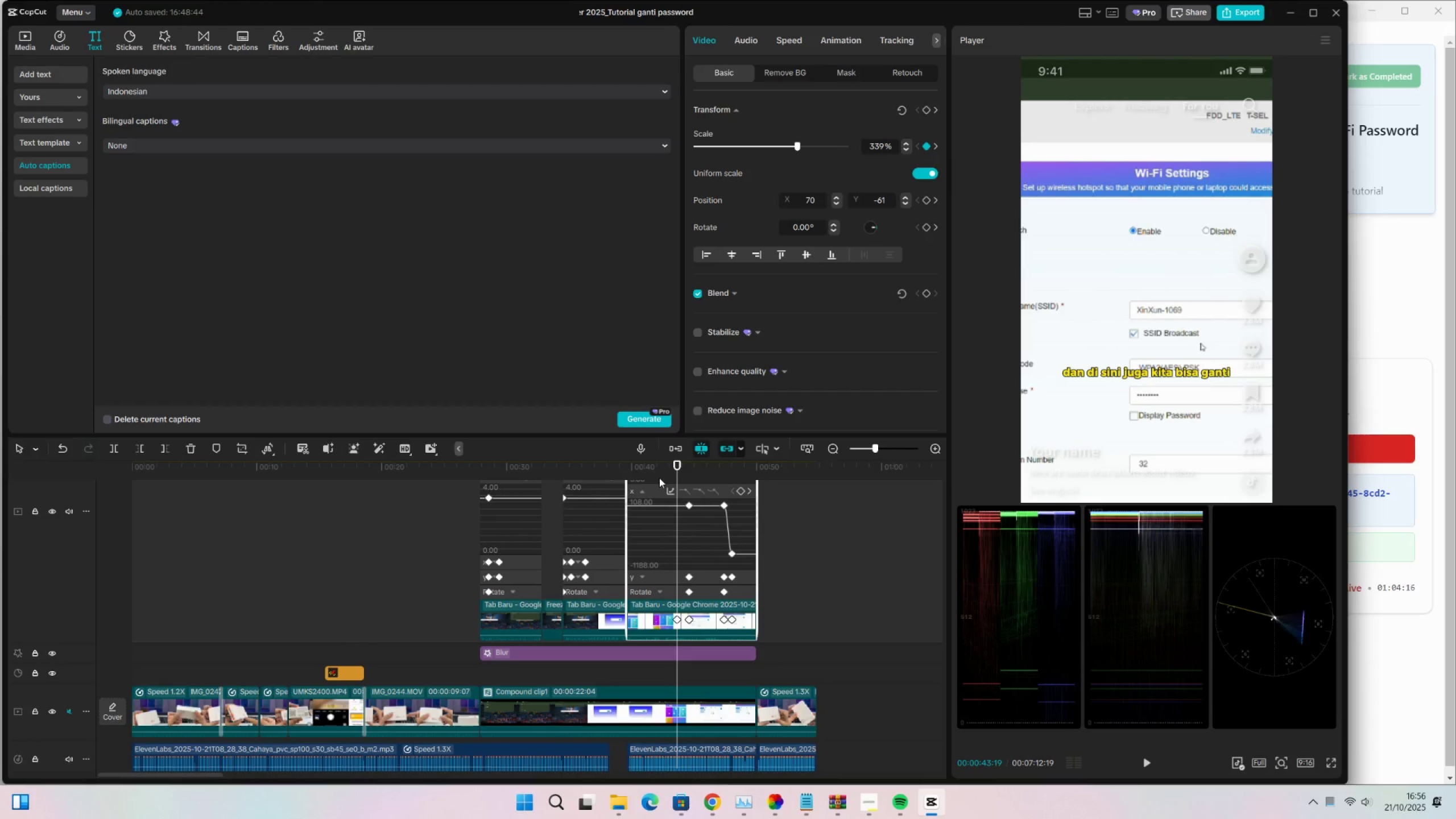 
left_click([599, 470])
 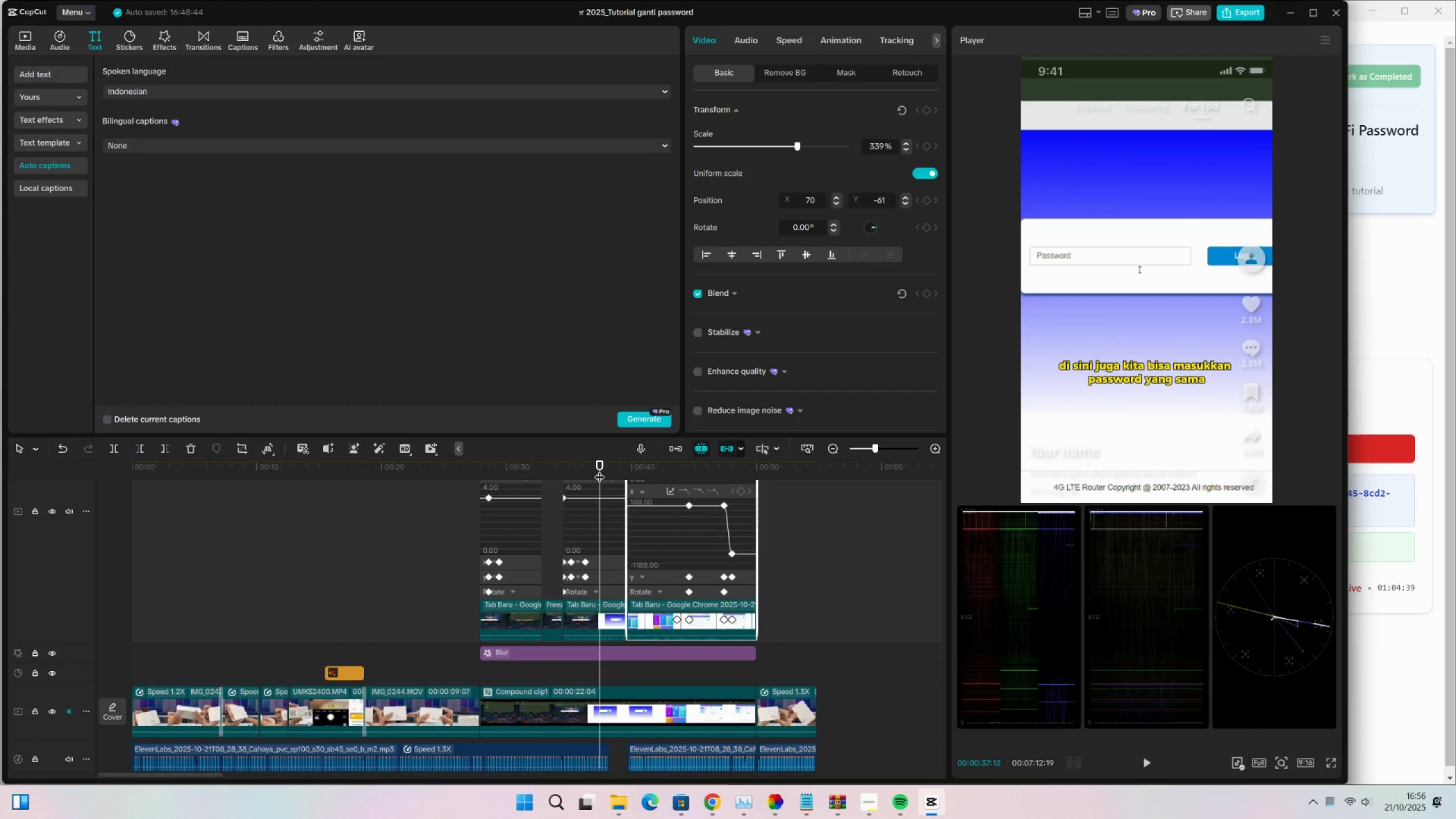 
wait(23.15)
 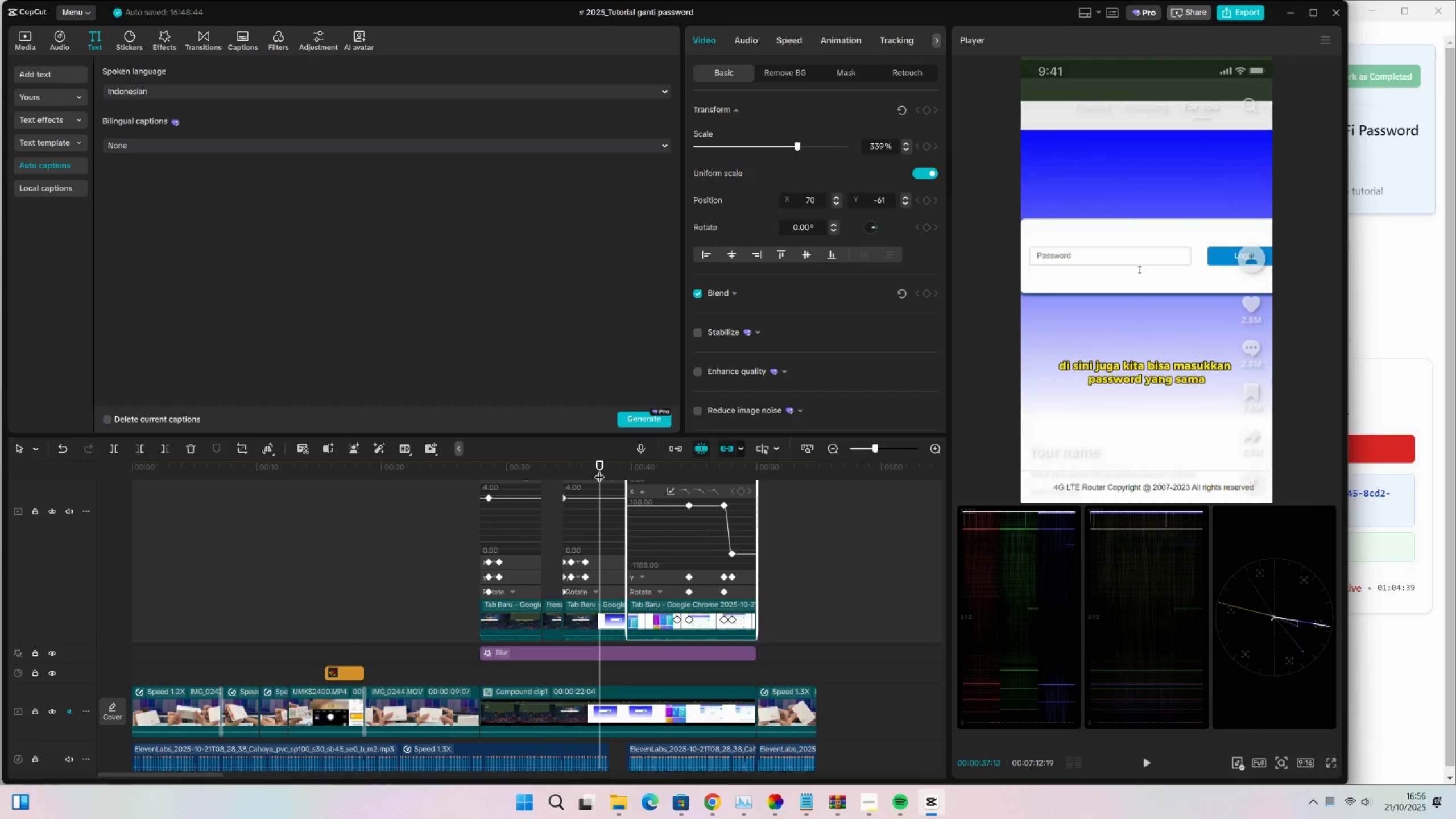 
double_click([439, 486])
 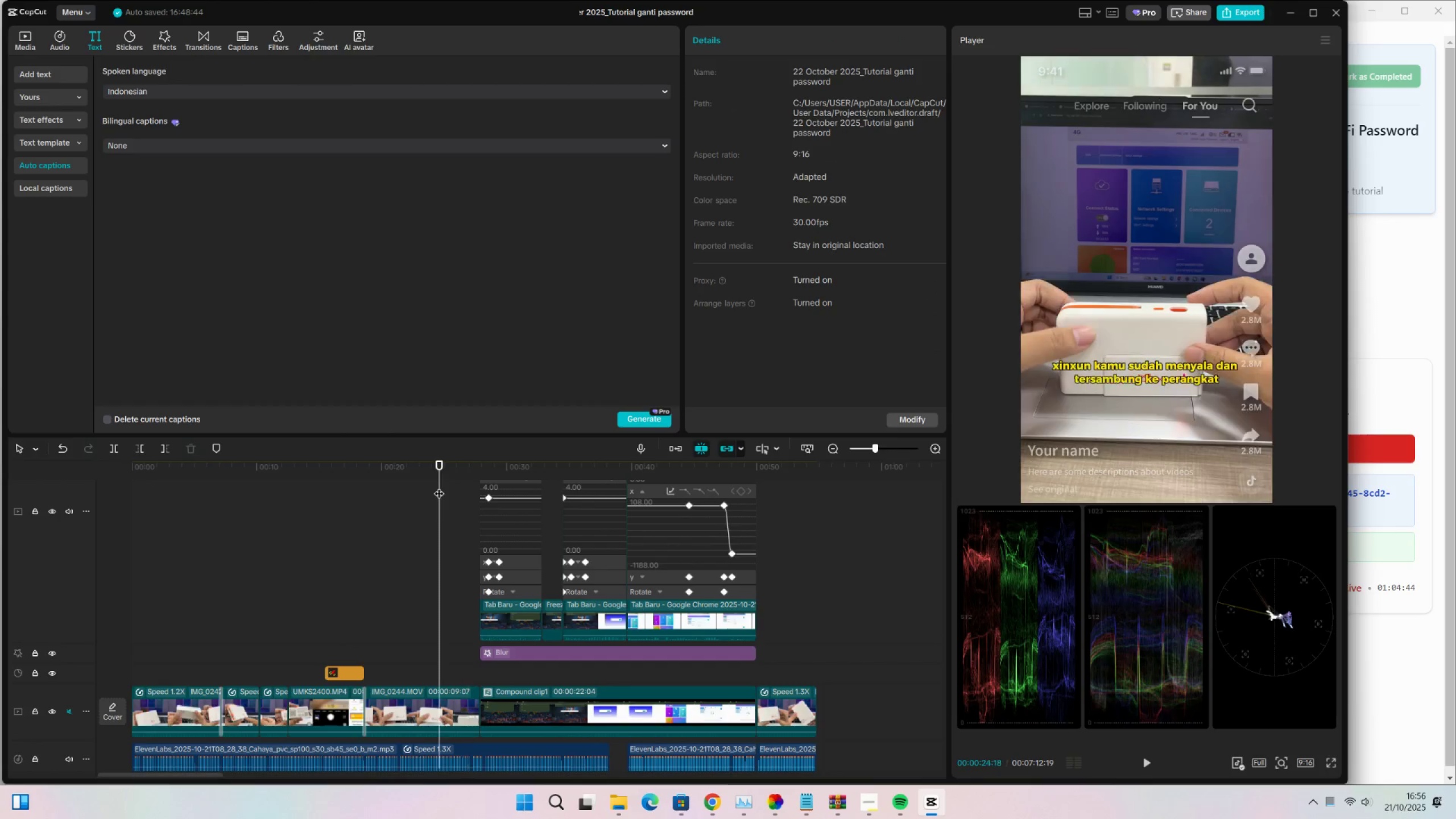 
key(Space)
 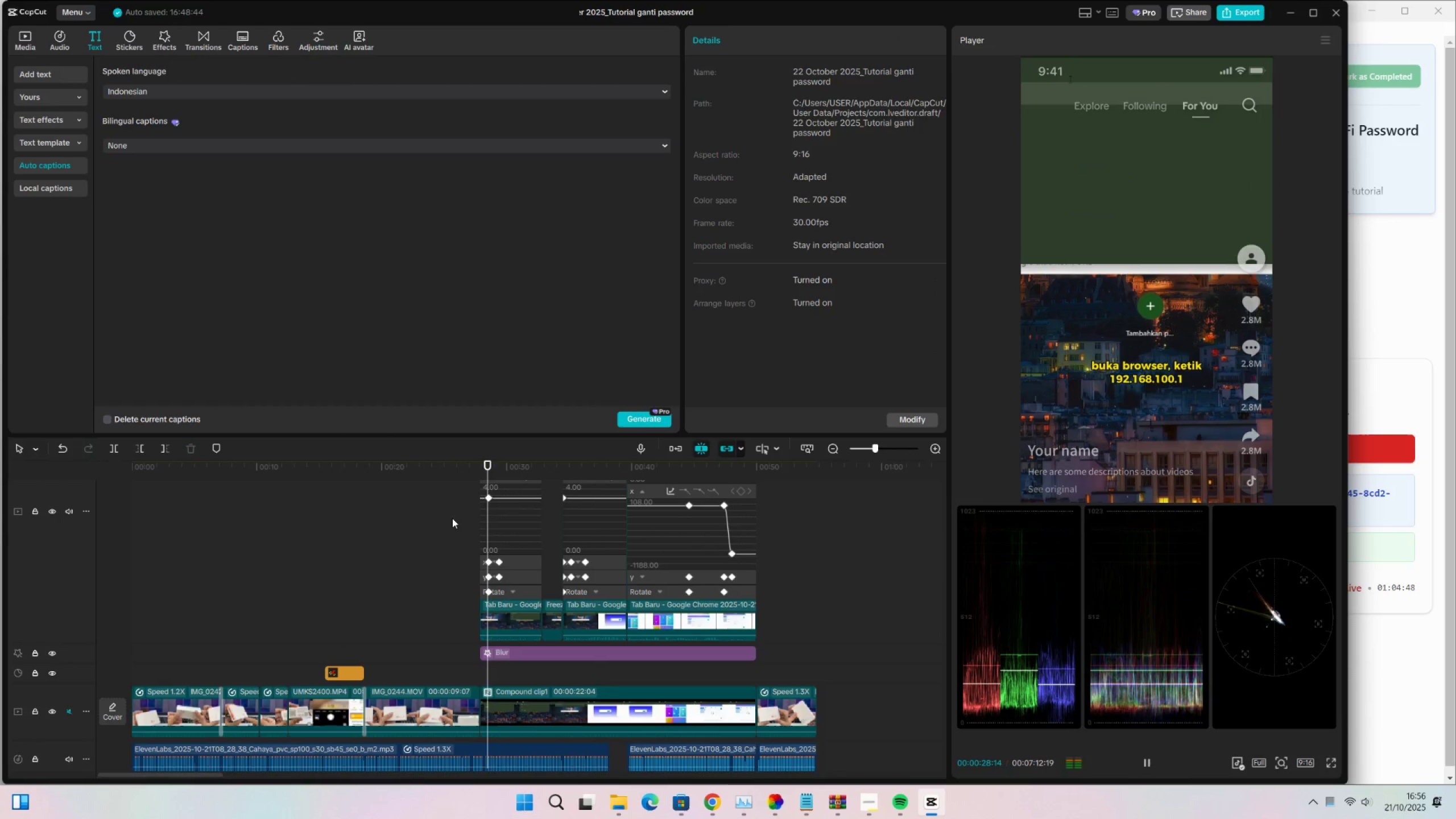 
wait(9.13)
 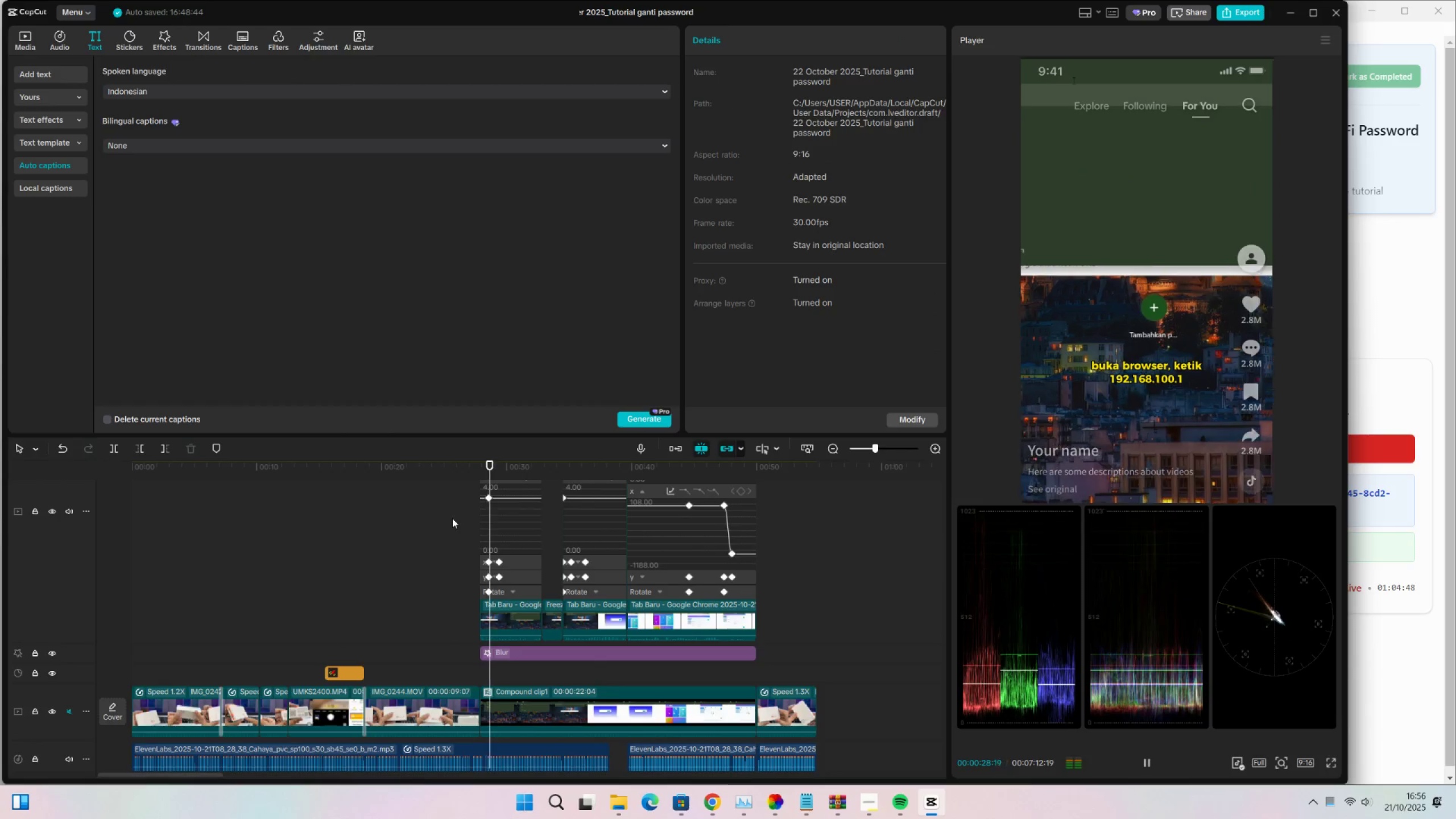 
key(Control+S)
 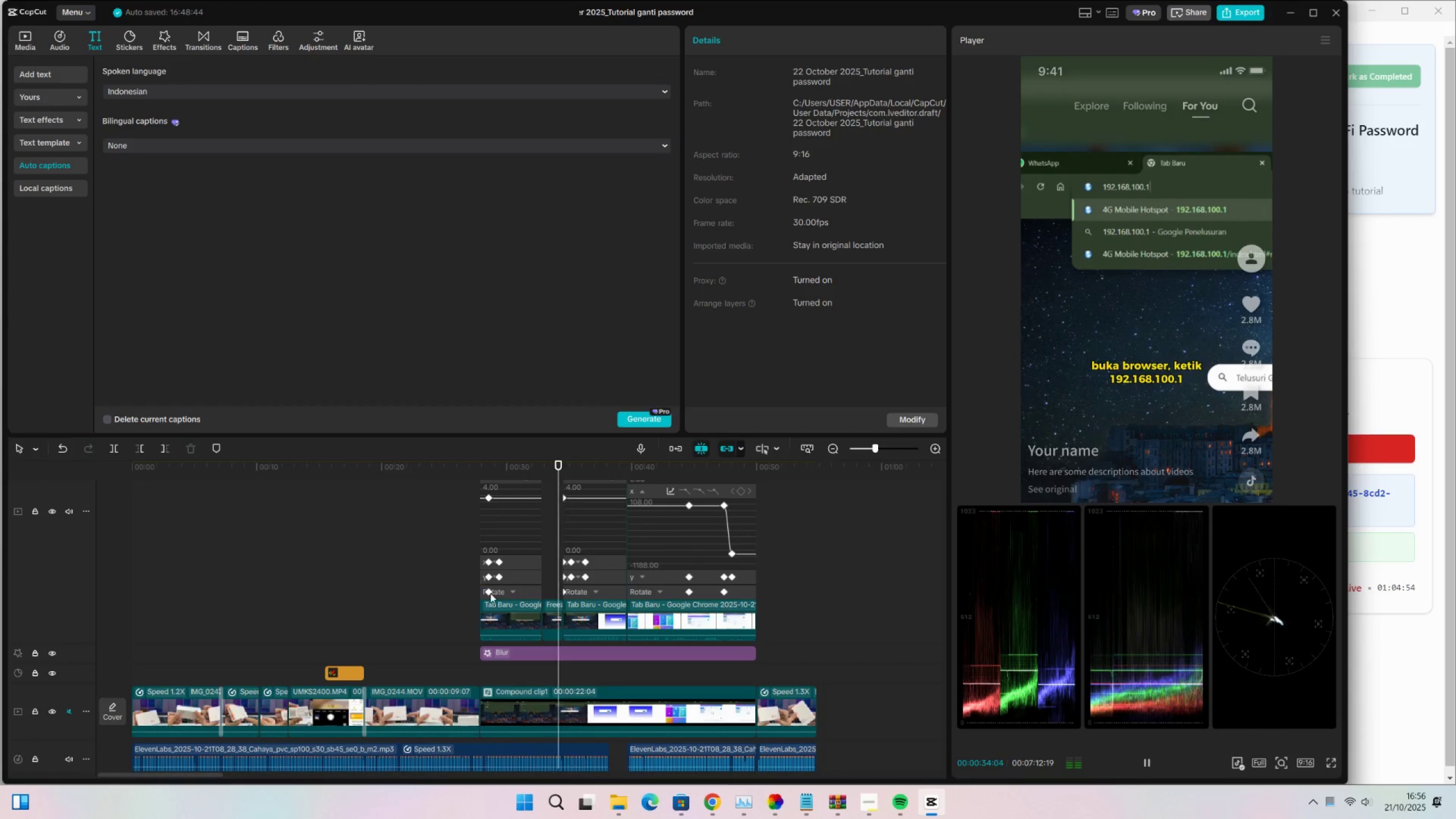 
key(Space)
 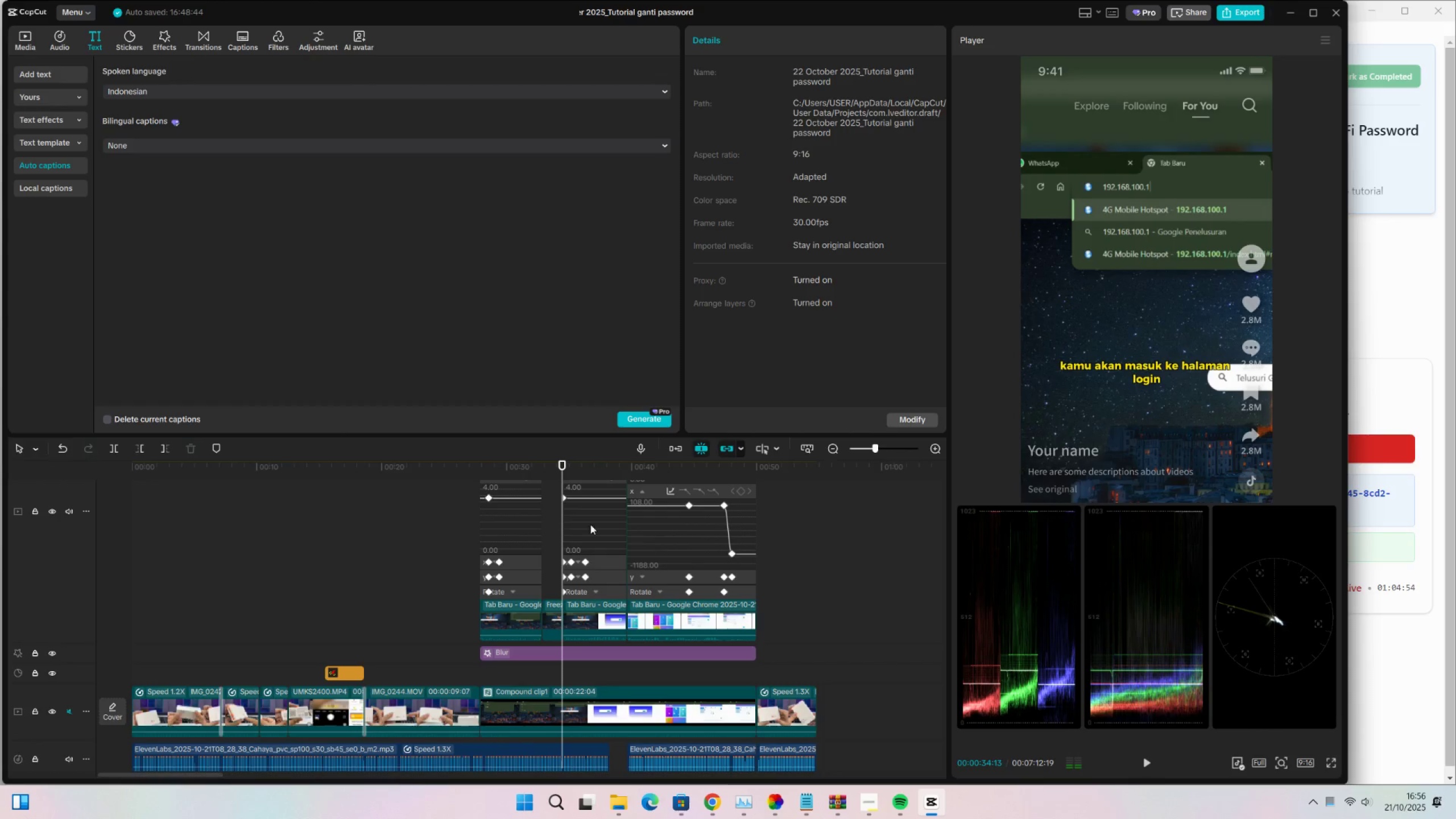 
key(Space)
 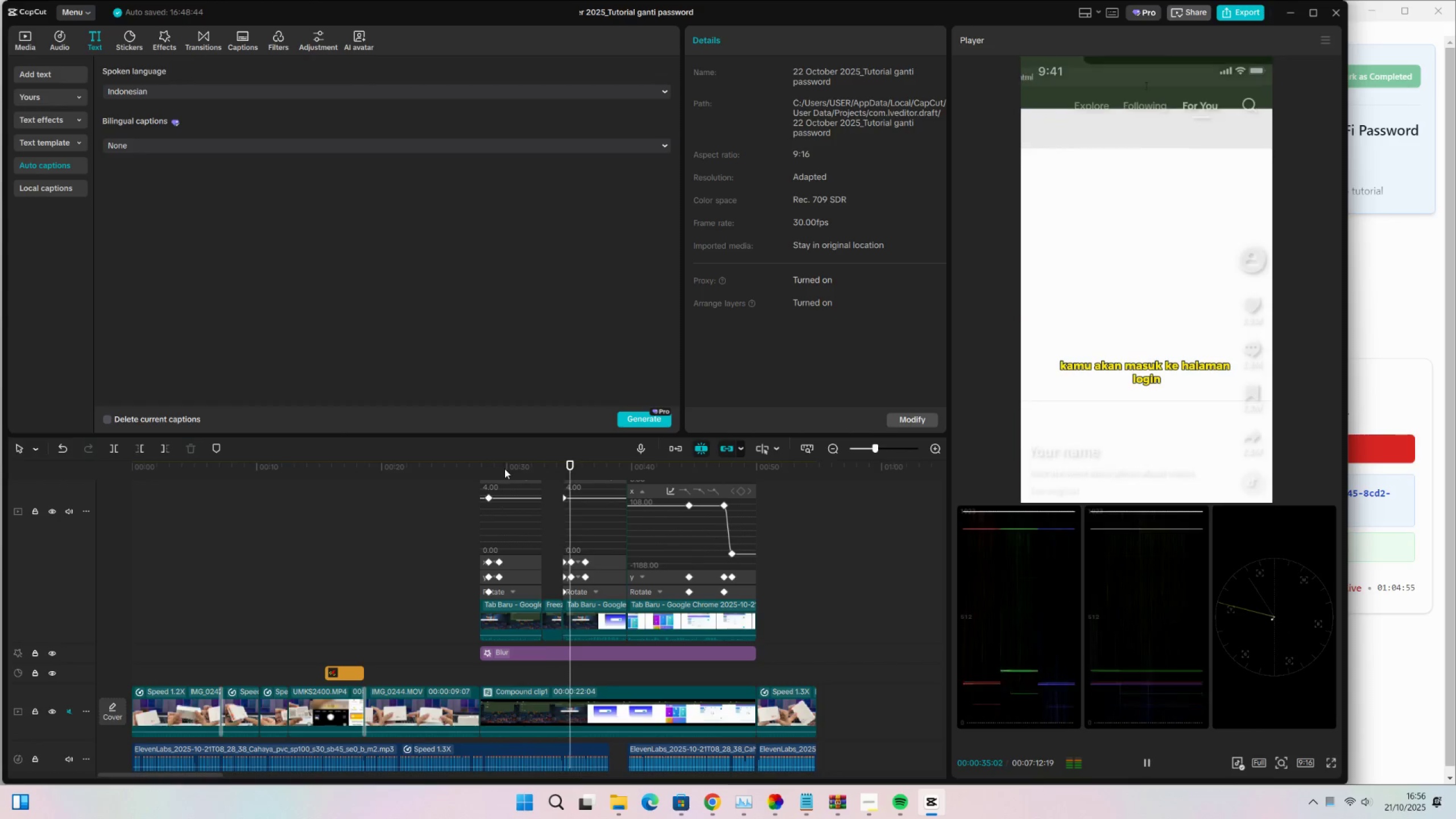 
scroll: coordinate [644, 627], scroll_direction: up, amount: 13.0
 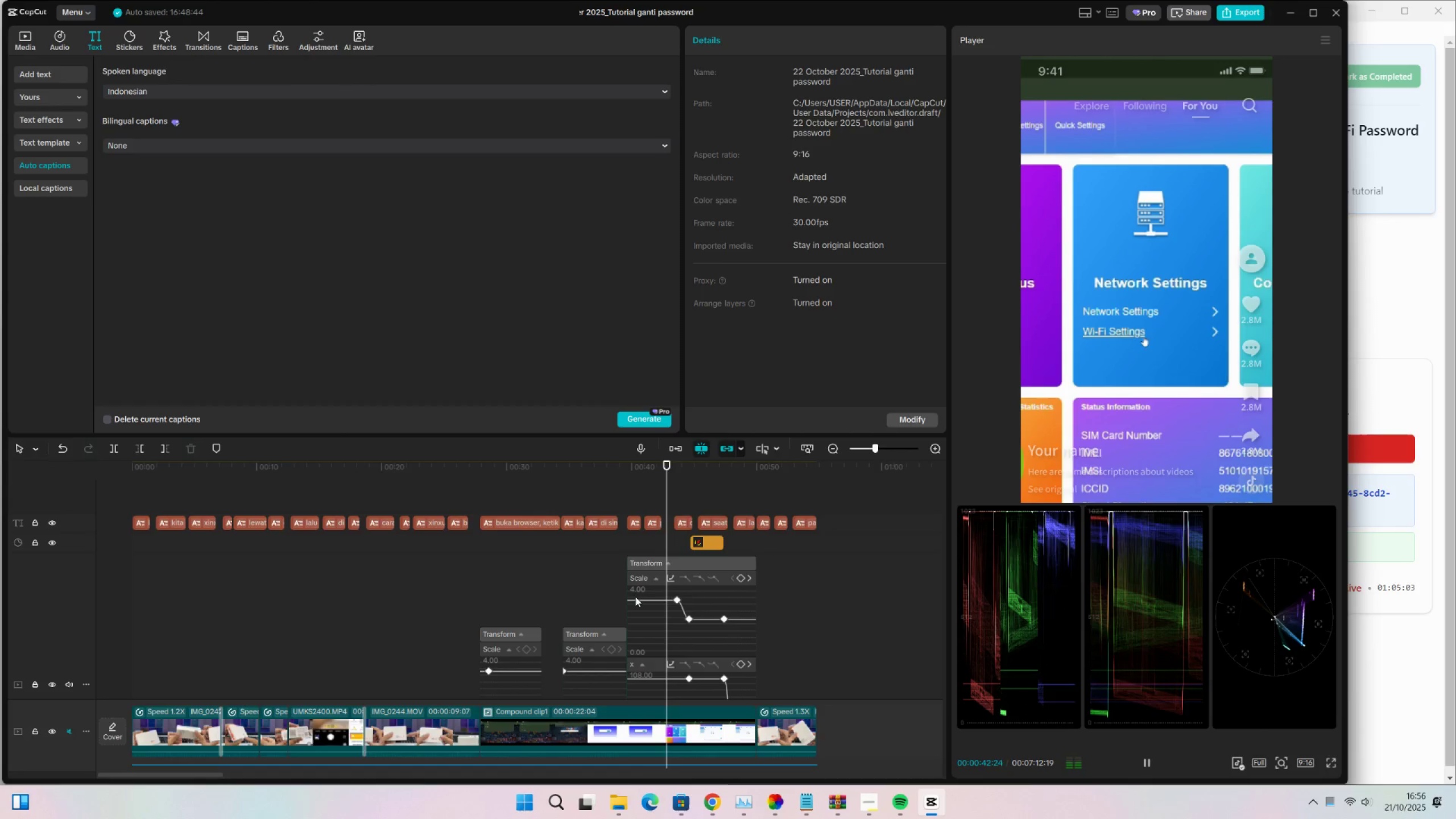 
wait(7.18)
 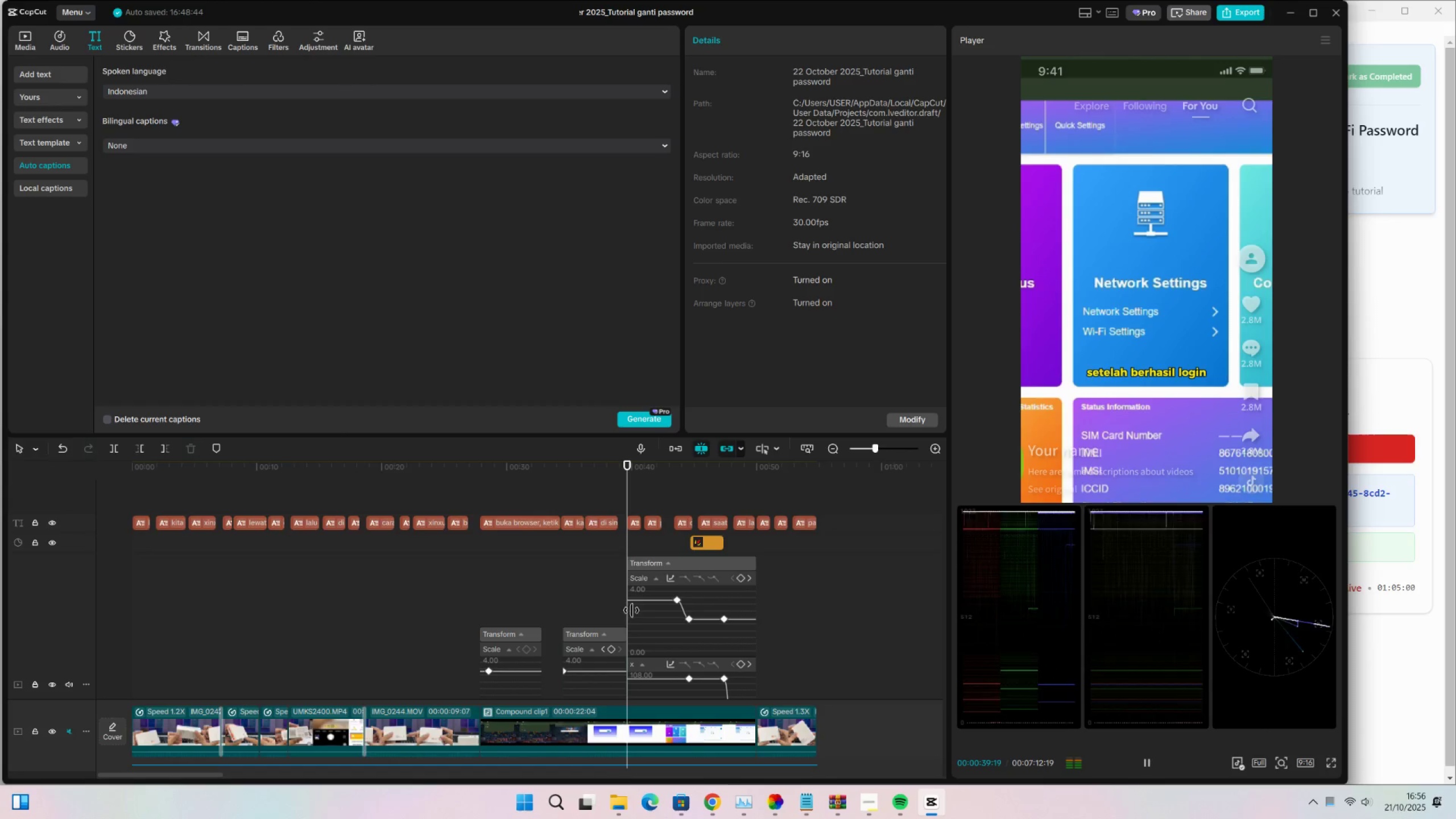 
scroll: coordinate [634, 594], scroll_direction: up, amount: 1.0
 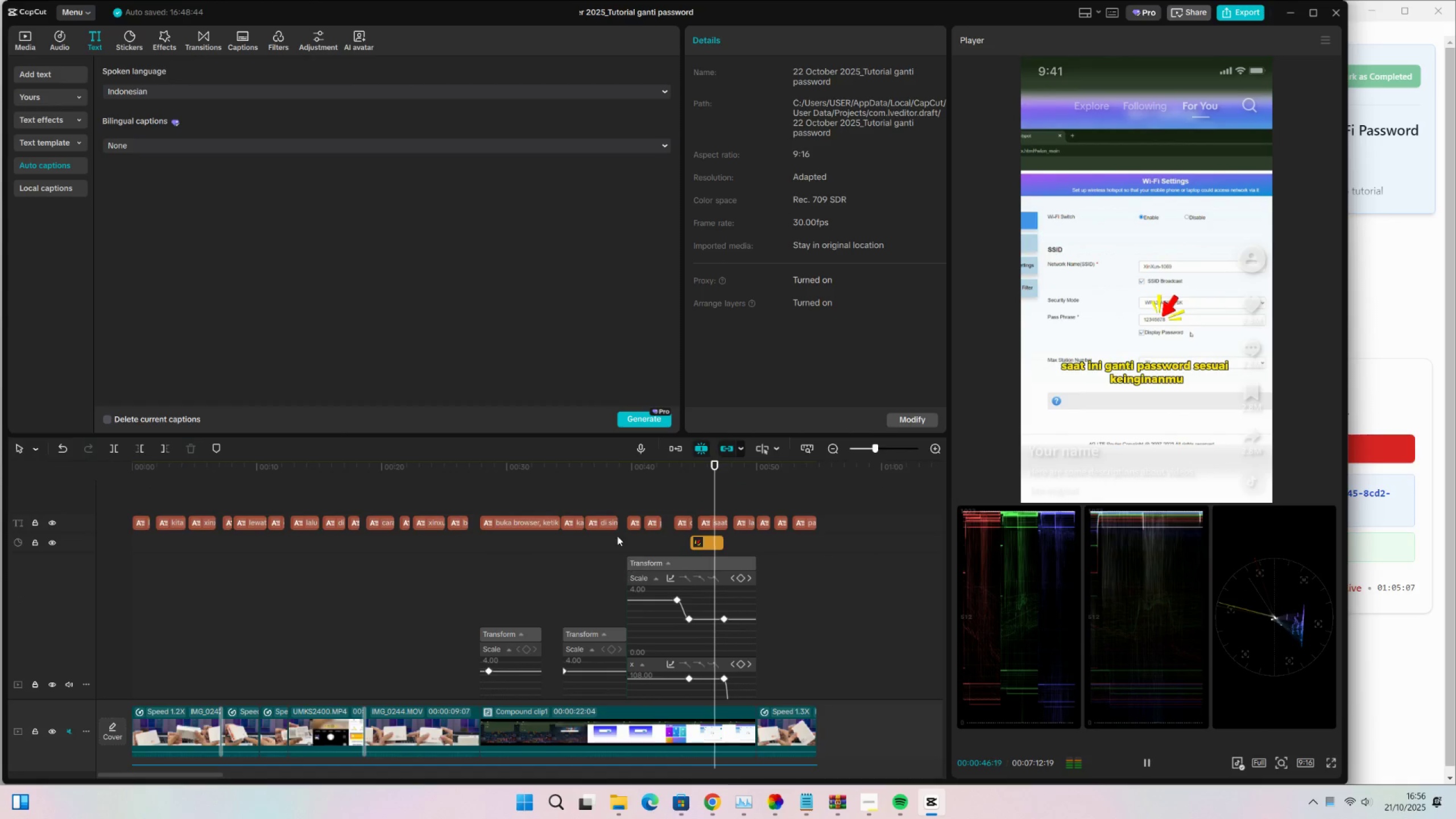 
key(Space)
 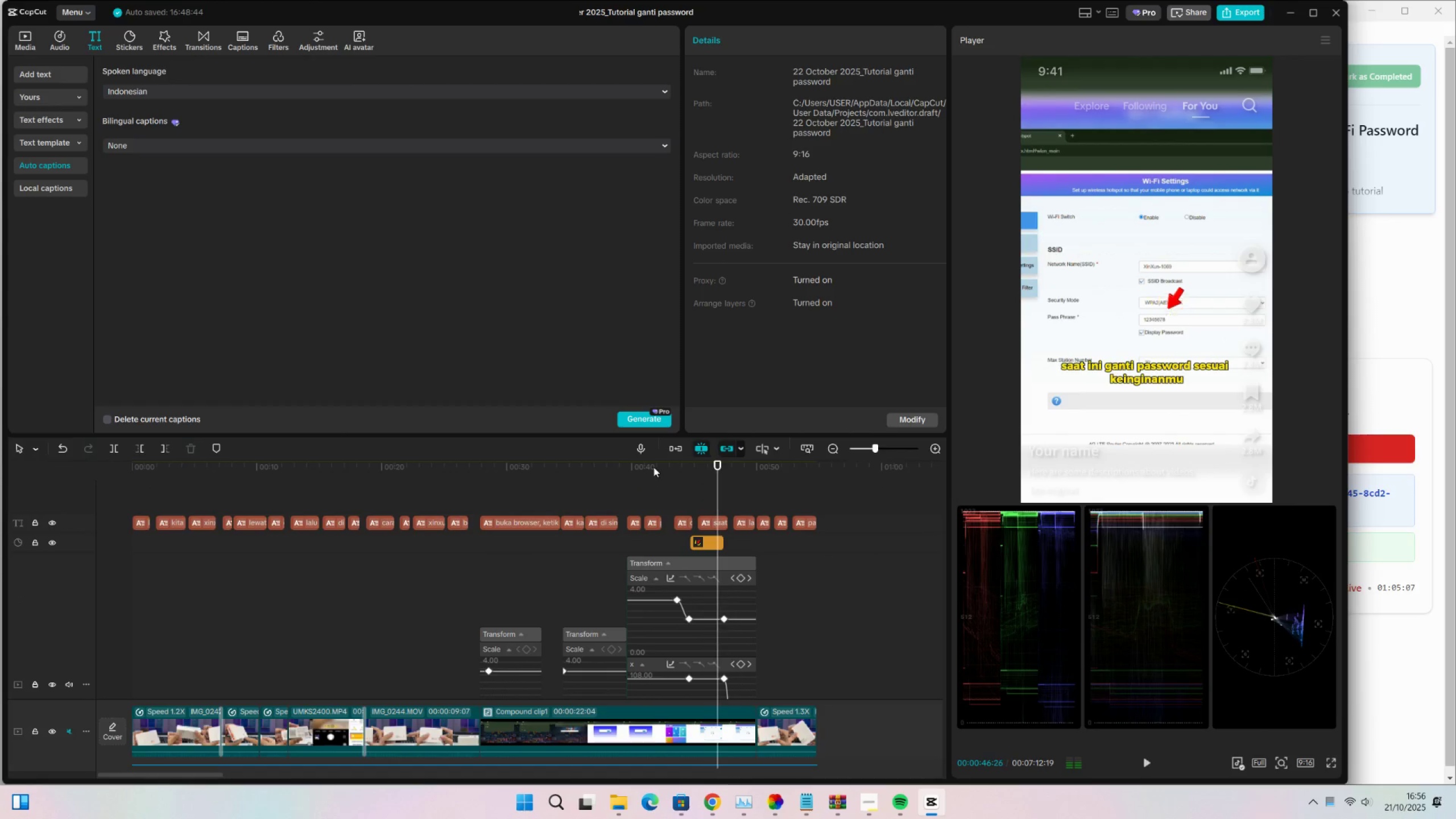 
left_click([653, 467])
 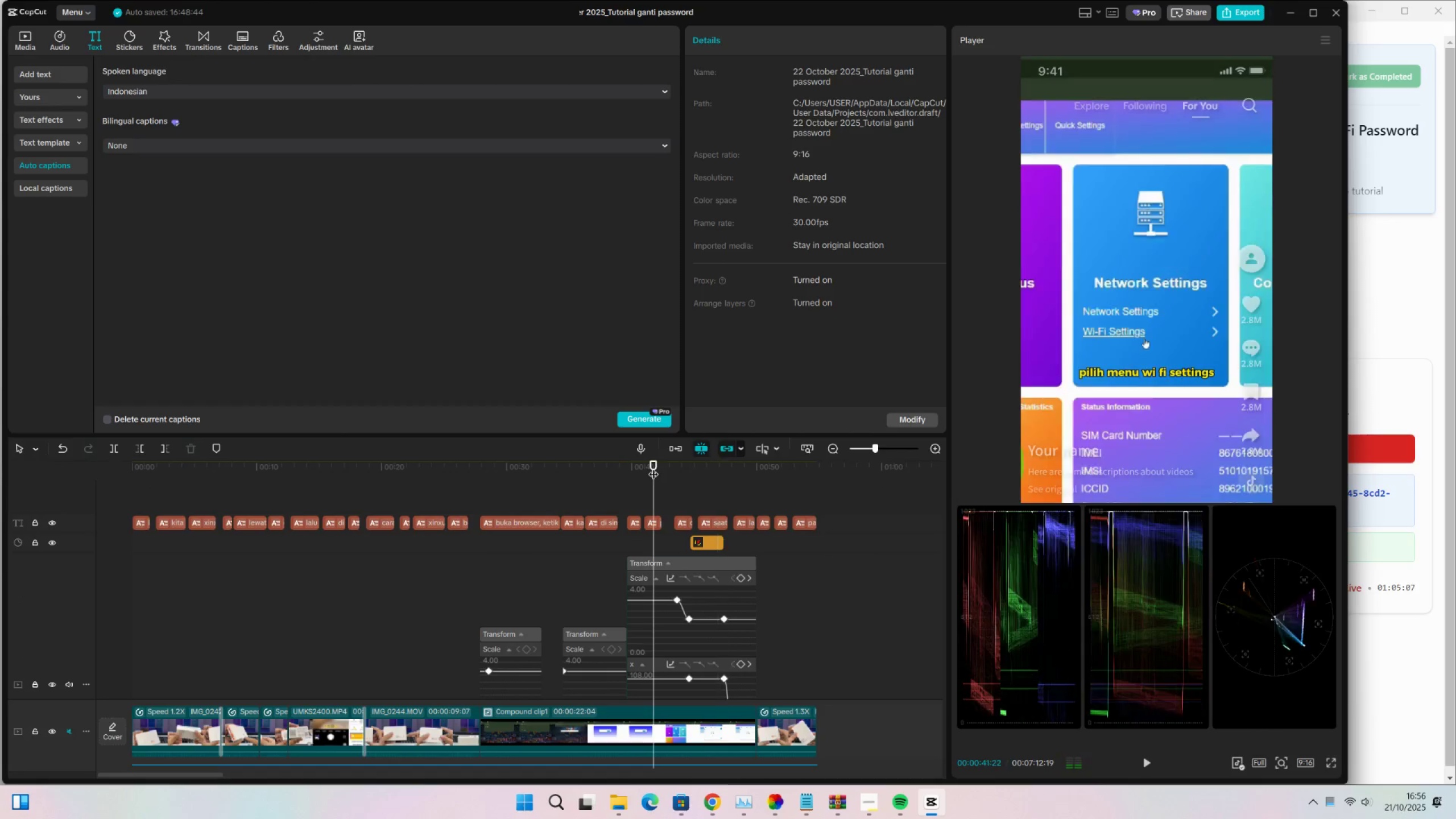 
key(Space)
 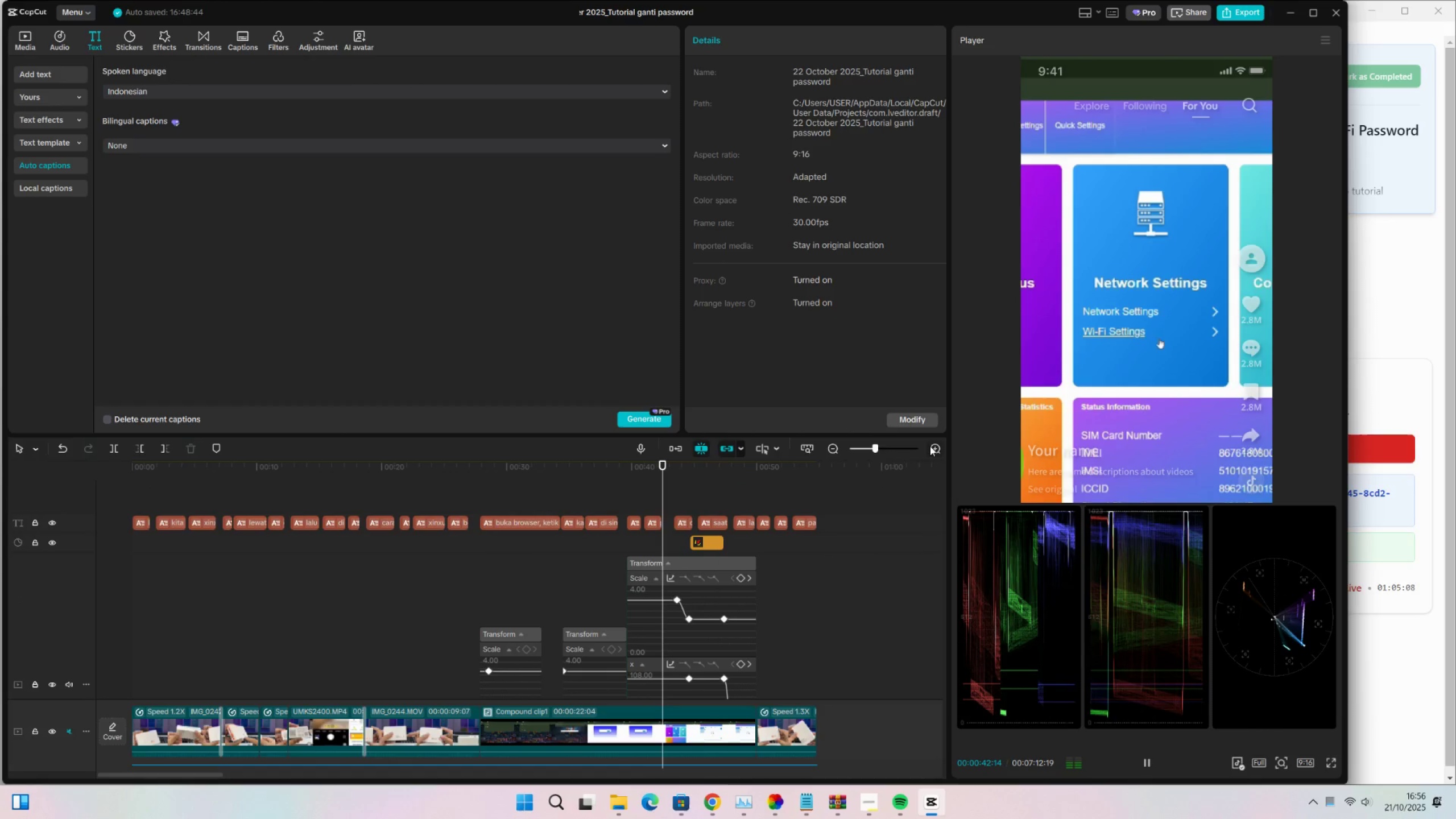 
left_click([936, 445])
 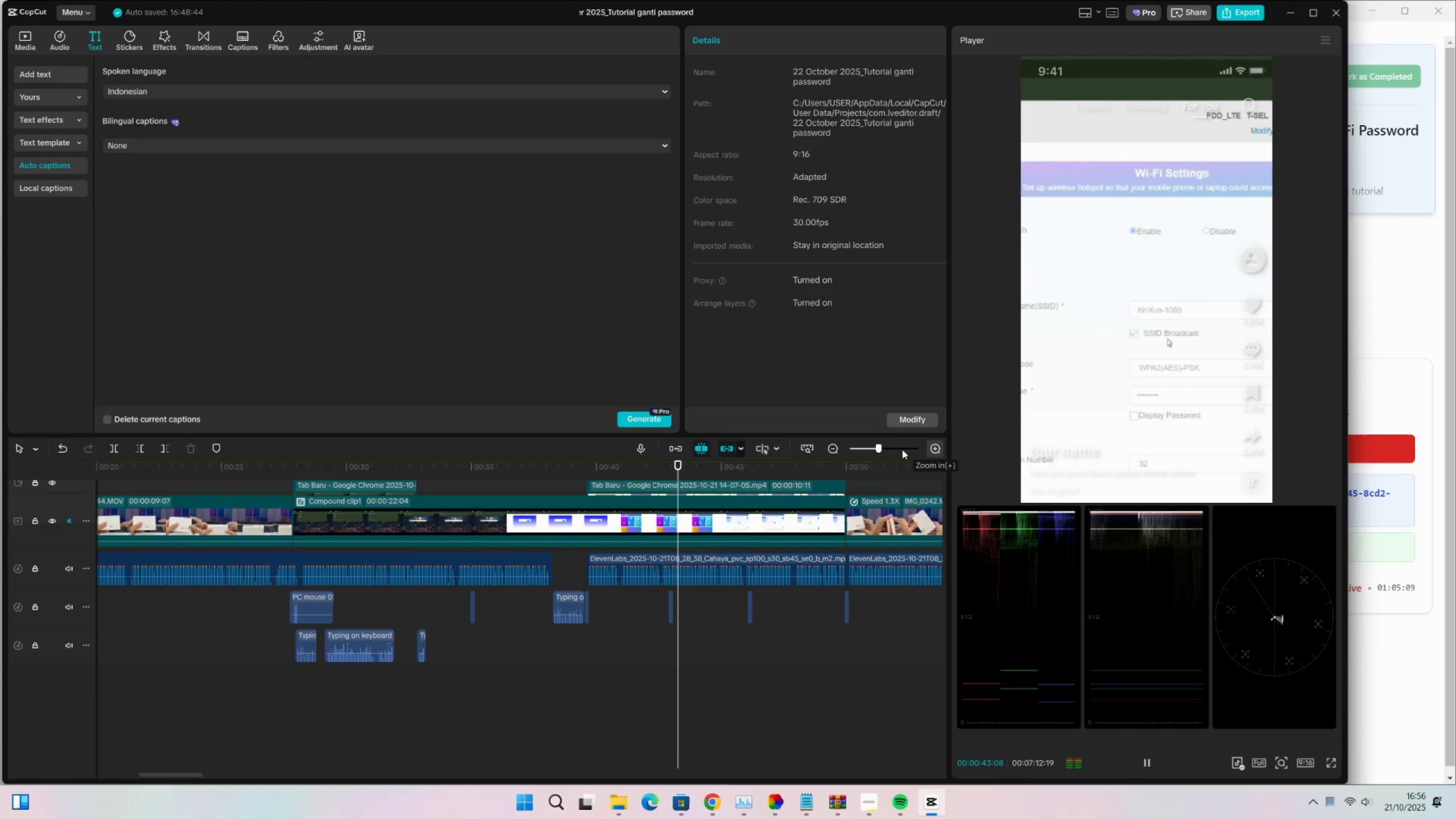 
scroll: coordinate [723, 537], scroll_direction: up, amount: 21.0
 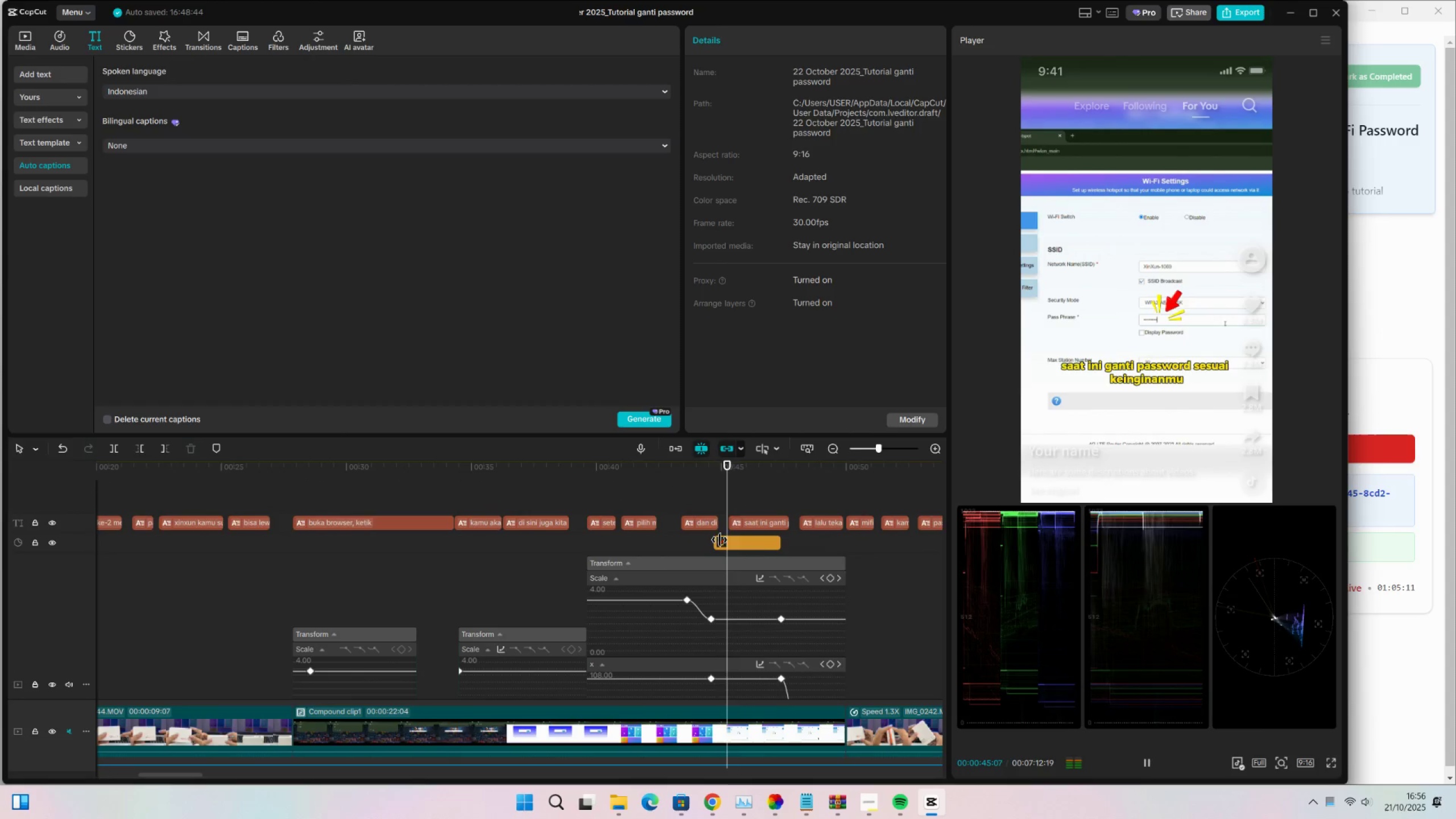 
key(Space)
 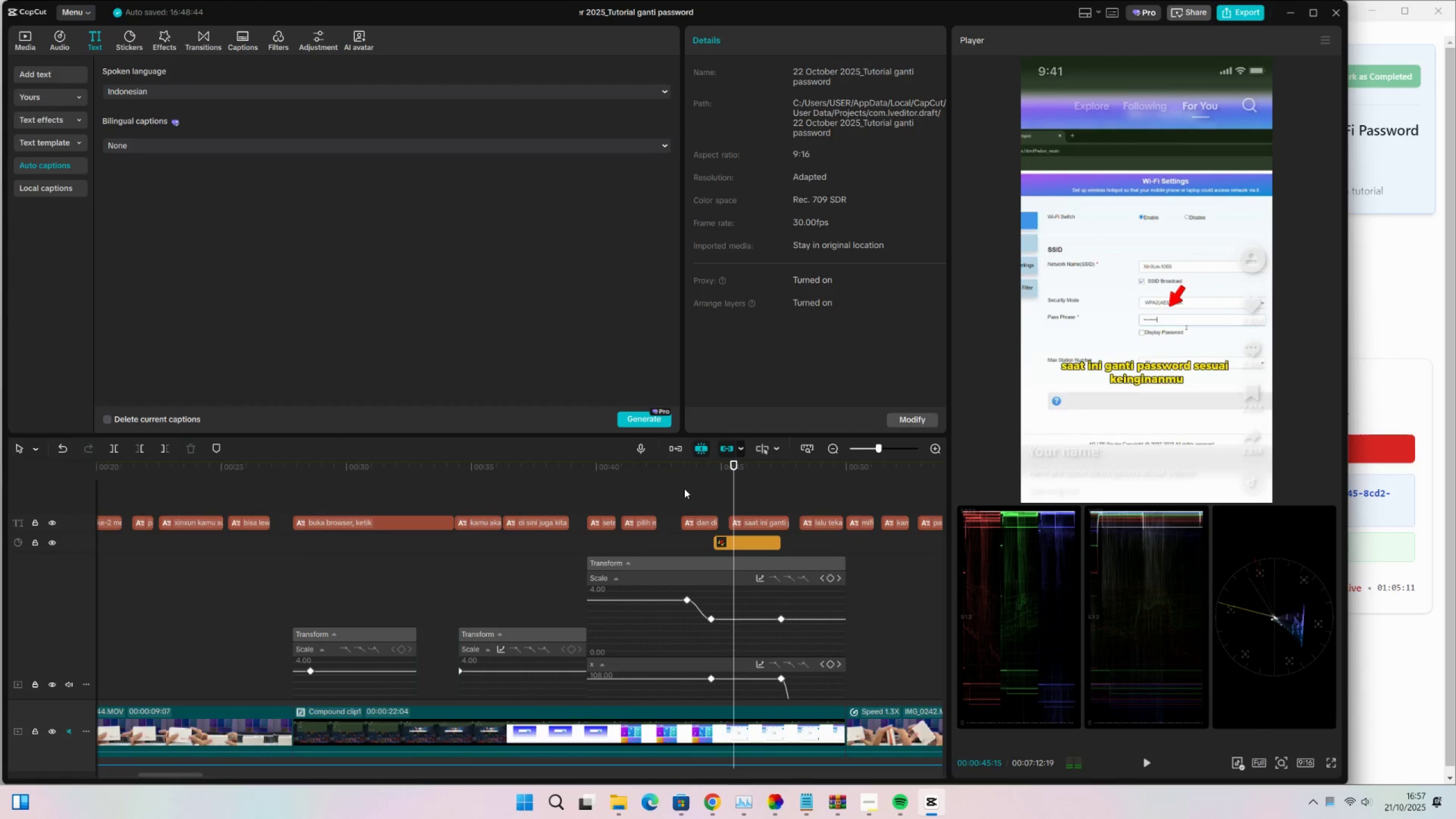 
left_click([684, 489])
 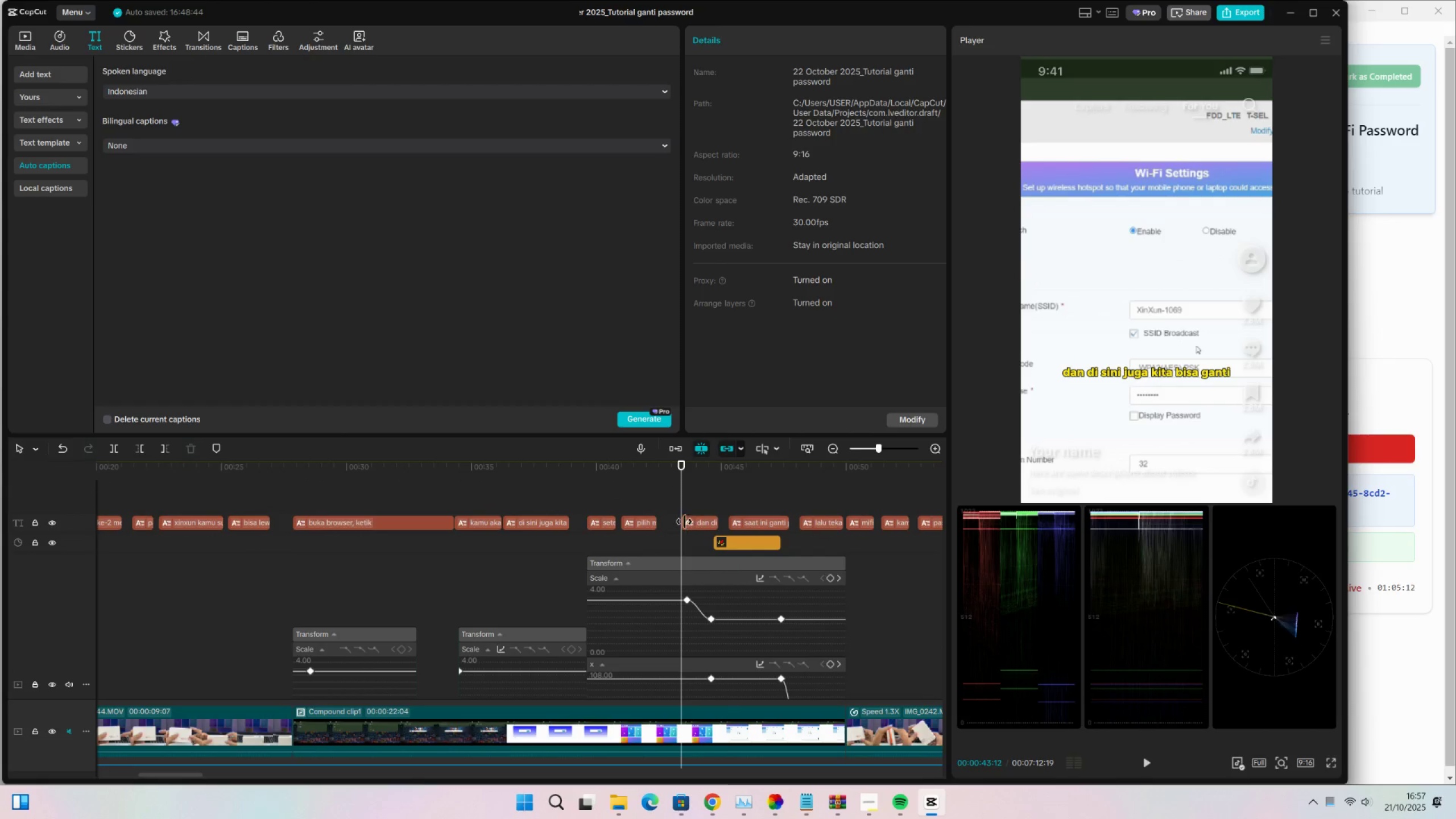 
left_click_drag(start_coordinate=[682, 522], to_coordinate=[656, 522])
 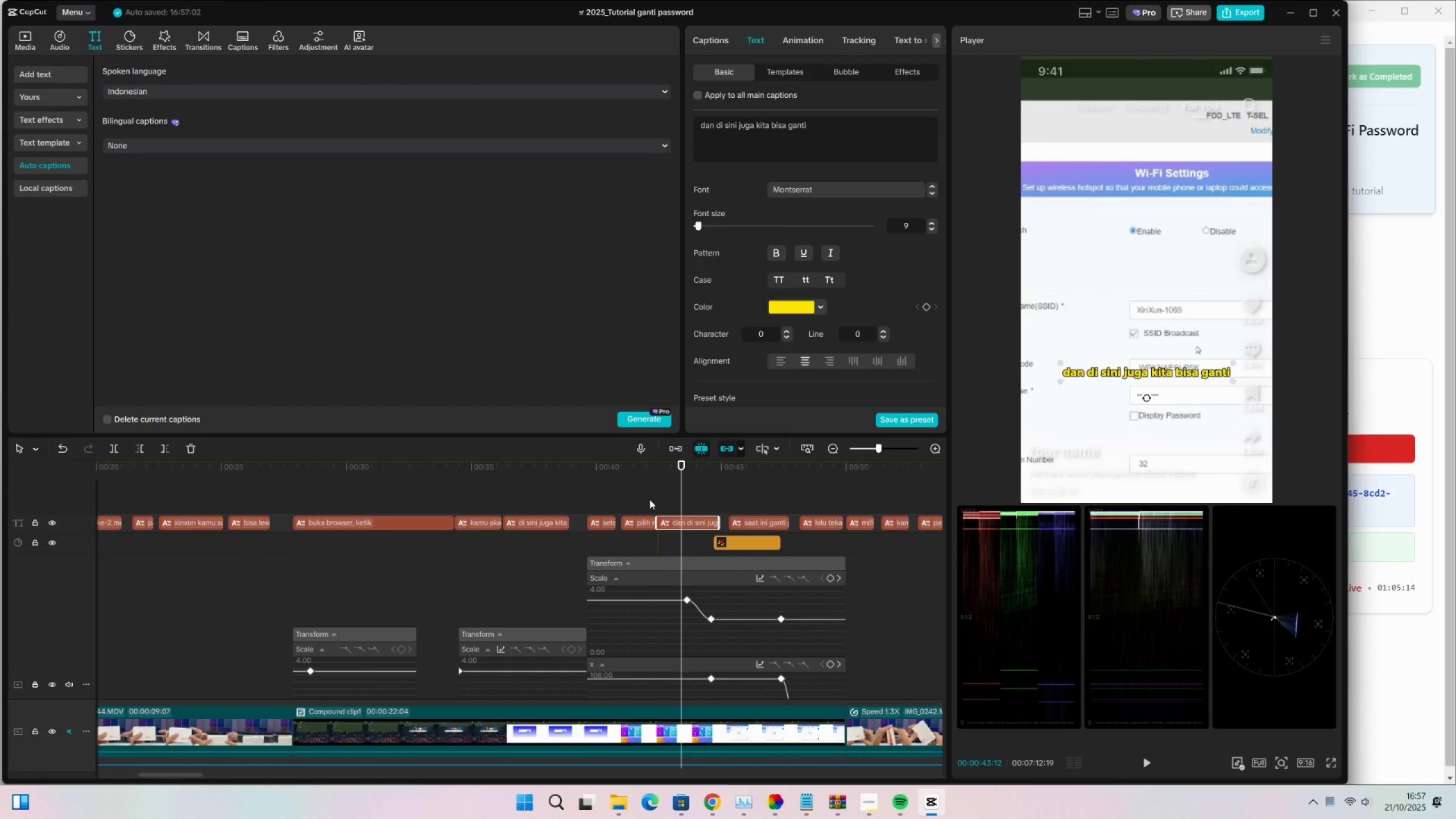 
left_click([650, 499])
 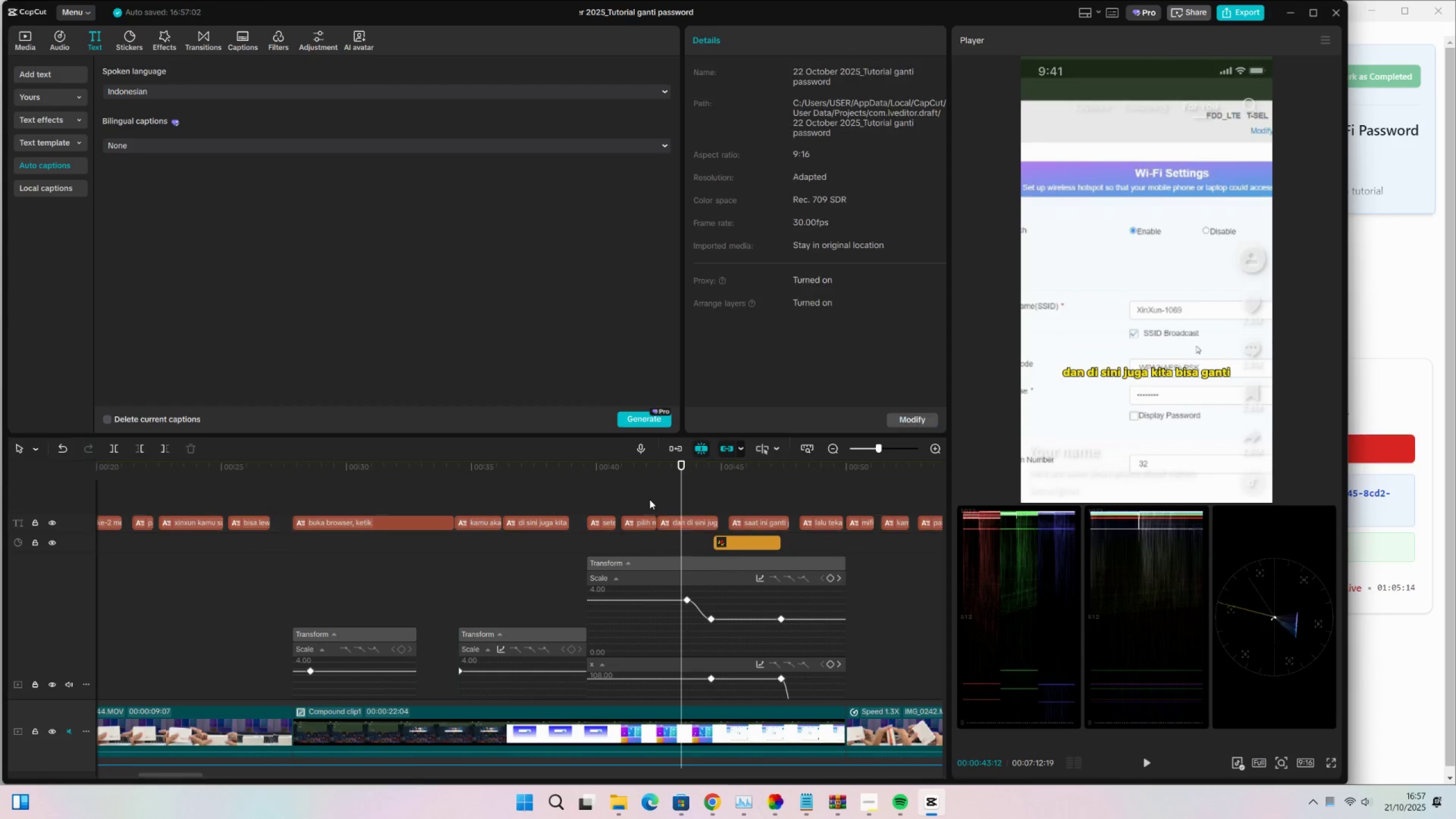 
key(Space)
 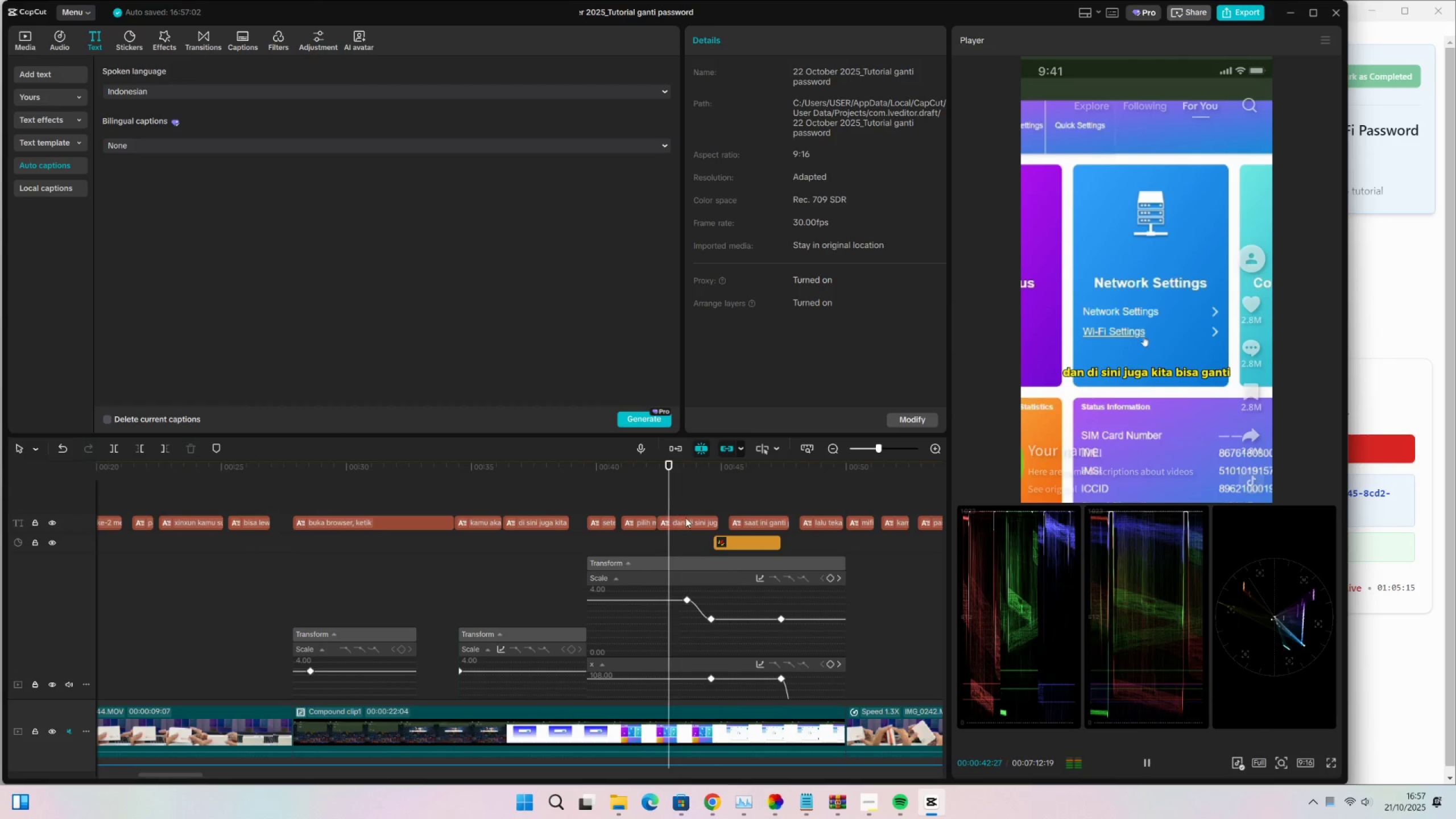 
left_click([689, 520])
 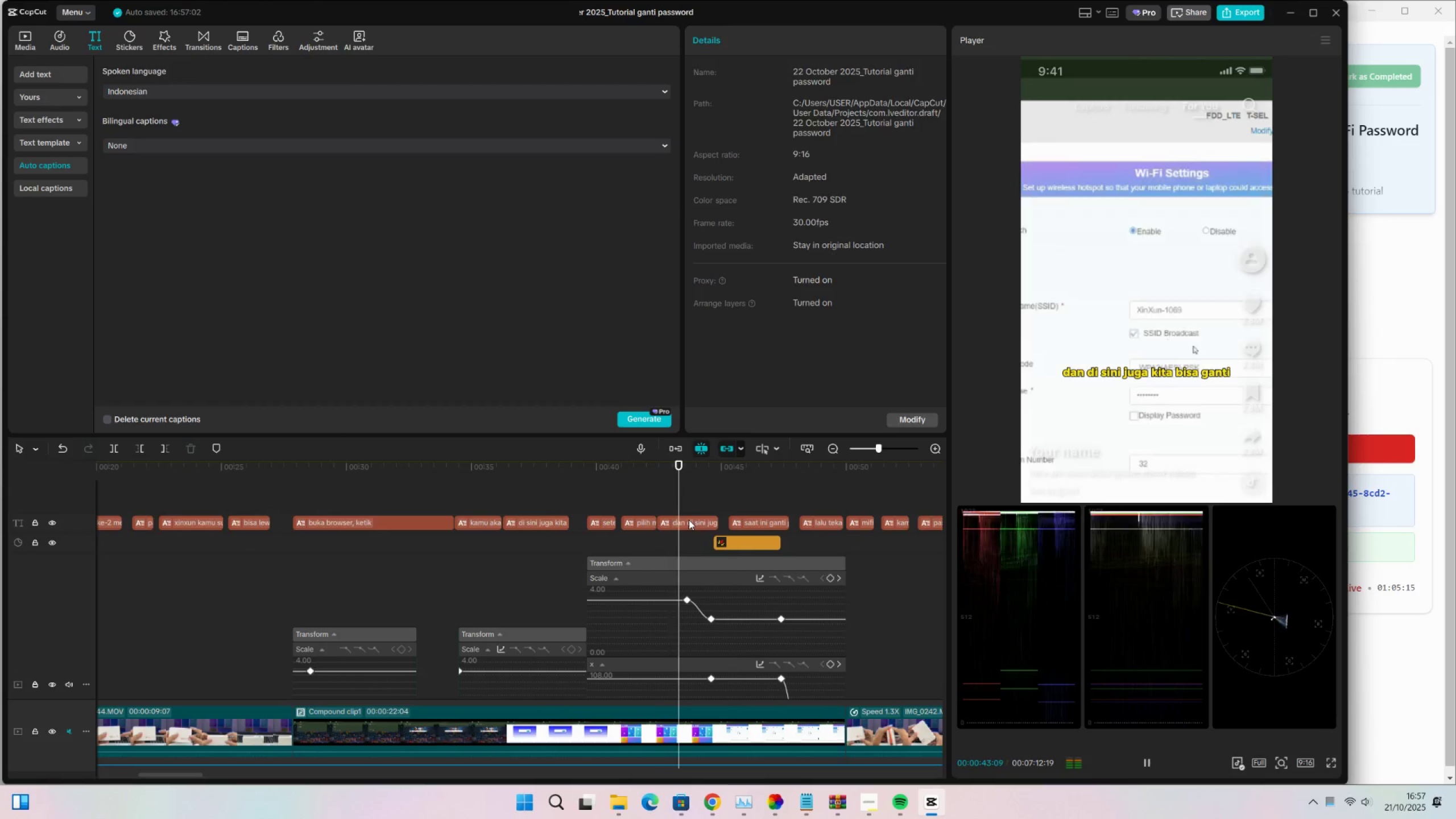 
key(Space)
 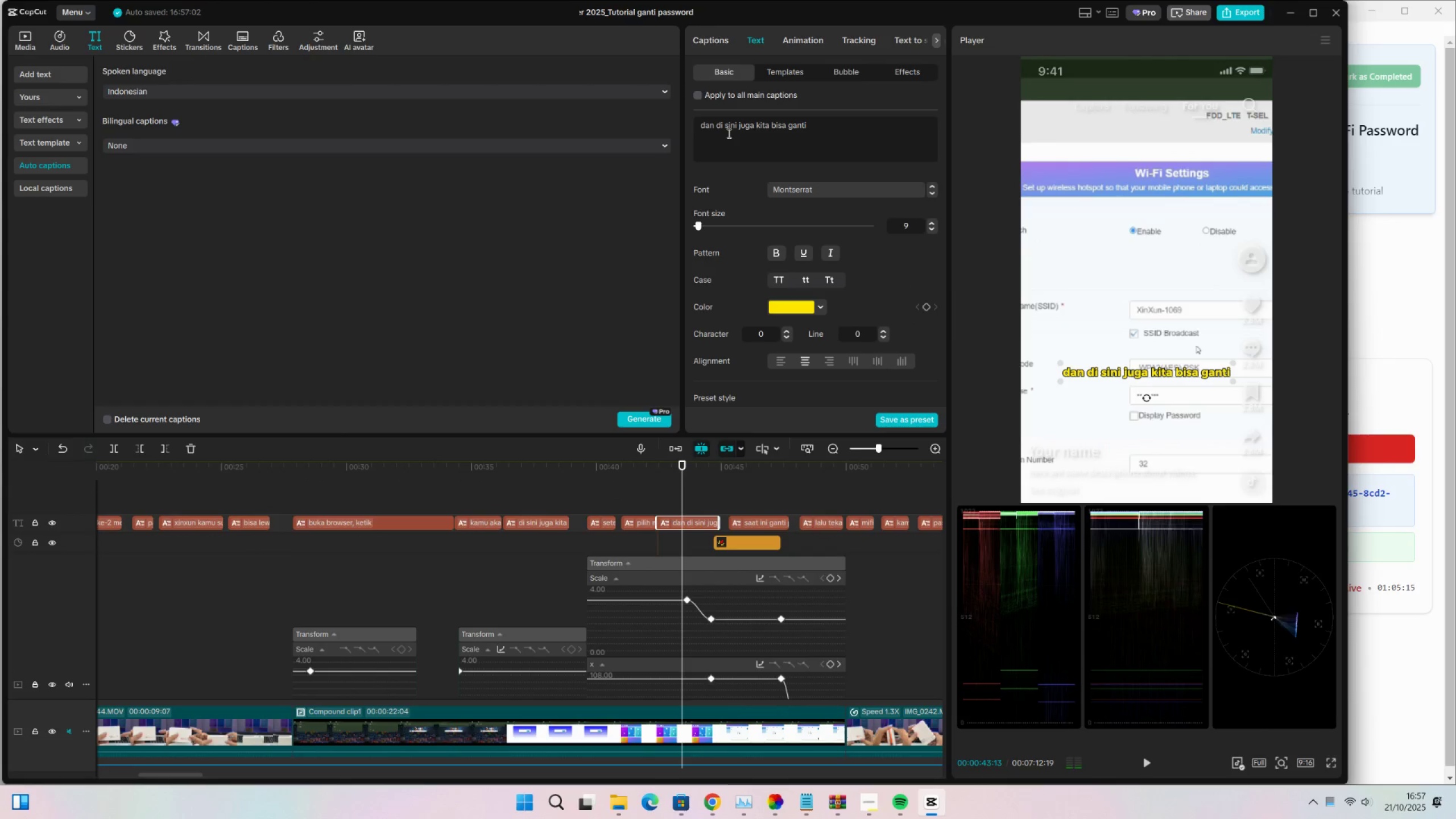 
left_click([728, 133])
 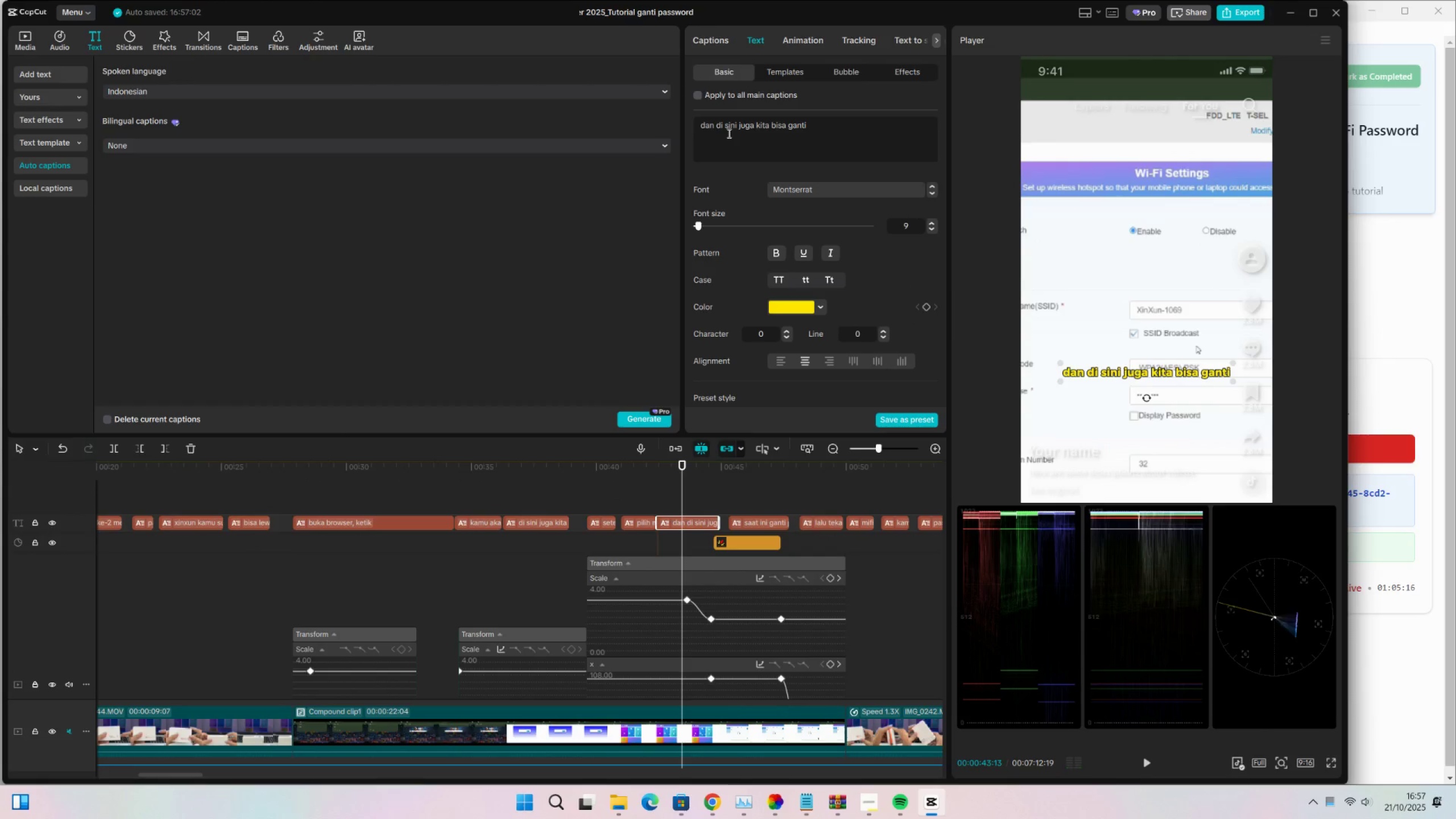 
key(Control+ControlLeft)
 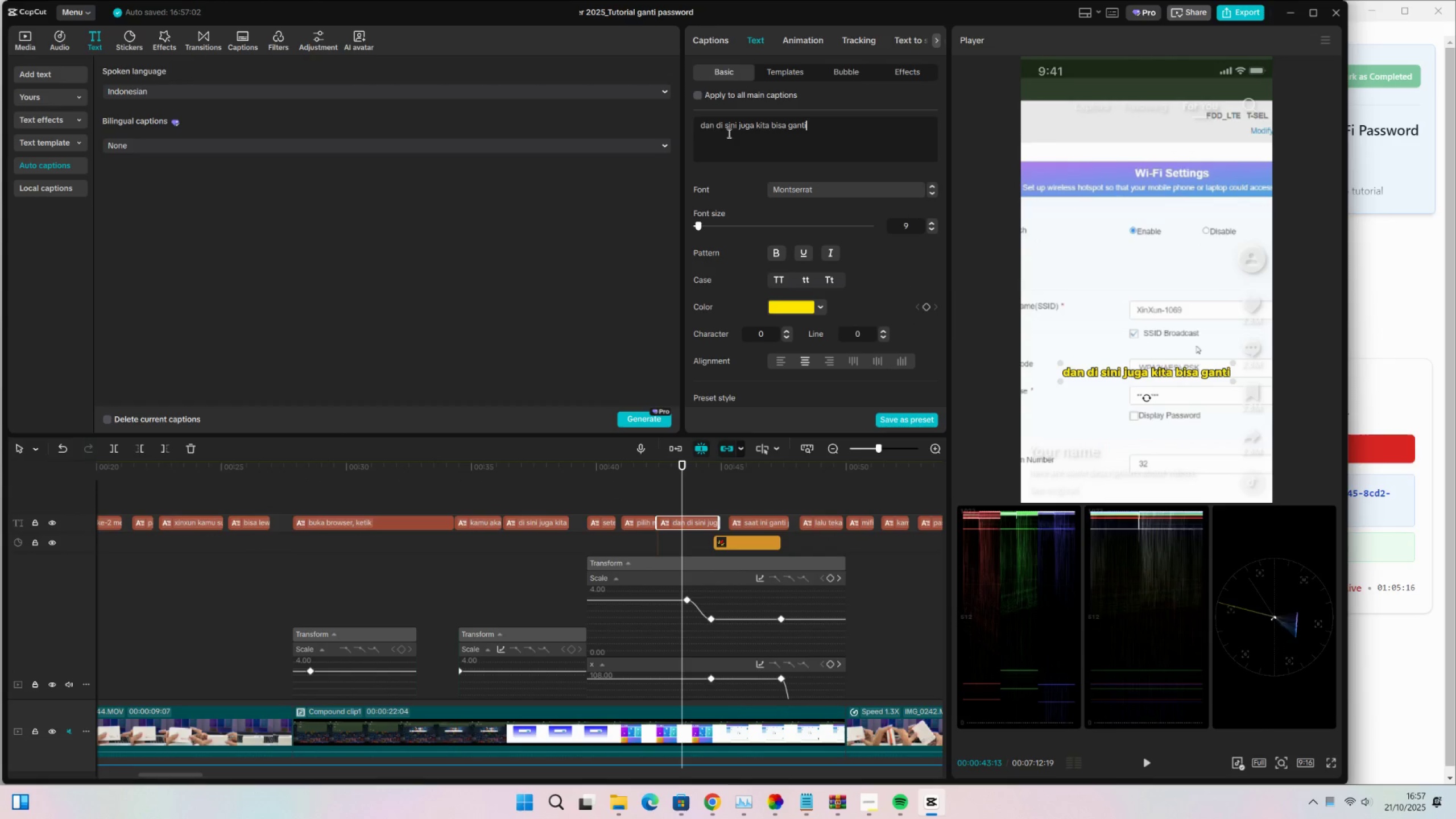 
key(Control+A)
 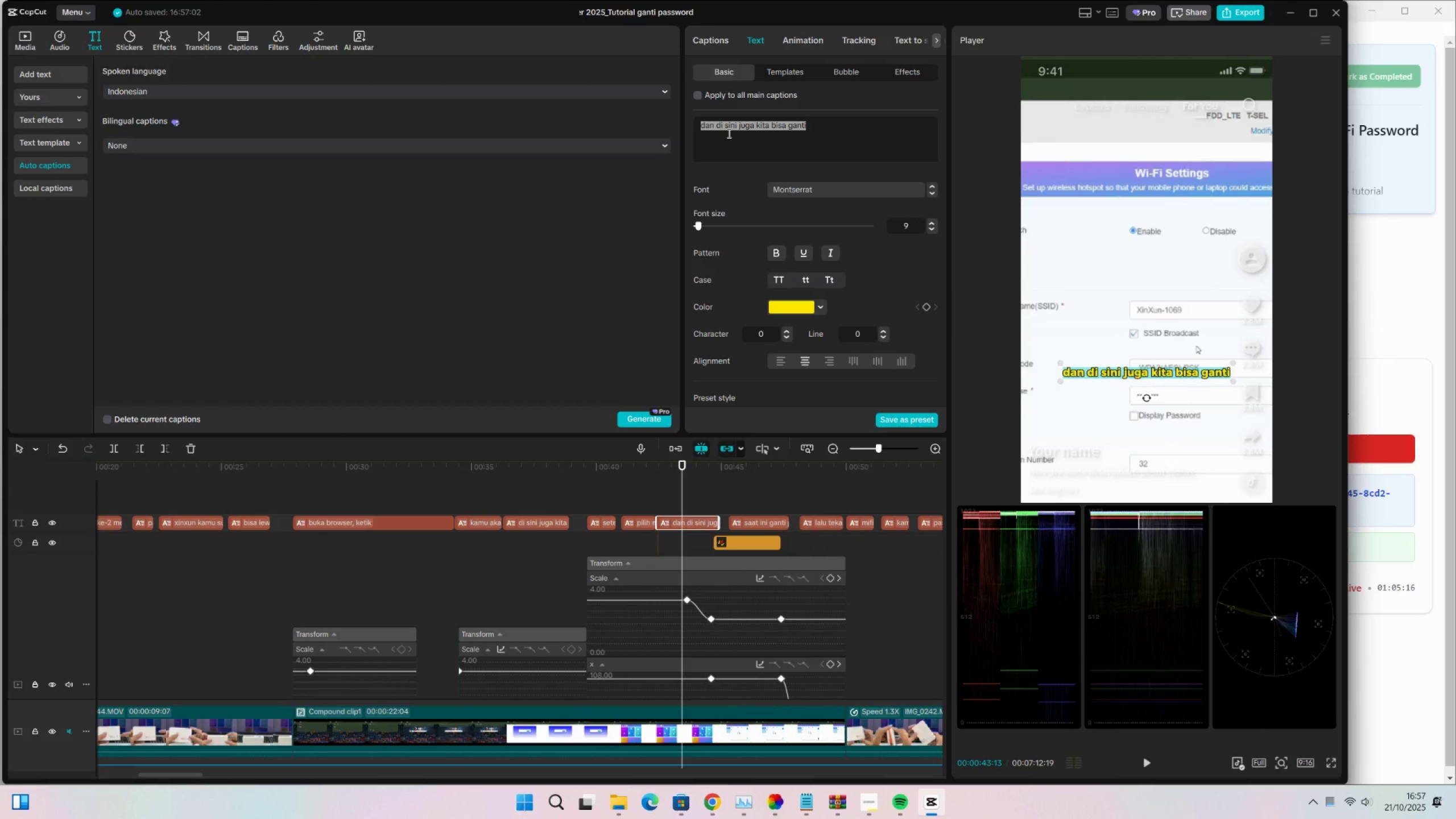 
type(di sana )
 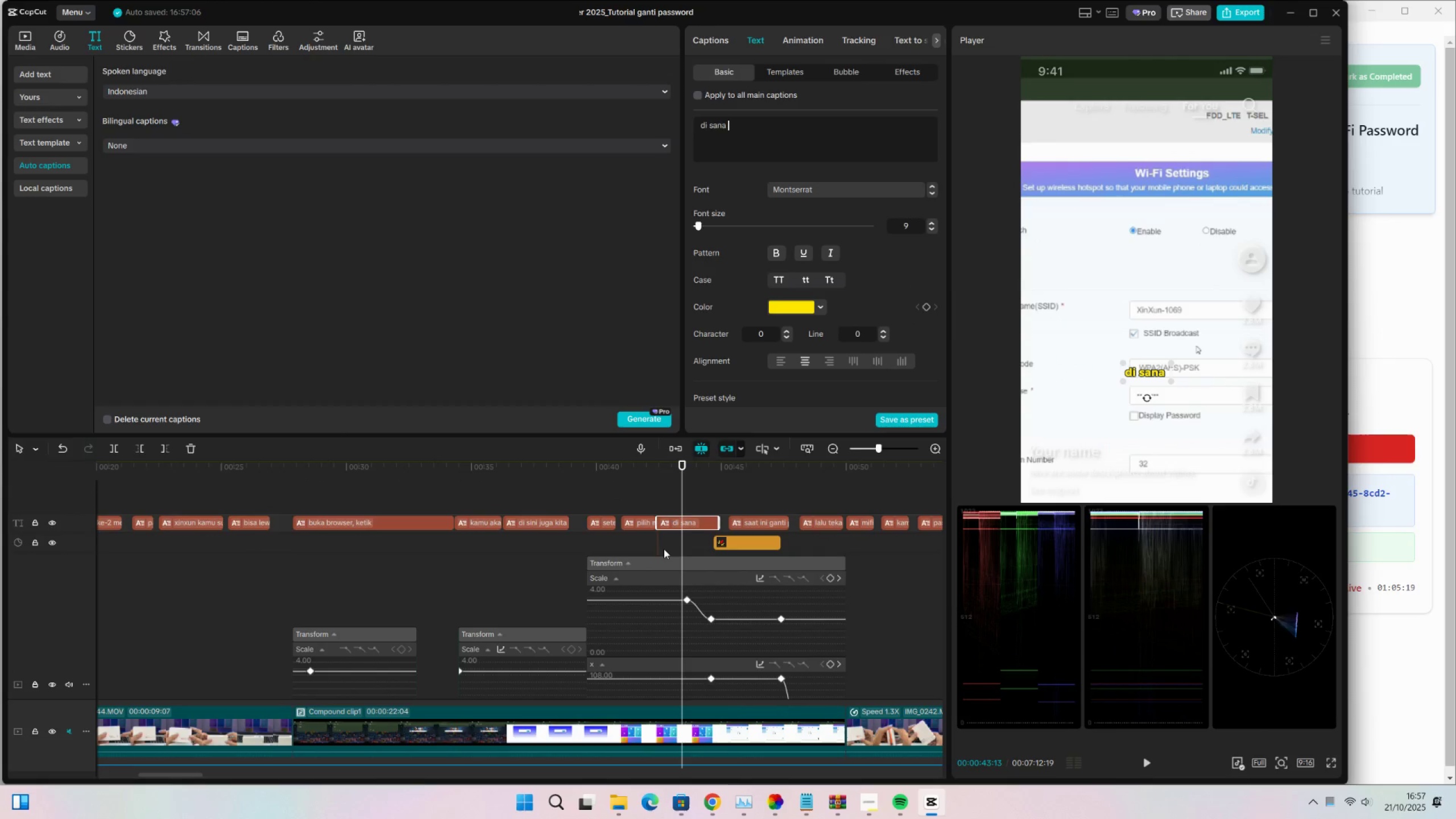 
left_click([663, 487])
 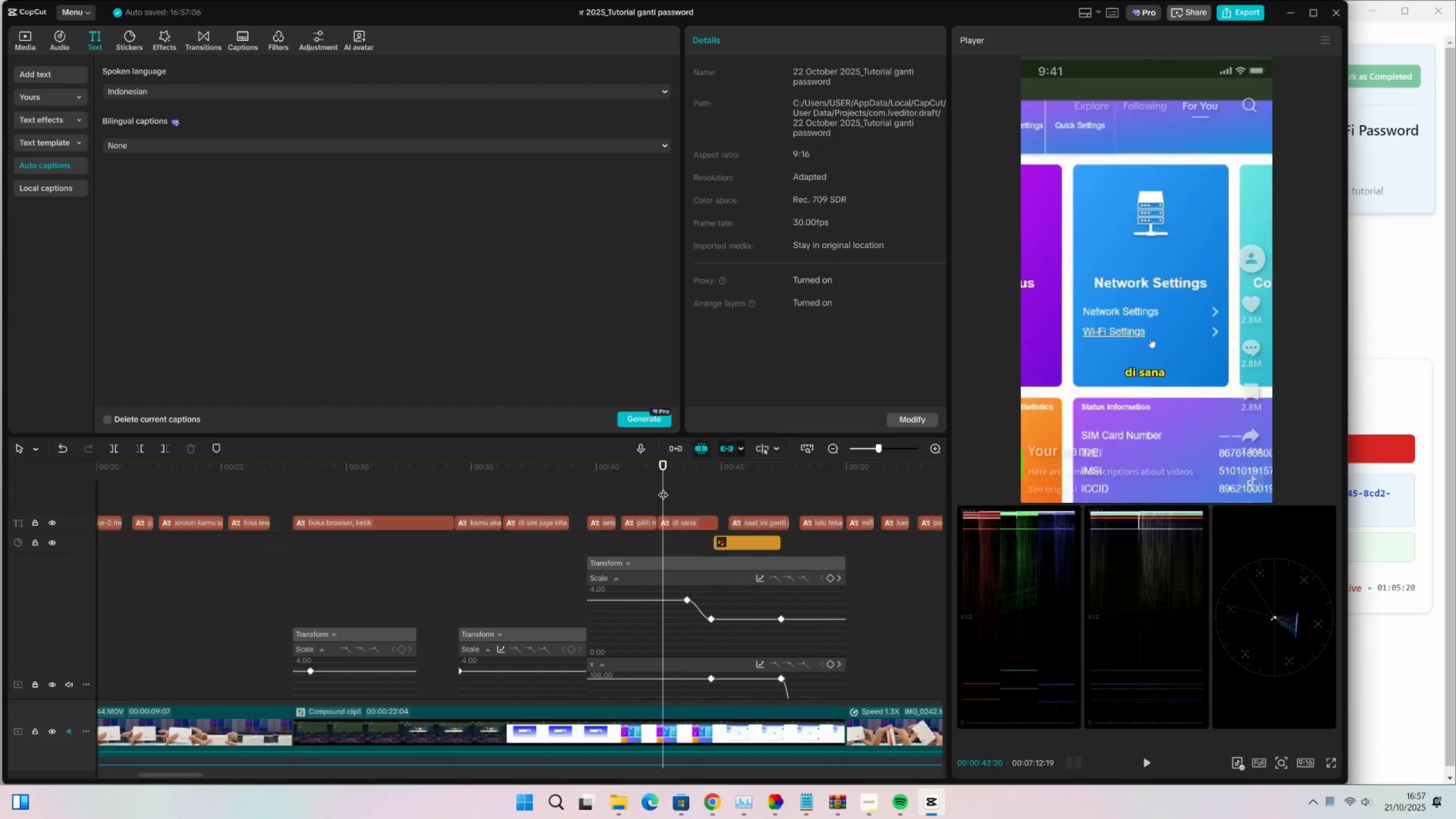 
key(Space)
 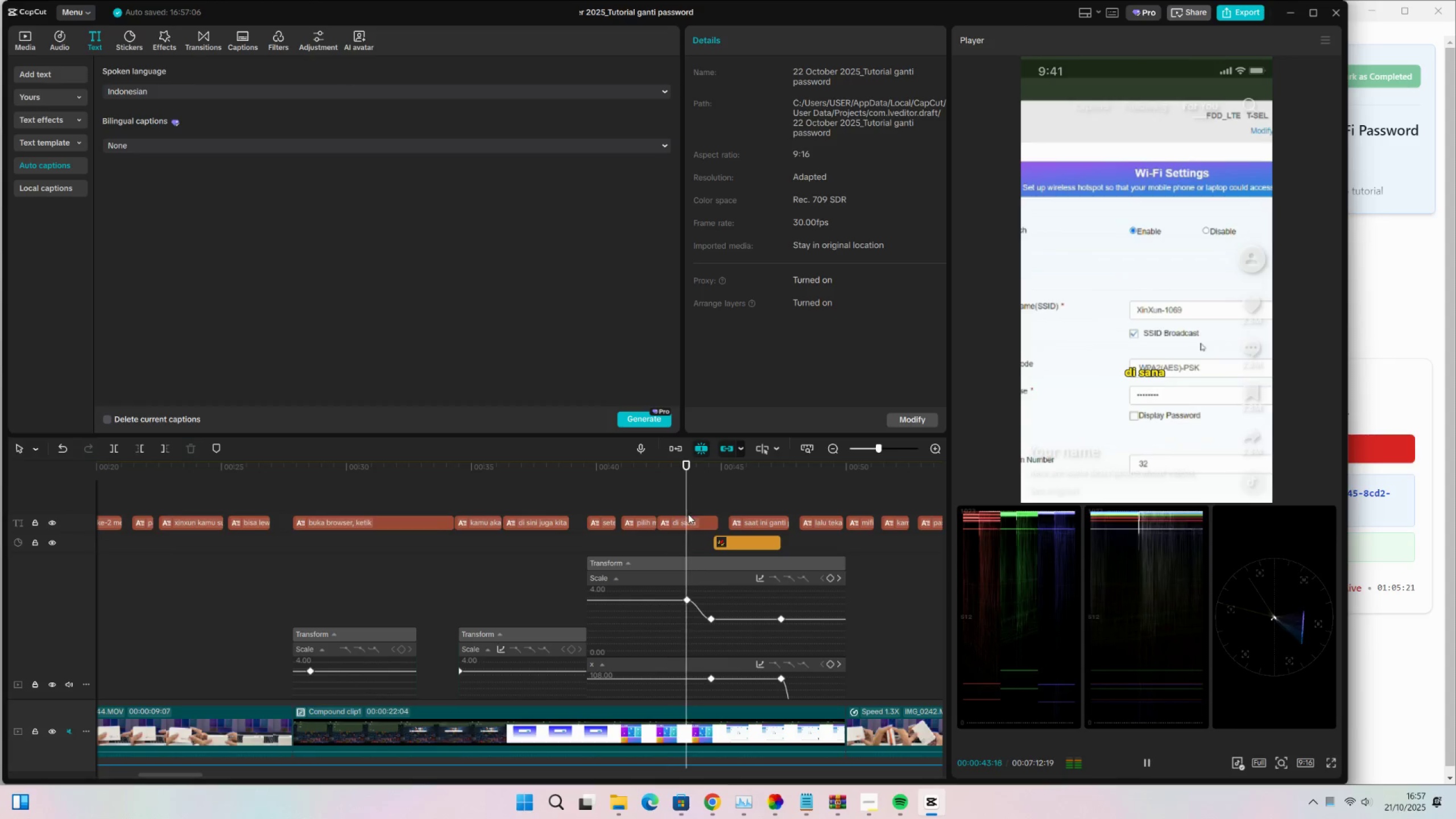 
key(Space)
 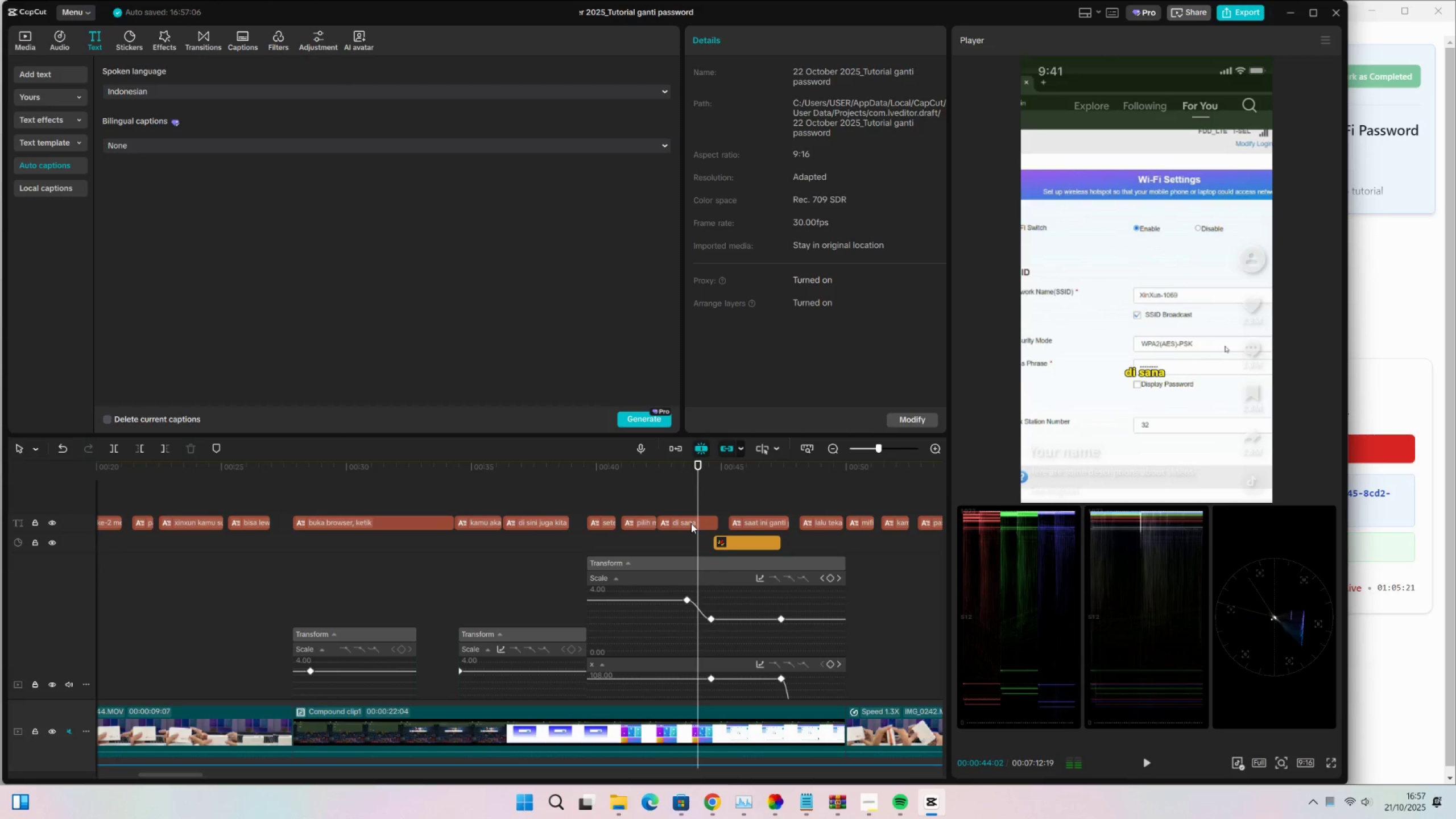 
left_click([691, 523])
 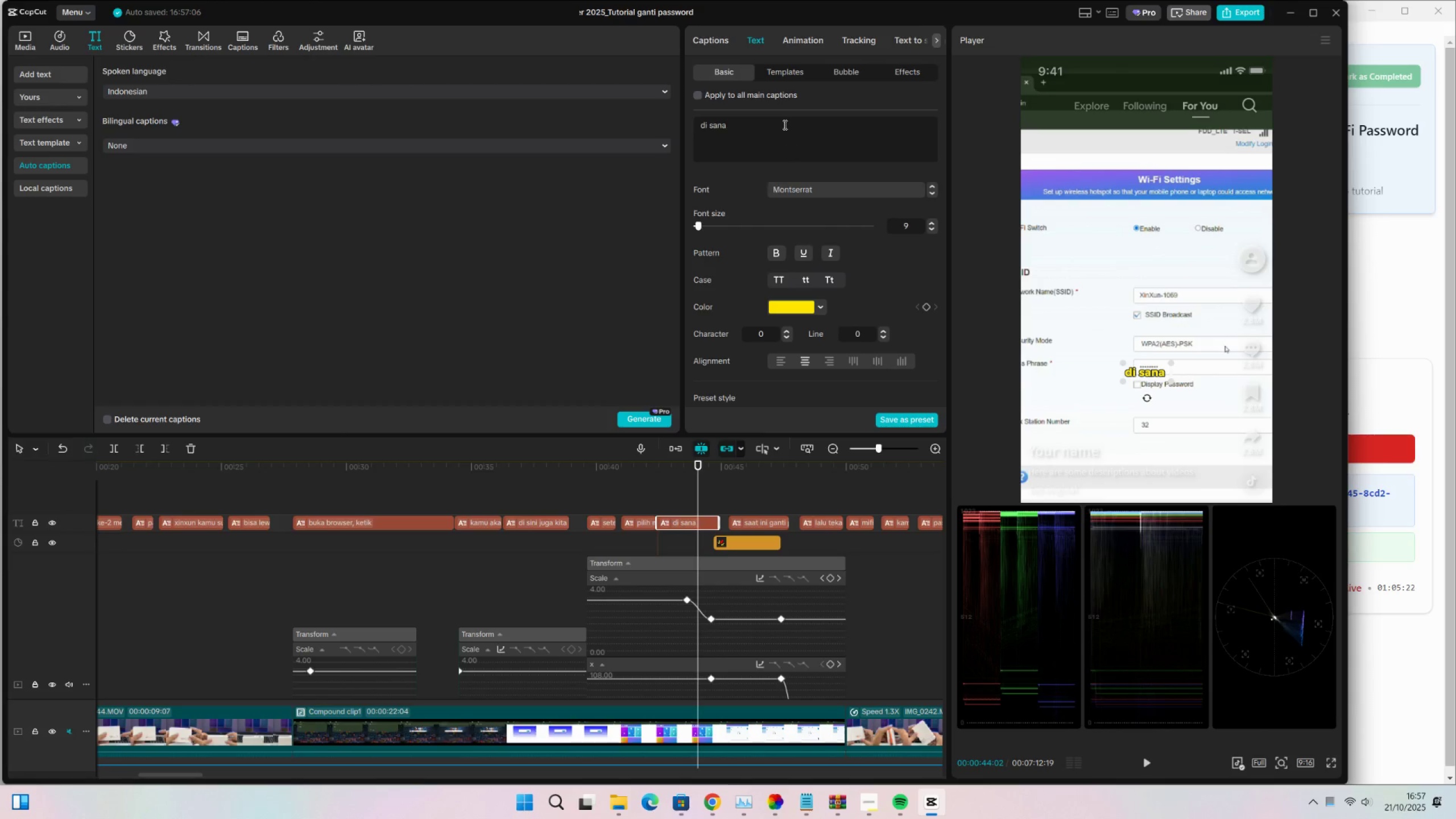 
left_click([779, 115])
 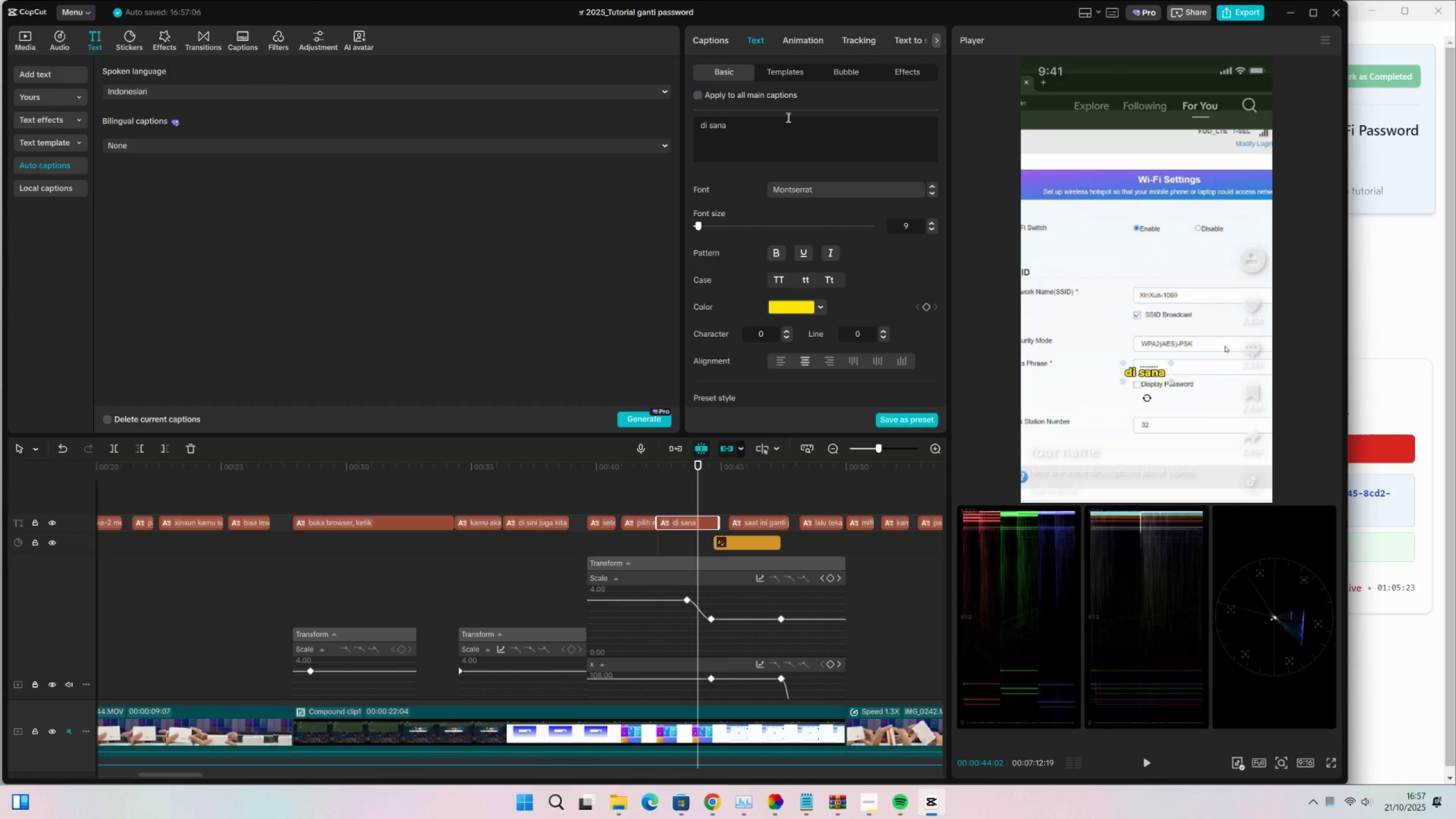 
left_click([777, 129])
 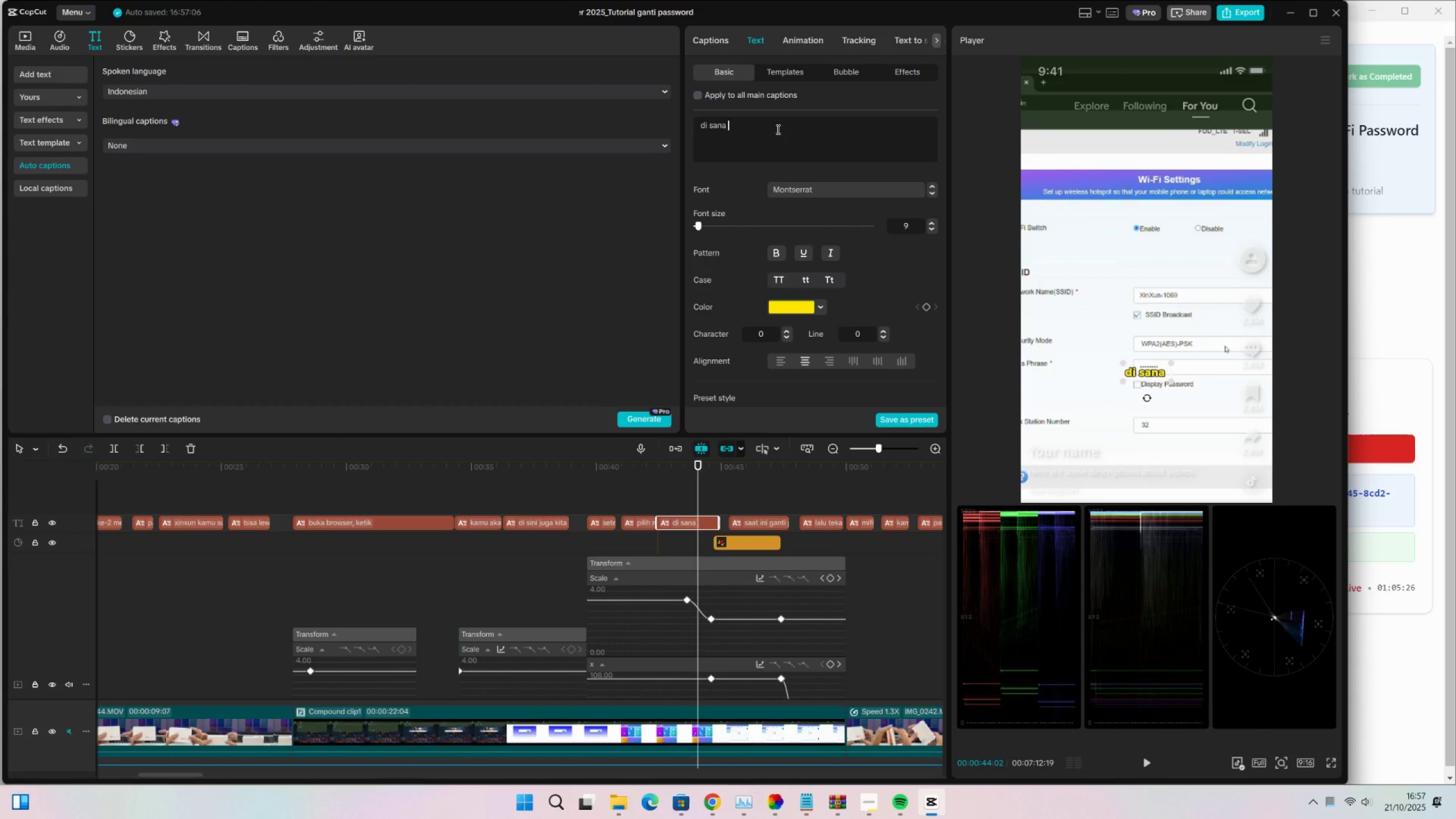 
type(kamu akan melihat)
 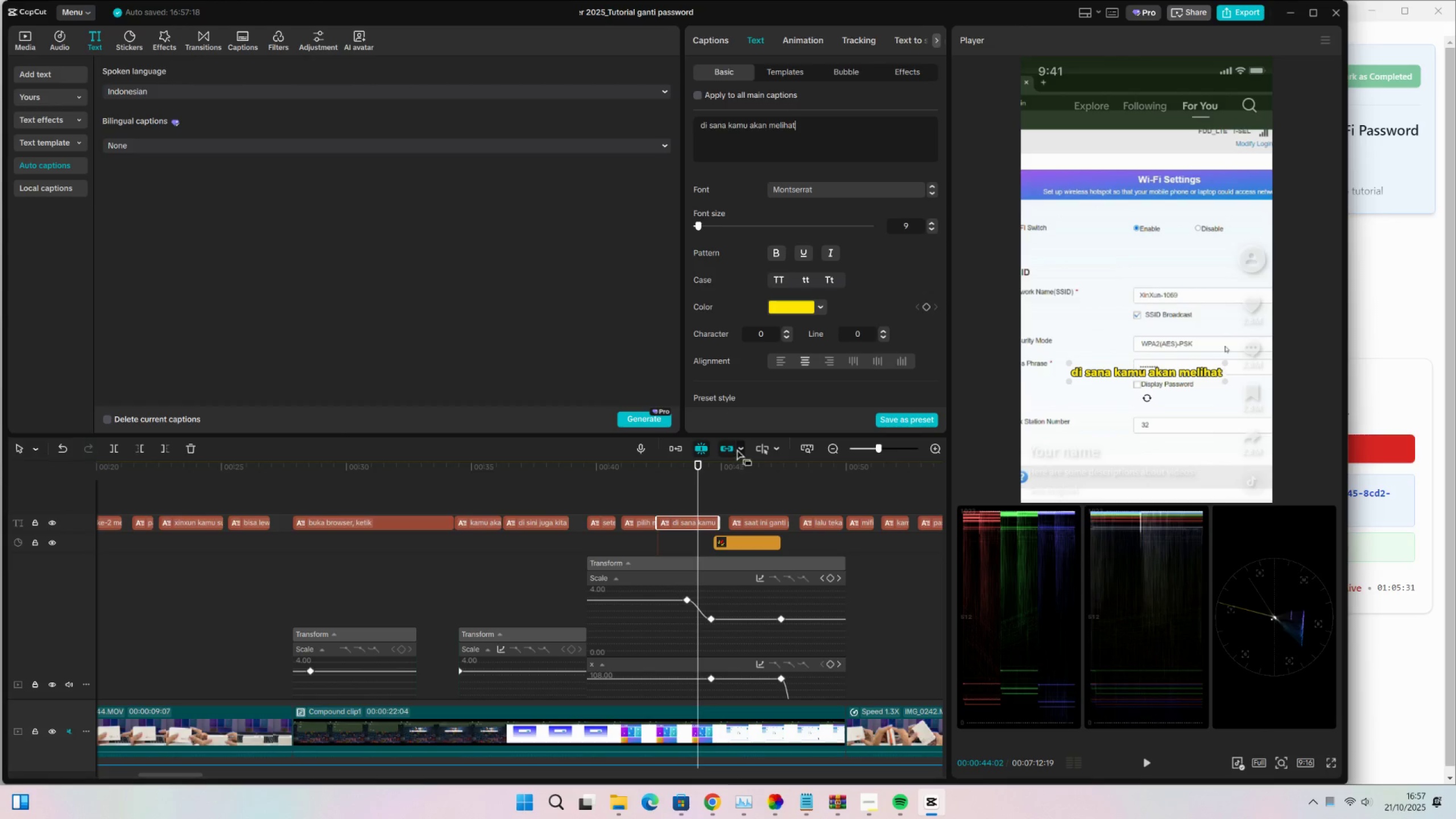 
left_click([686, 482])
 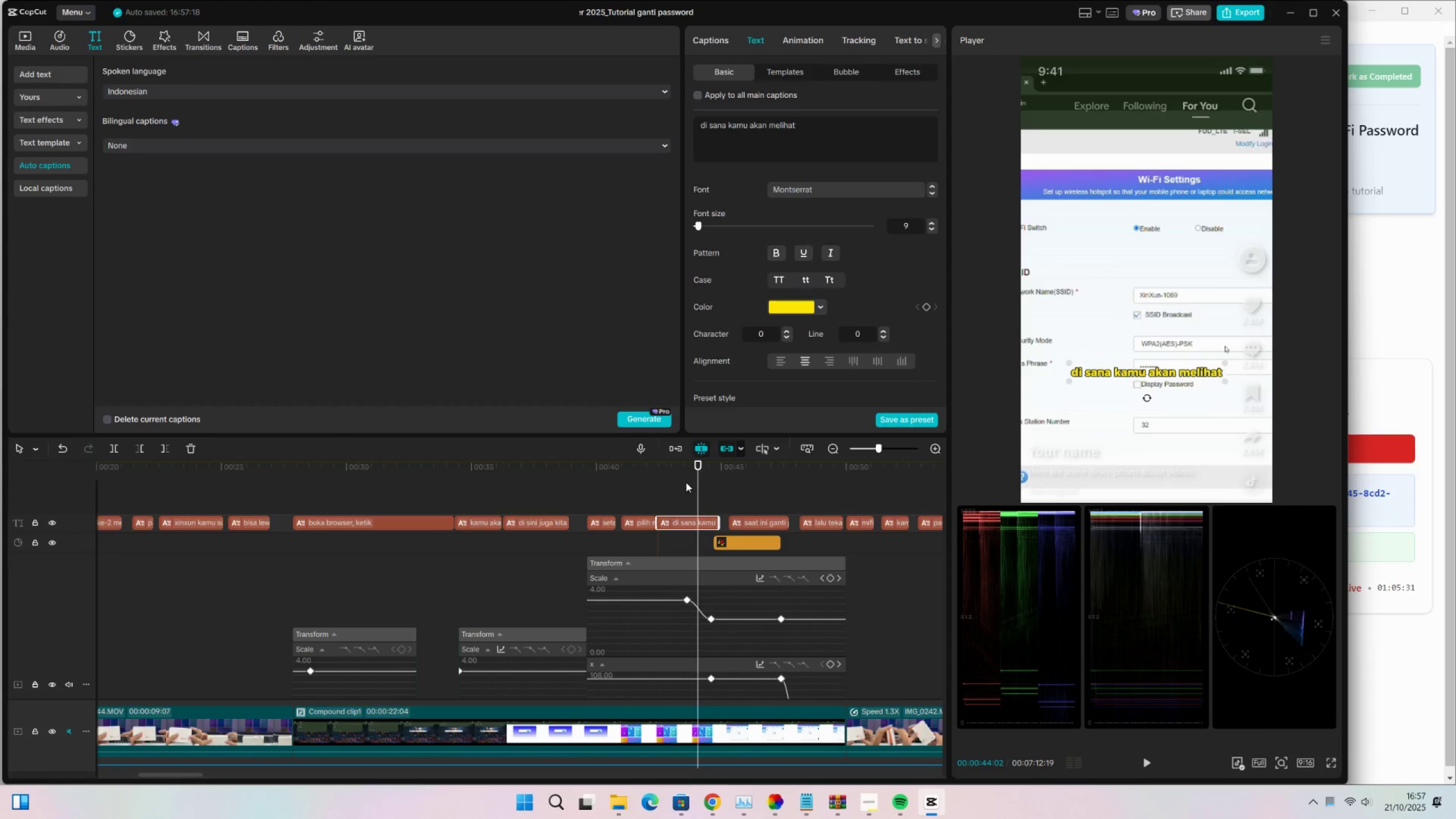 
key(Space)
 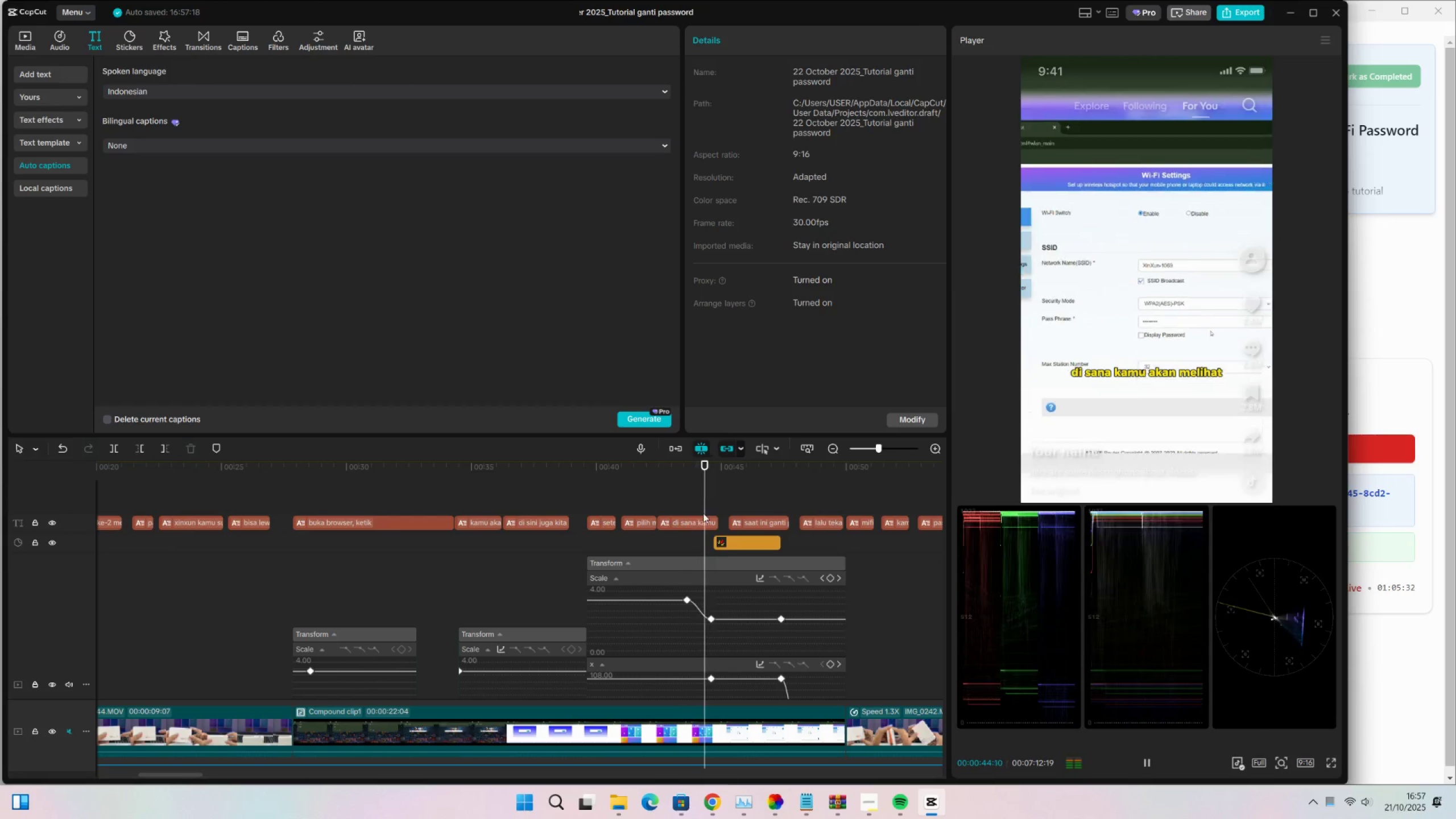 
key(Space)
 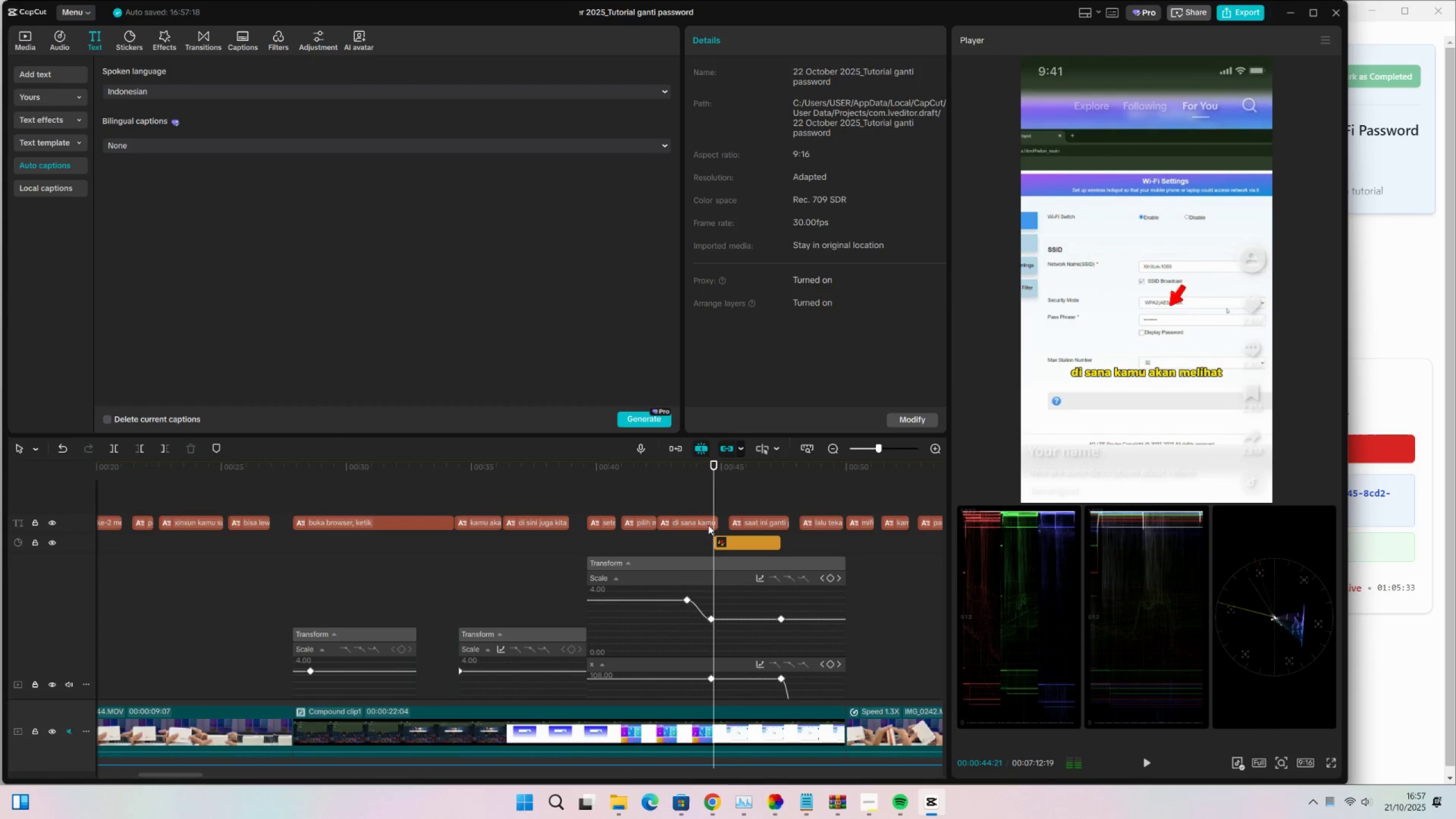 
left_click([708, 525])
 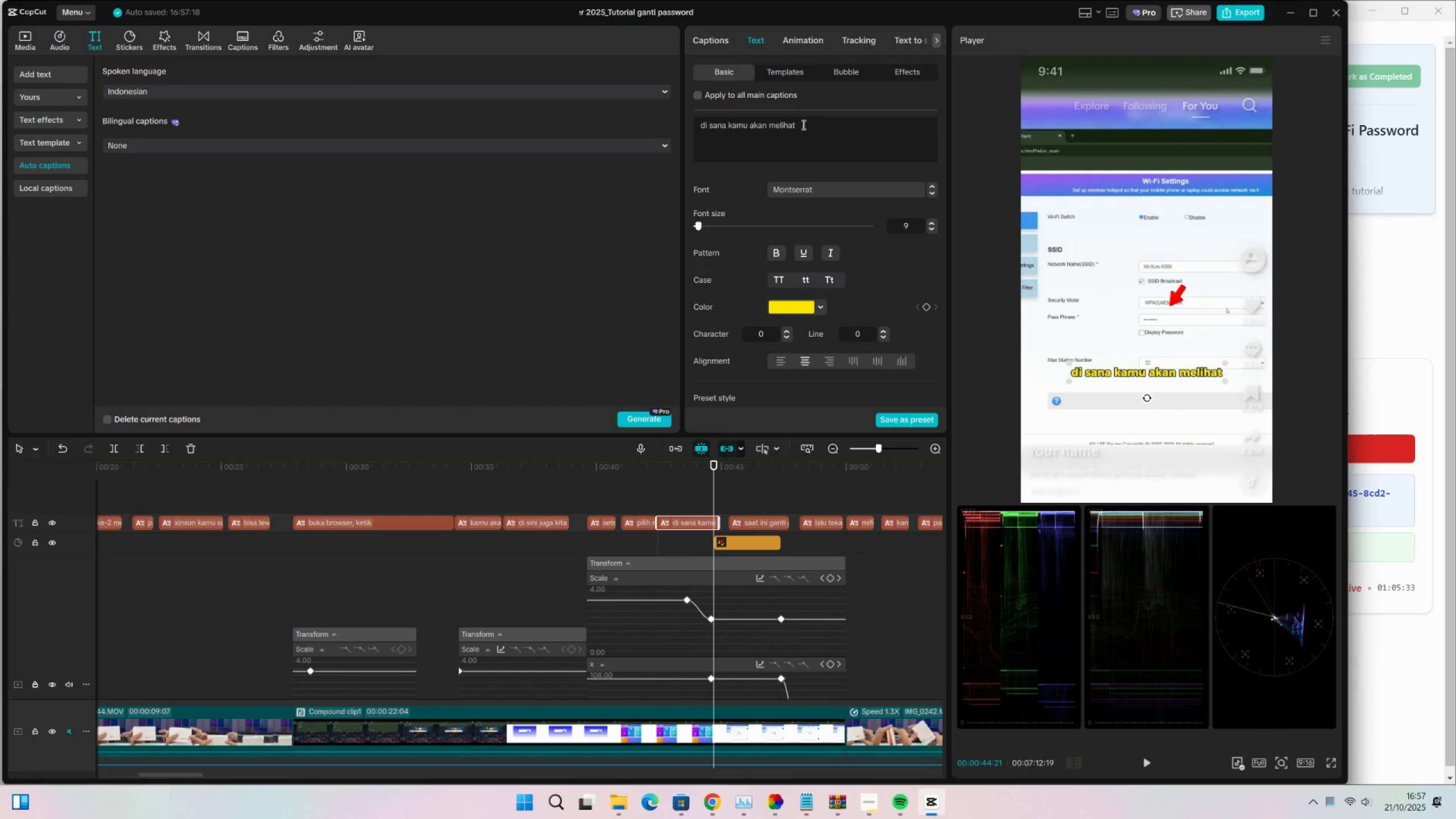 
left_click([803, 125])
 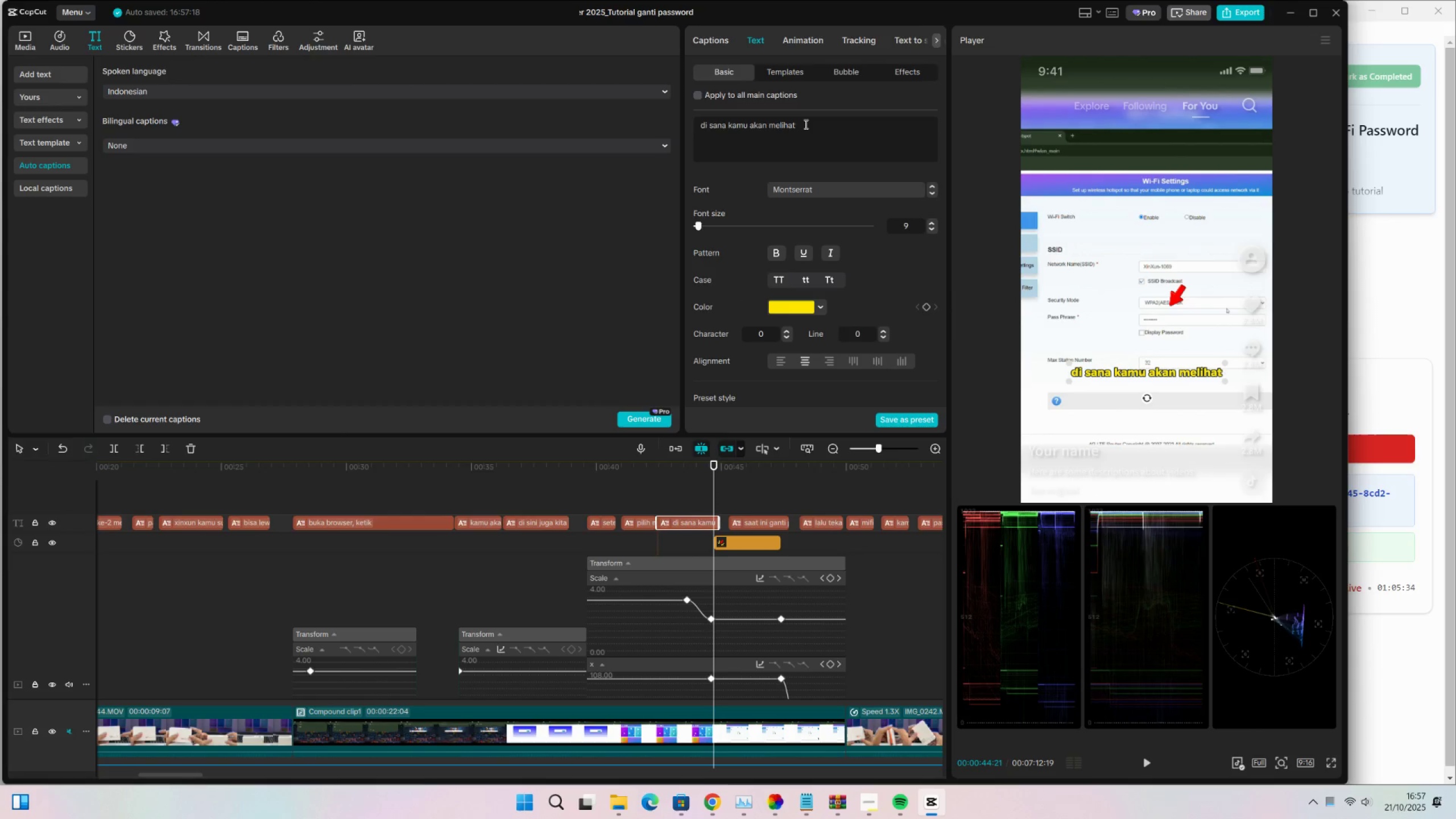 
key(Enter)
 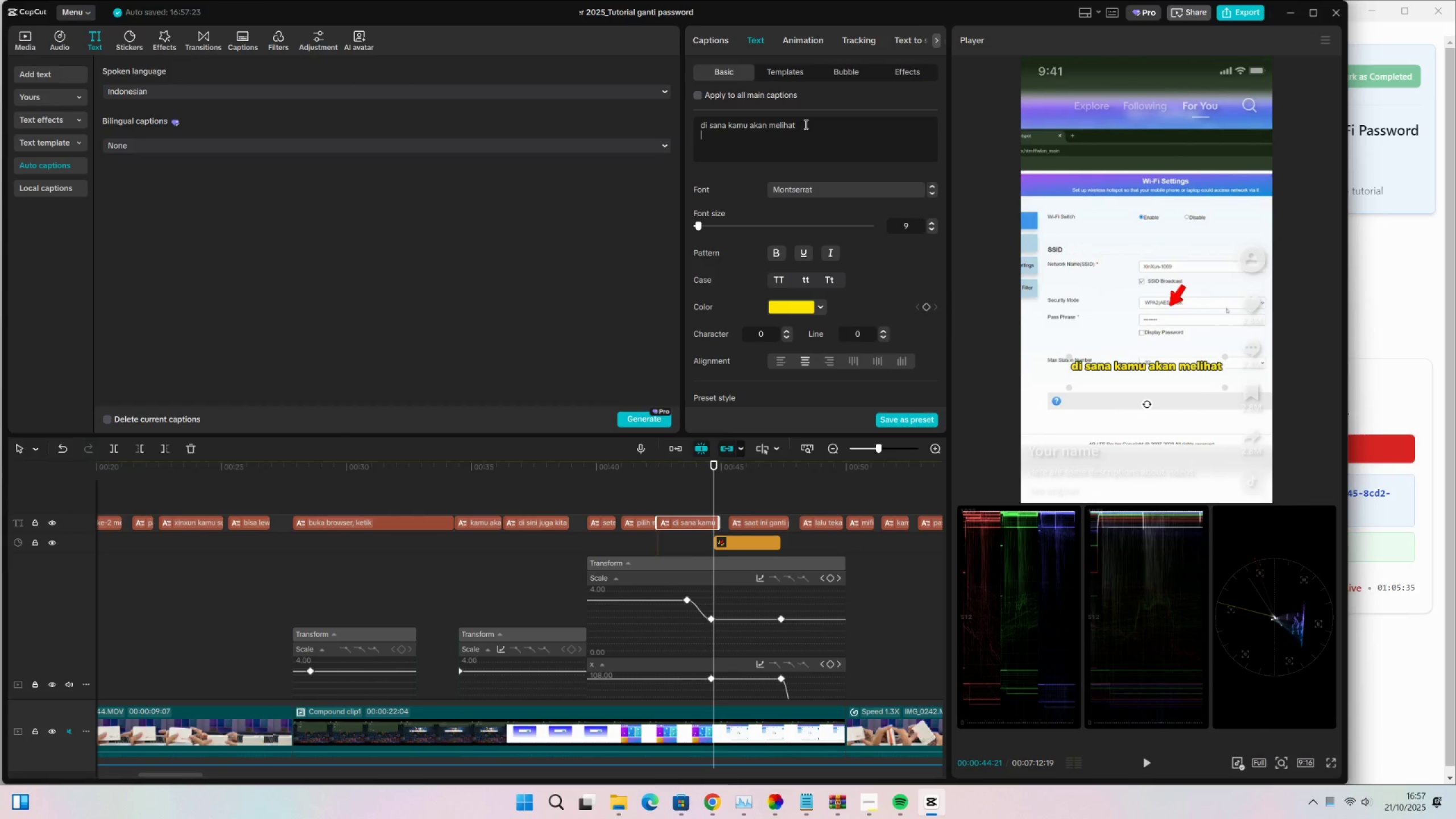 
type(nama wifi dan password )
 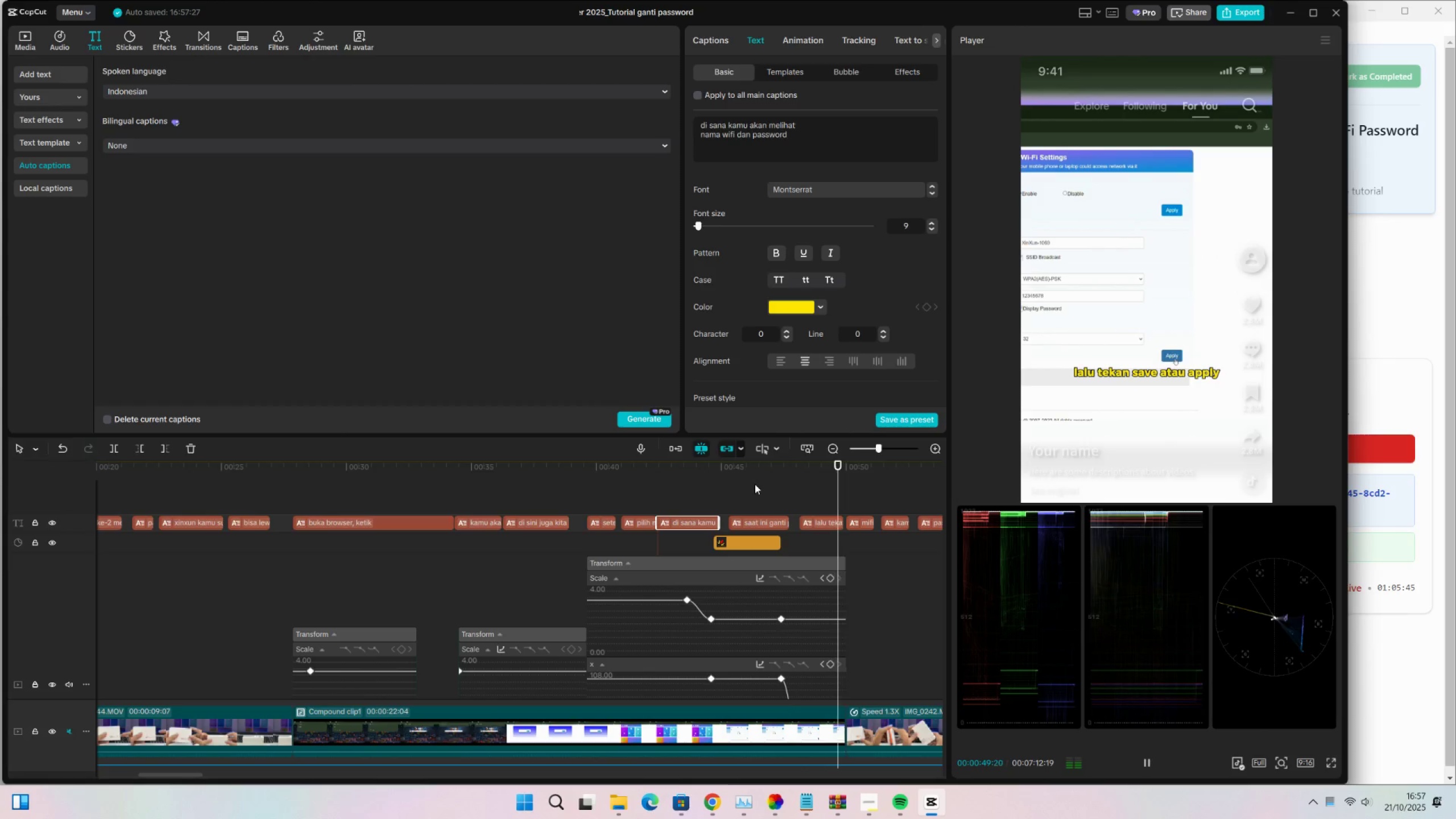 
wait(7.24)
 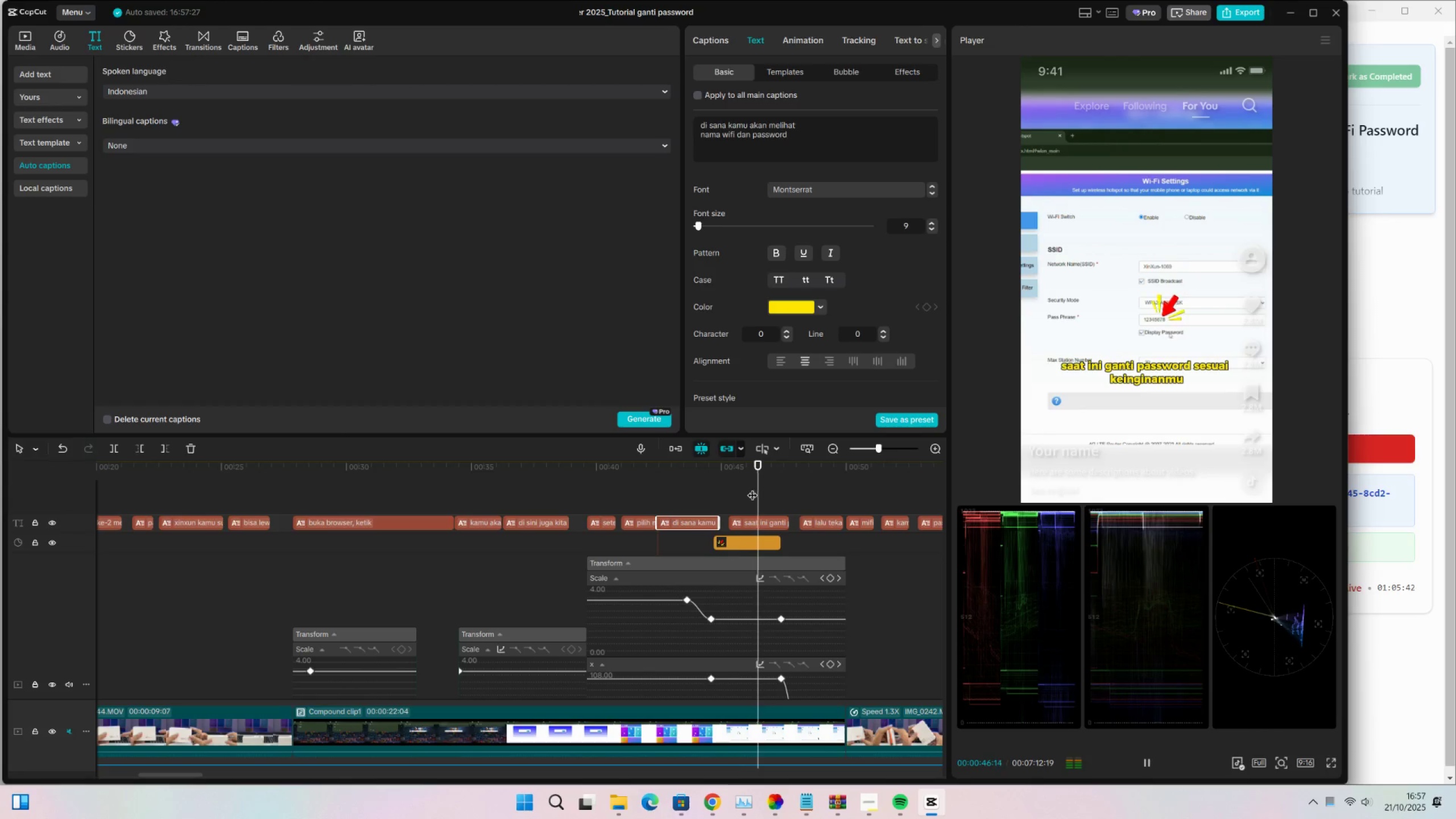 
double_click([830, 448])
 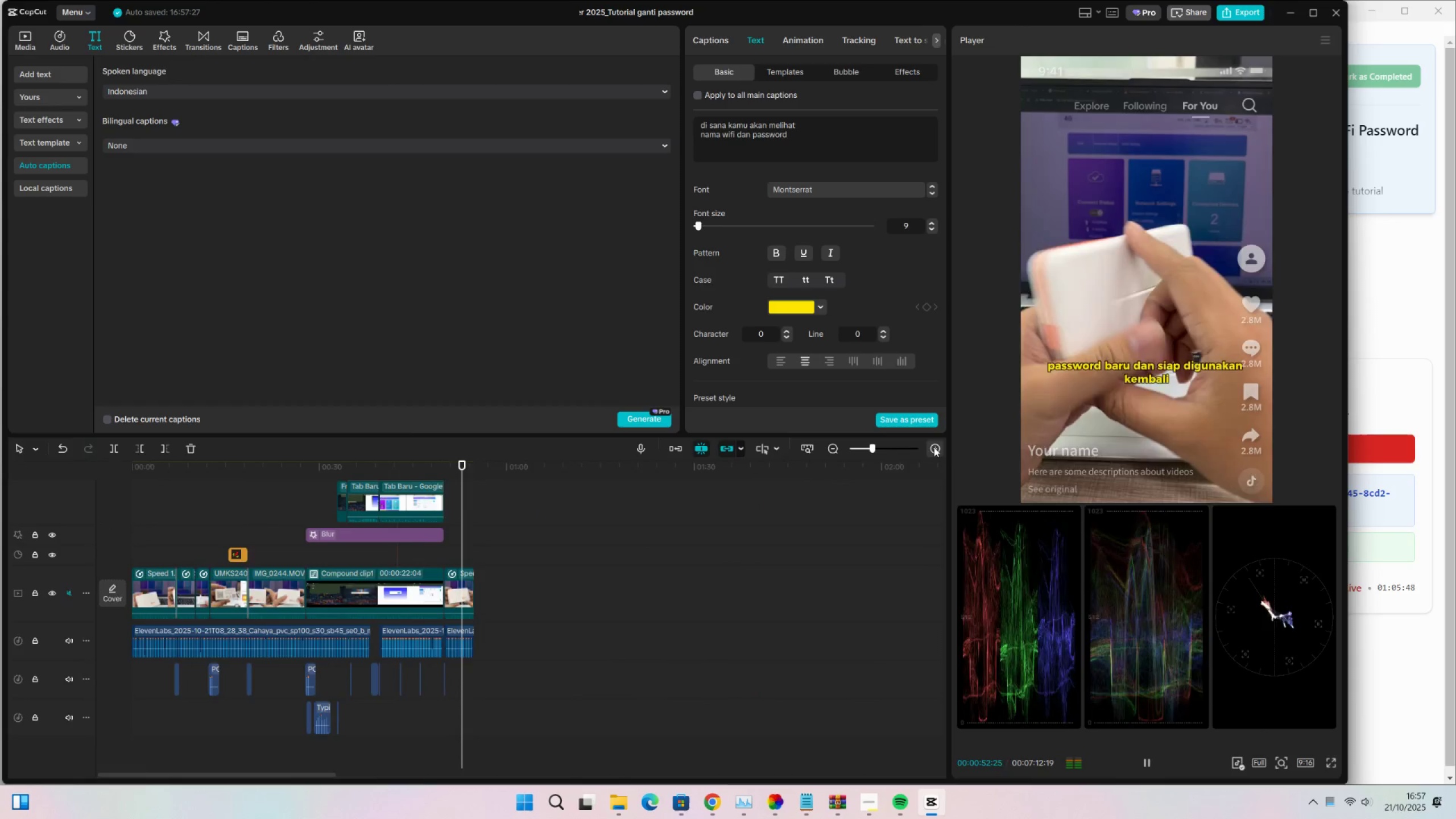 
double_click([934, 447])
 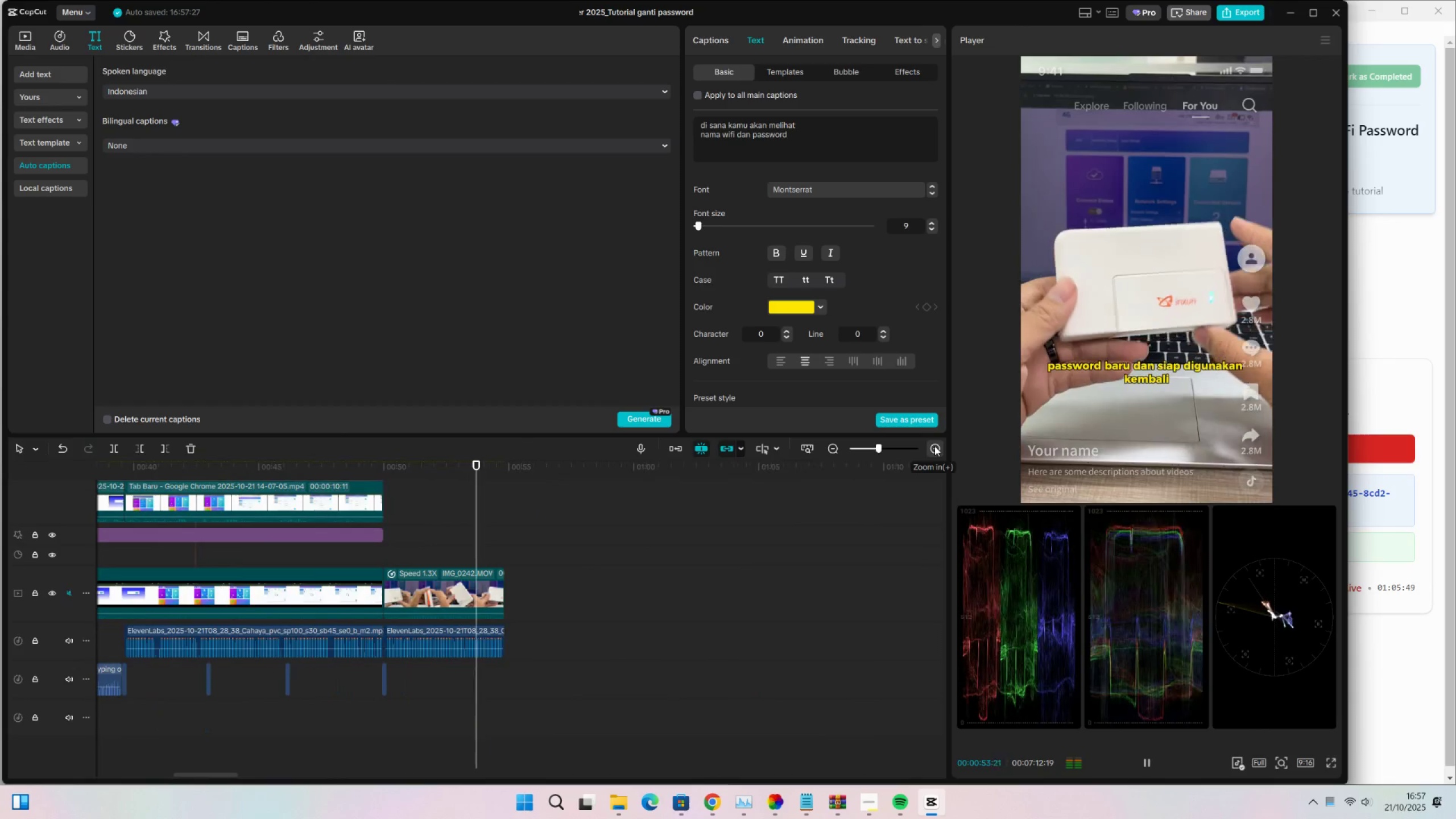 
left_click([934, 445])
 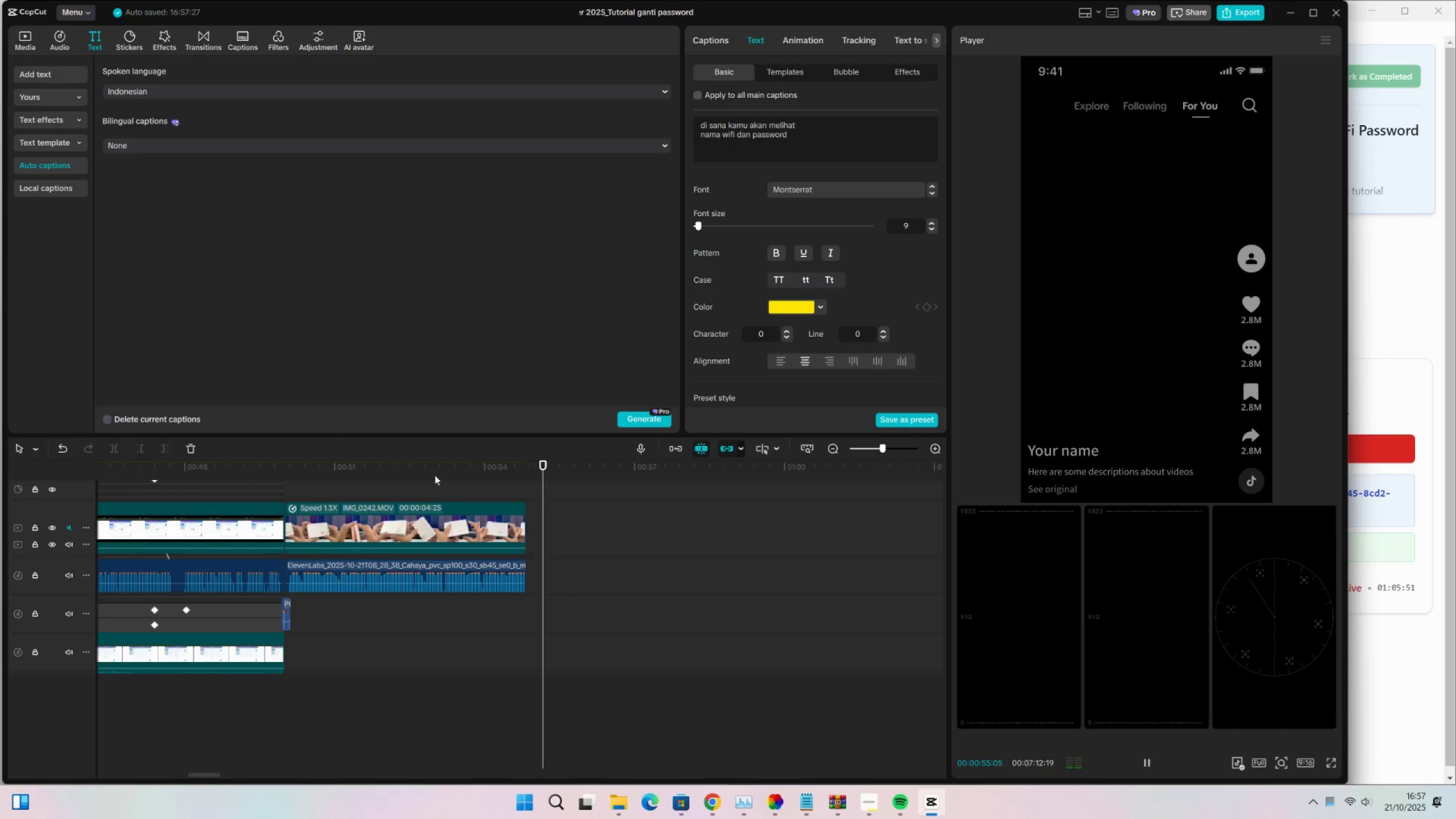 
mouse_move([-2, 482])
 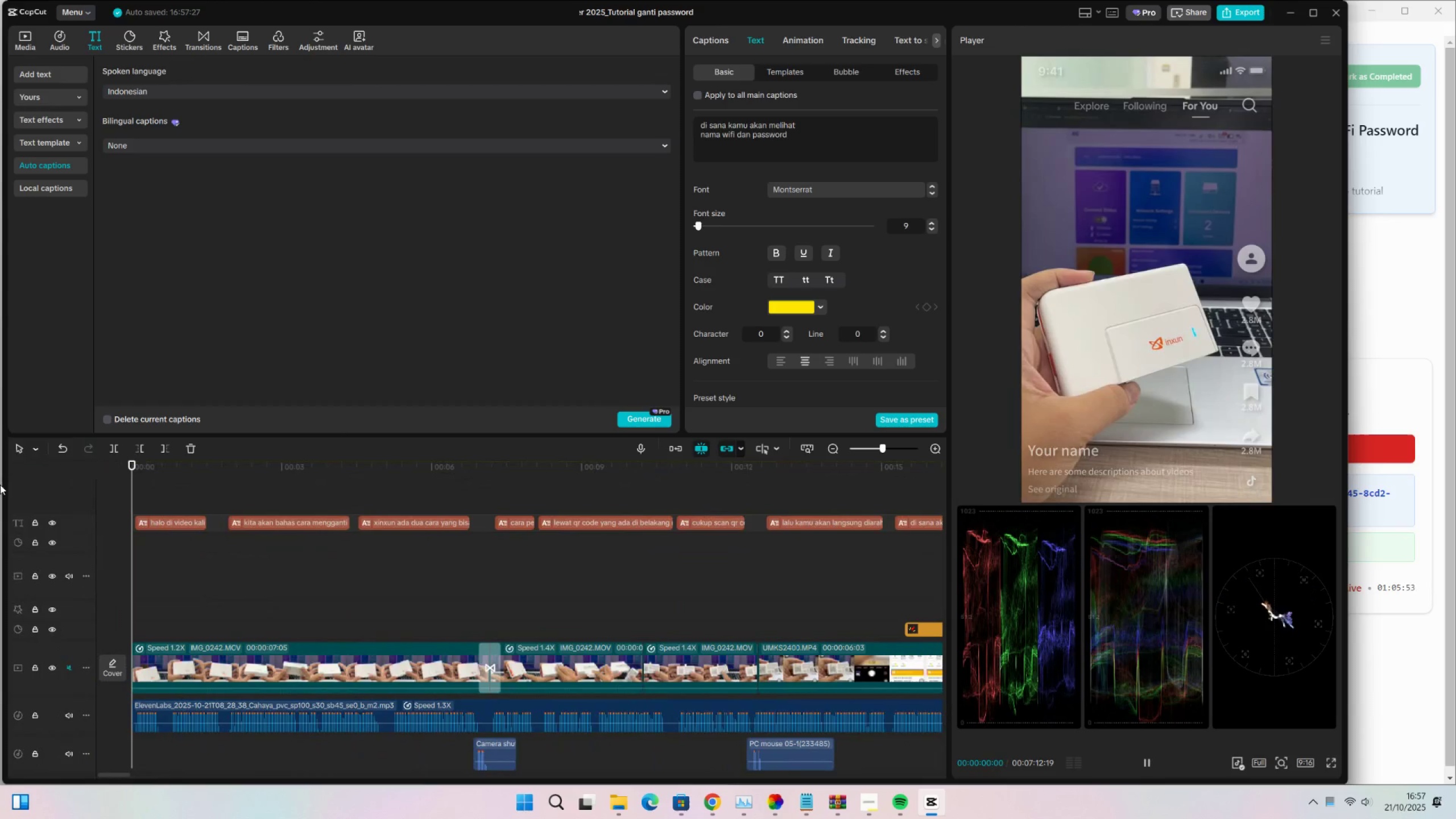 
key(Space)
 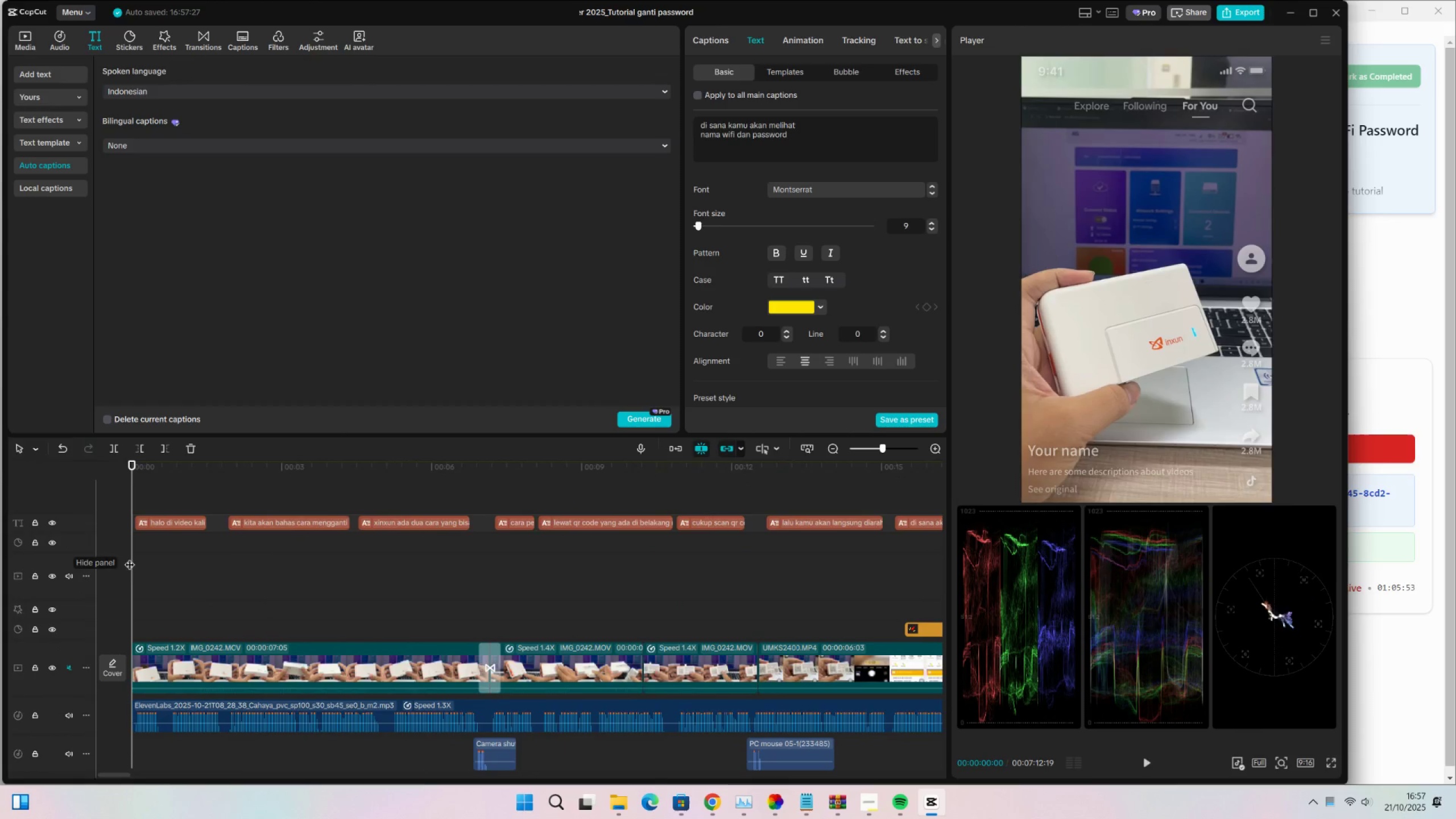 
key(Space)
 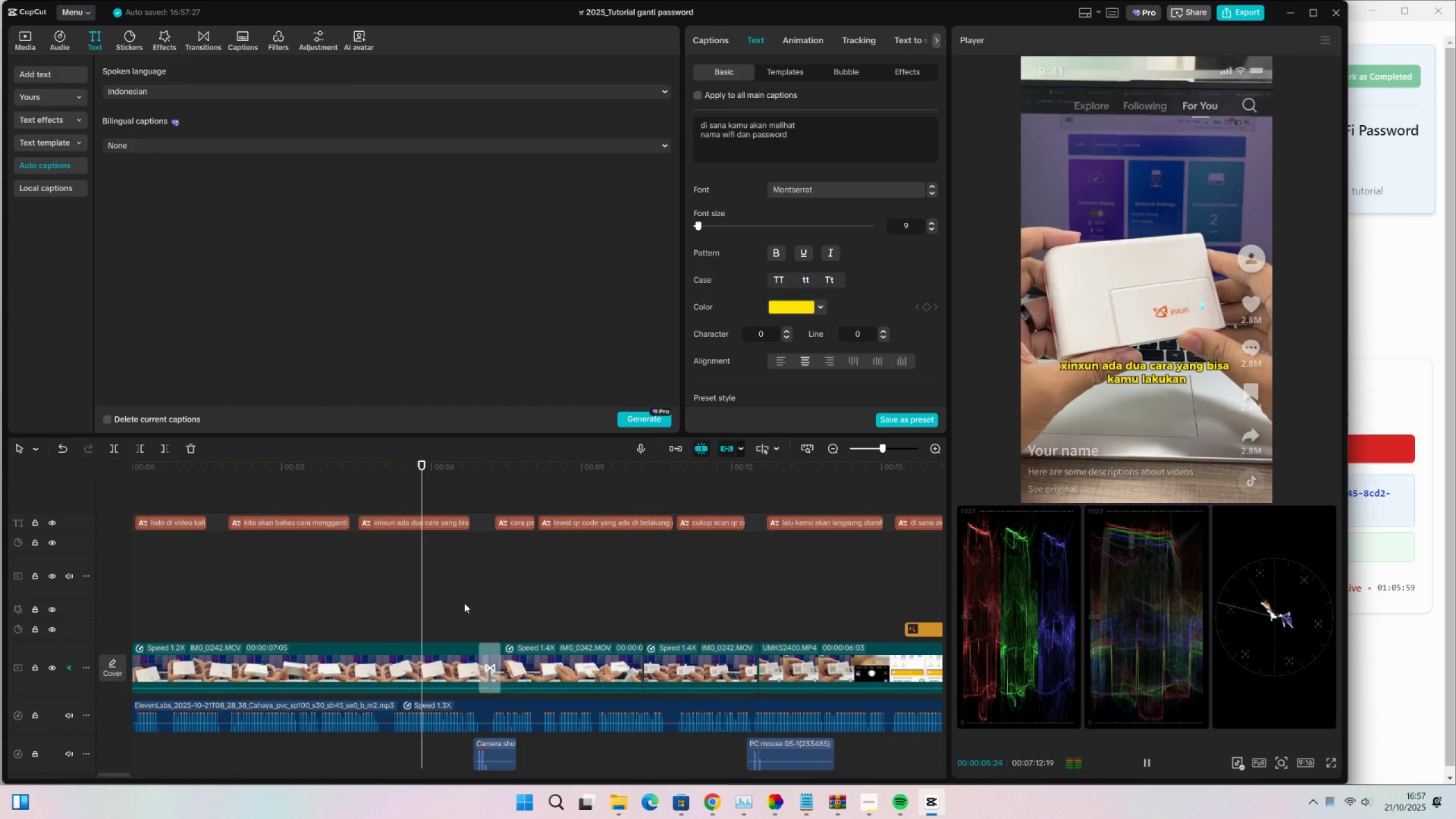 
wait(7.89)
 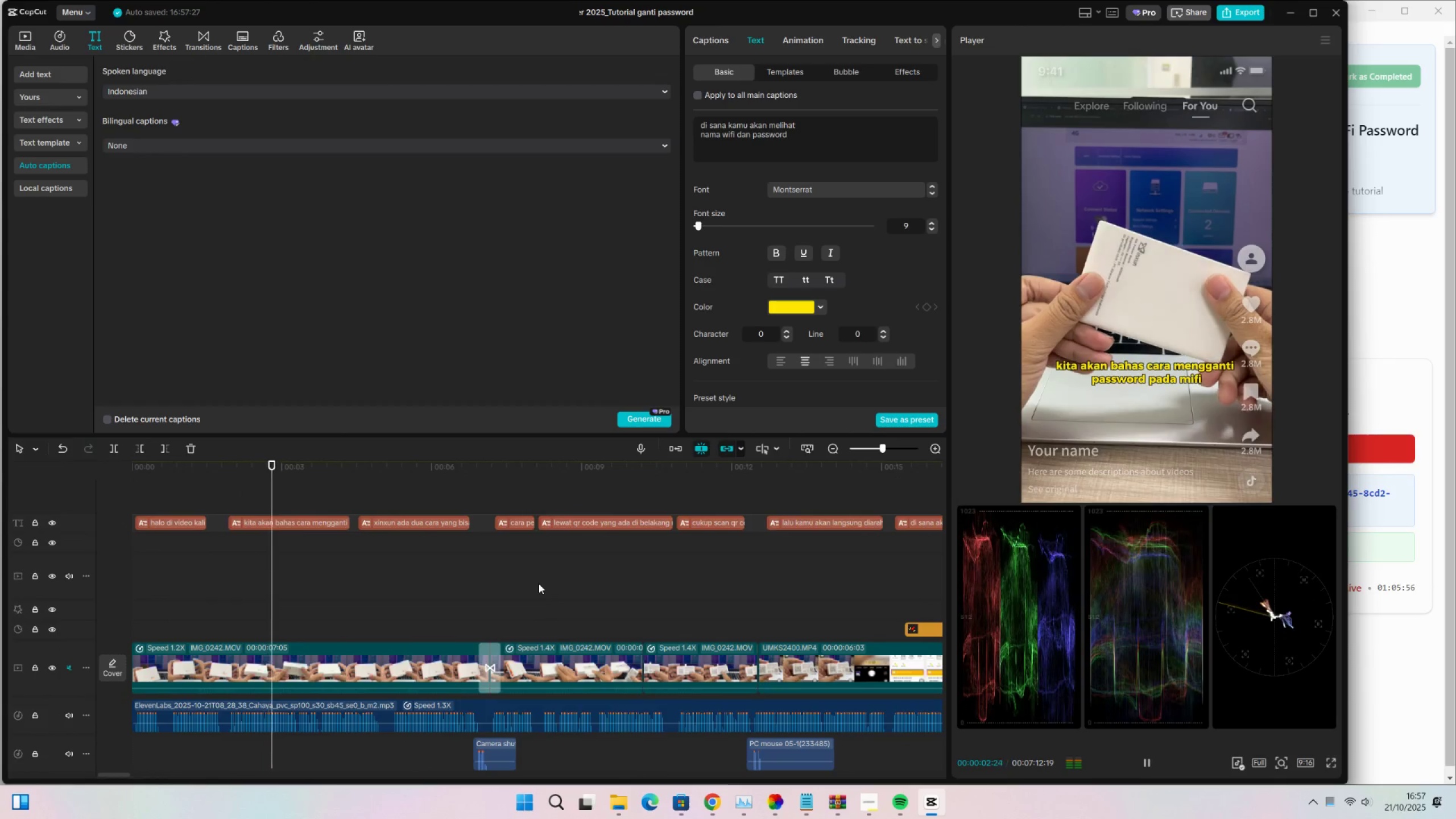 
scroll: coordinate [489, 585], scroll_direction: down, amount: 2.0
 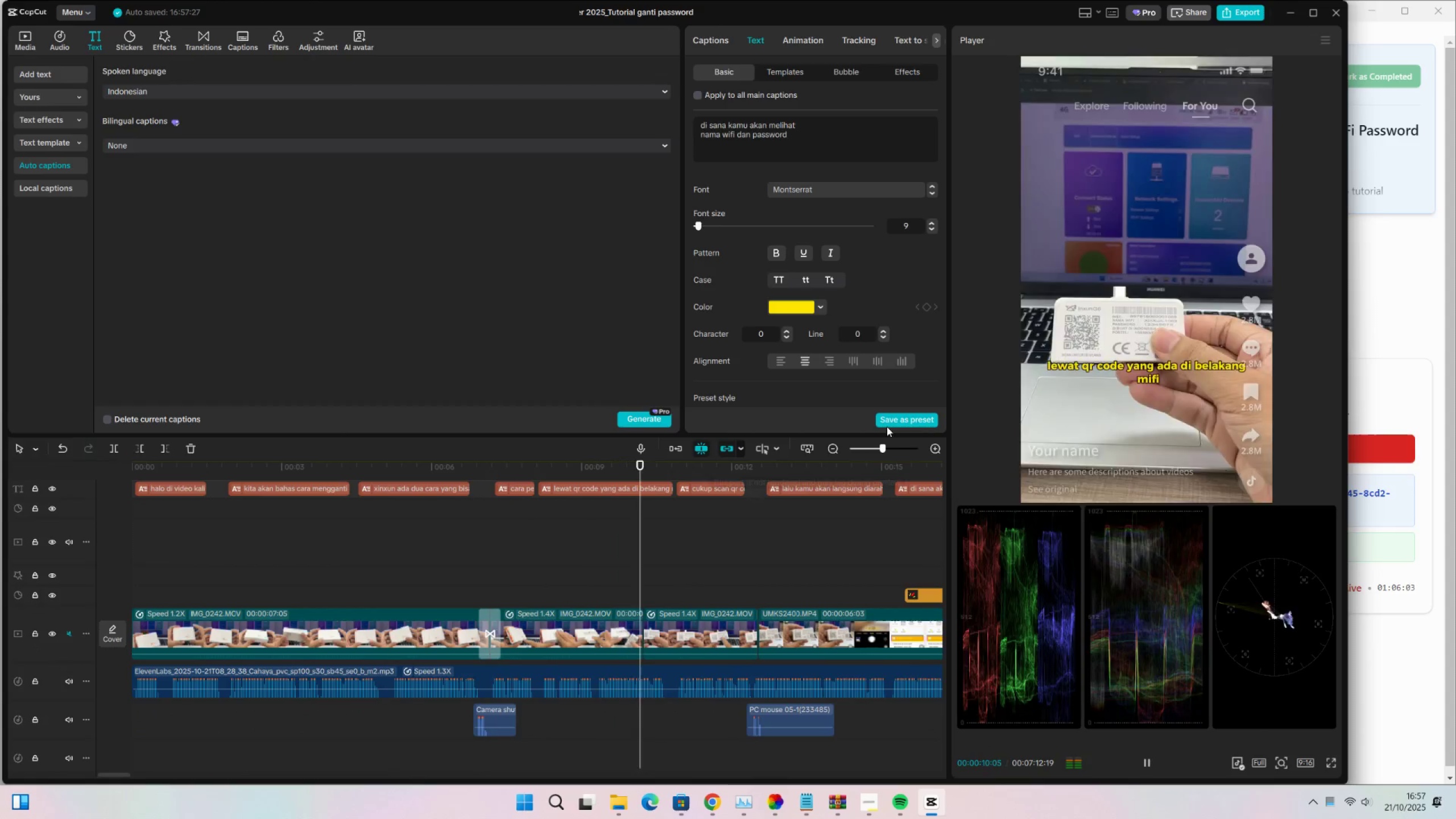 
double_click([833, 453])
 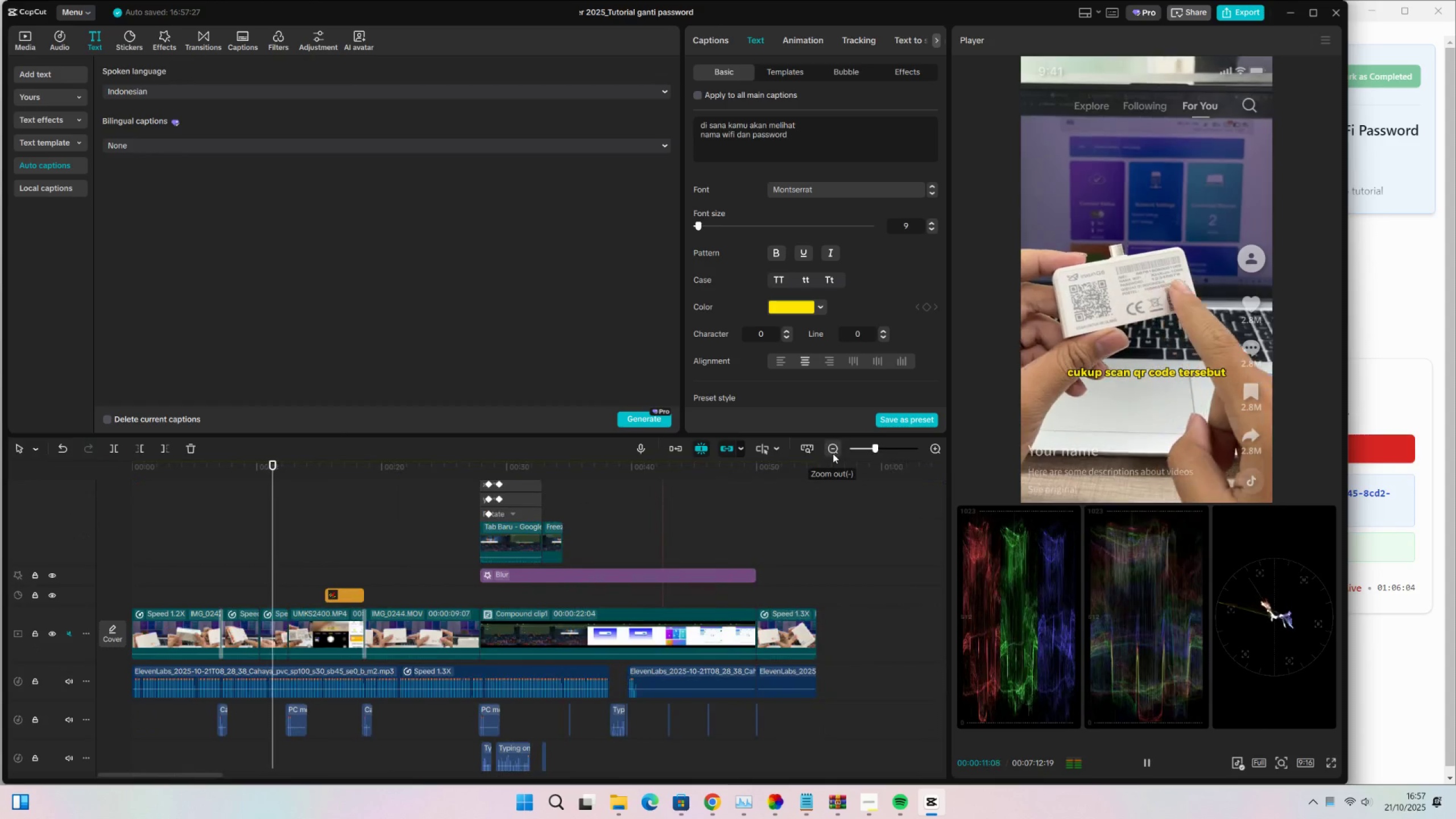 
key(Space)
 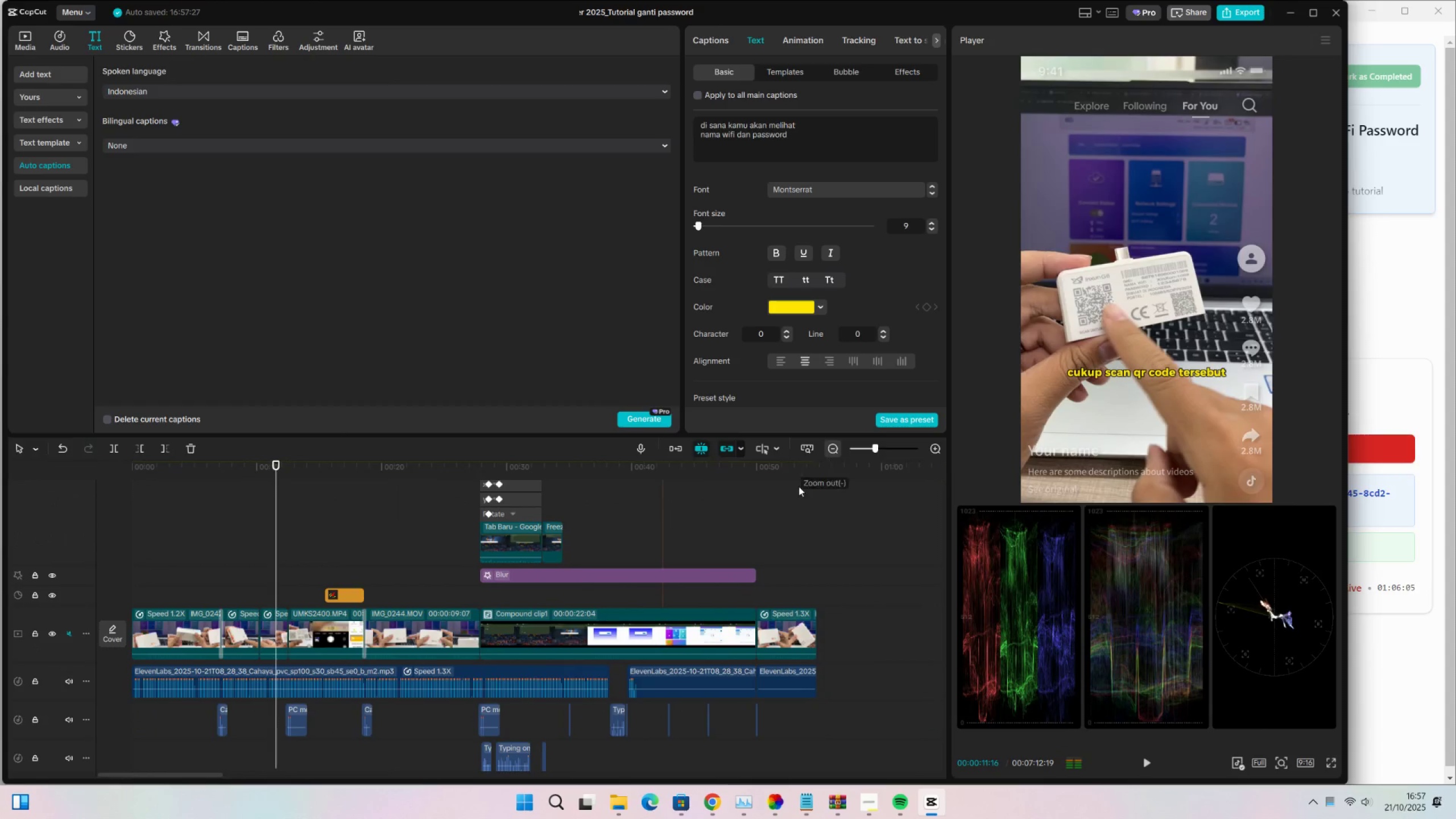 
scroll: coordinate [760, 547], scroll_direction: up, amount: 24.0
 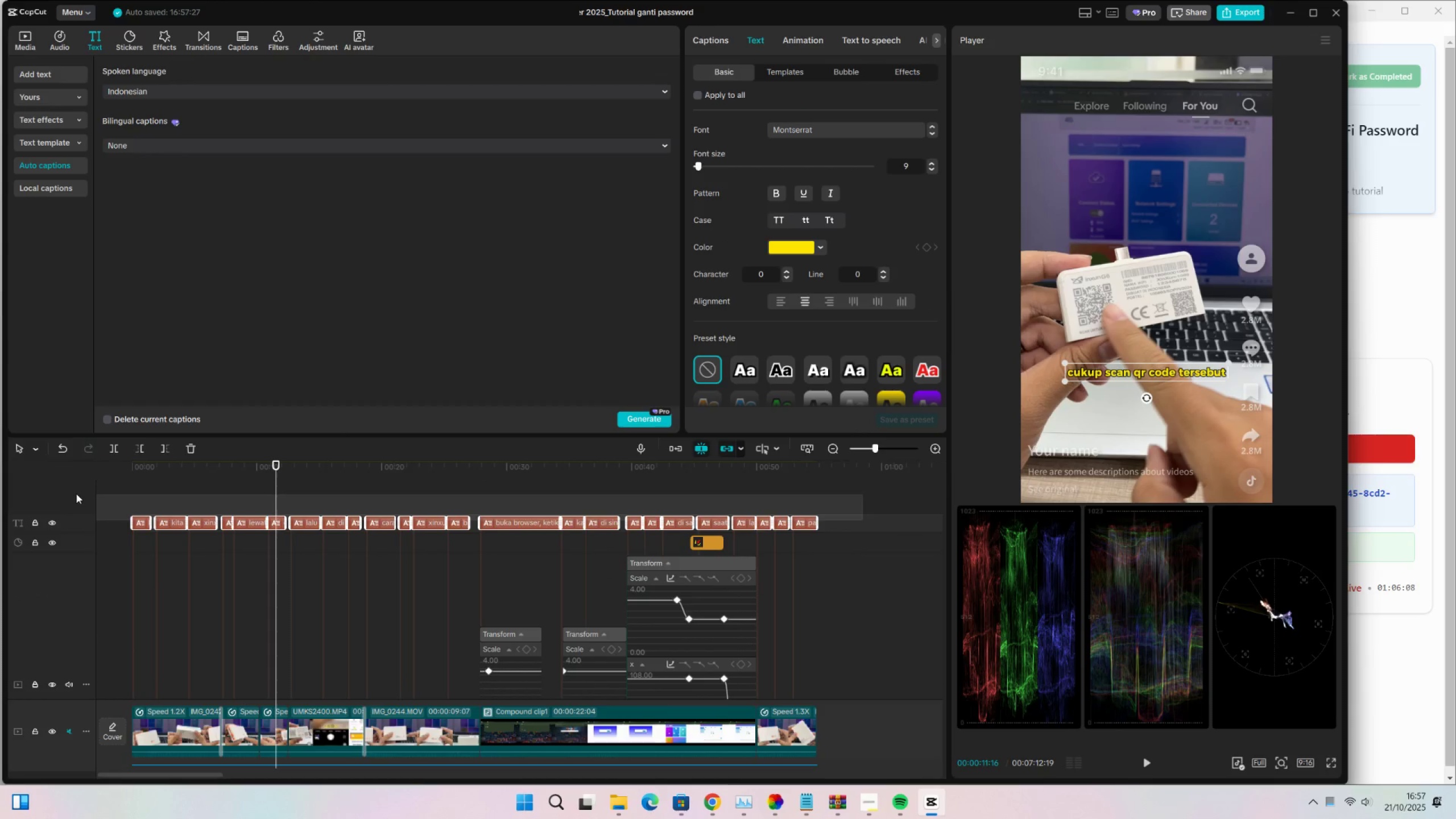 
scroll: coordinate [822, 350], scroll_direction: down, amount: 29.0
 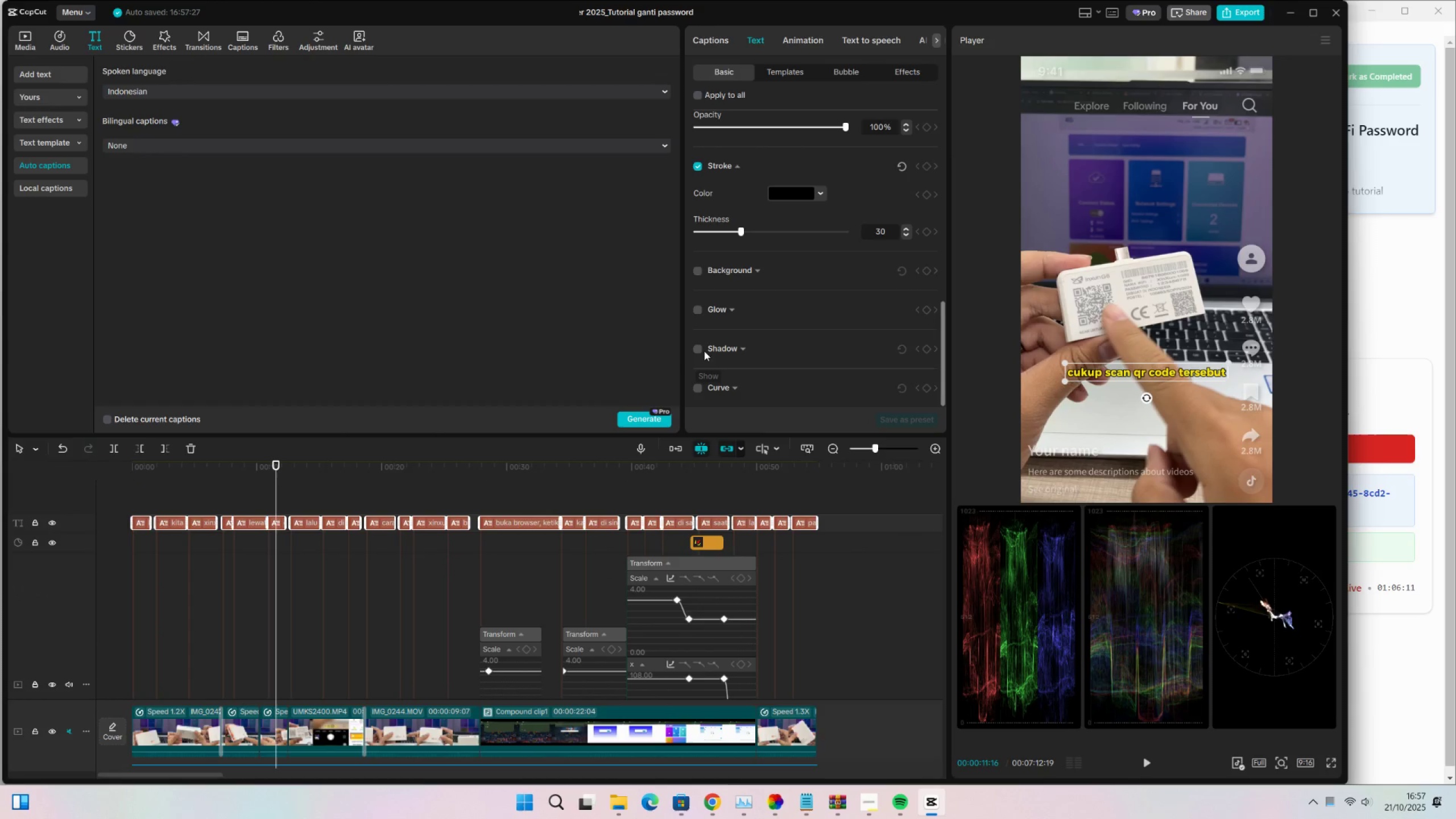 
left_click([700, 349])
 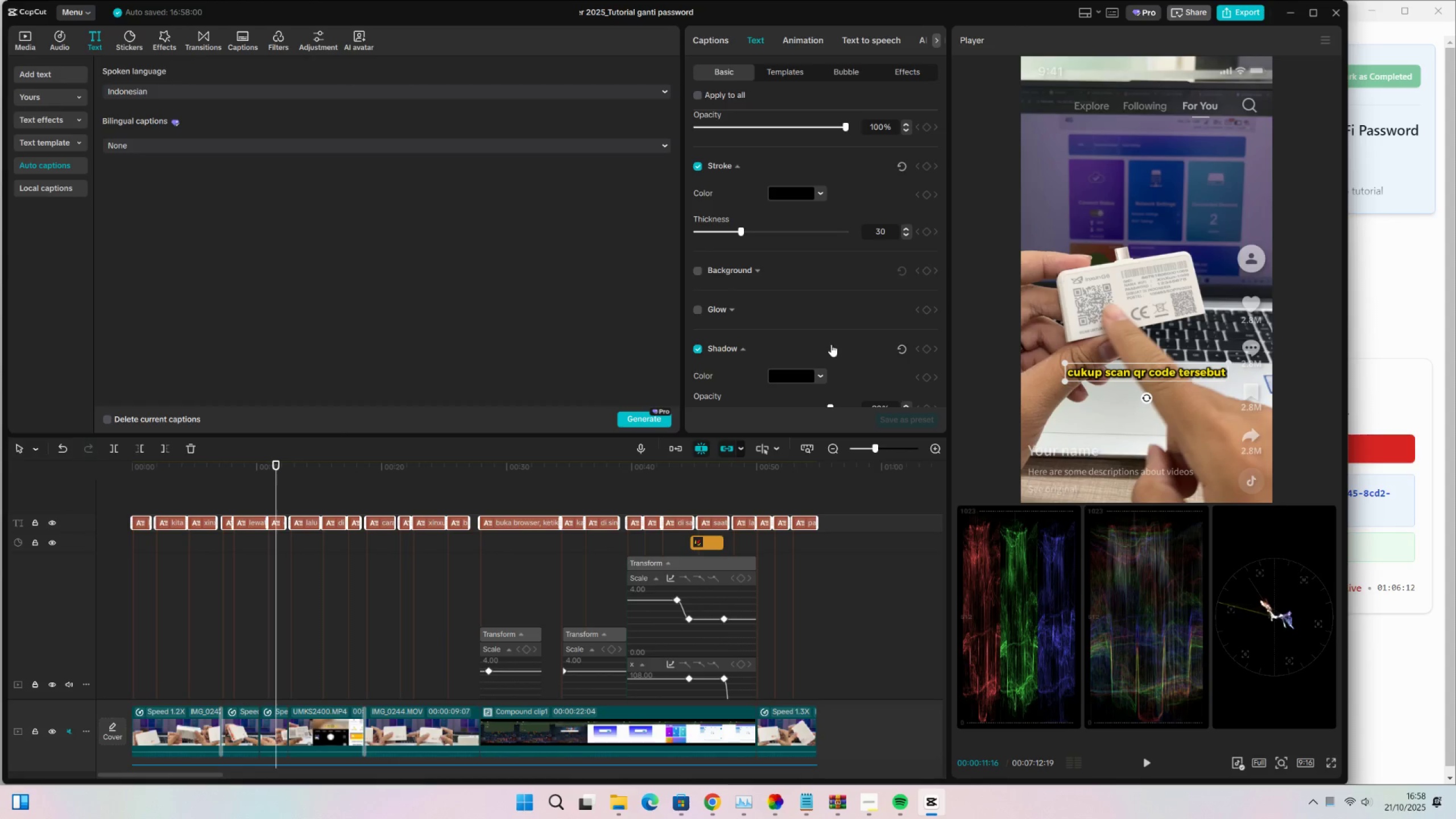 
scroll: coordinate [844, 353], scroll_direction: down, amount: 7.0
 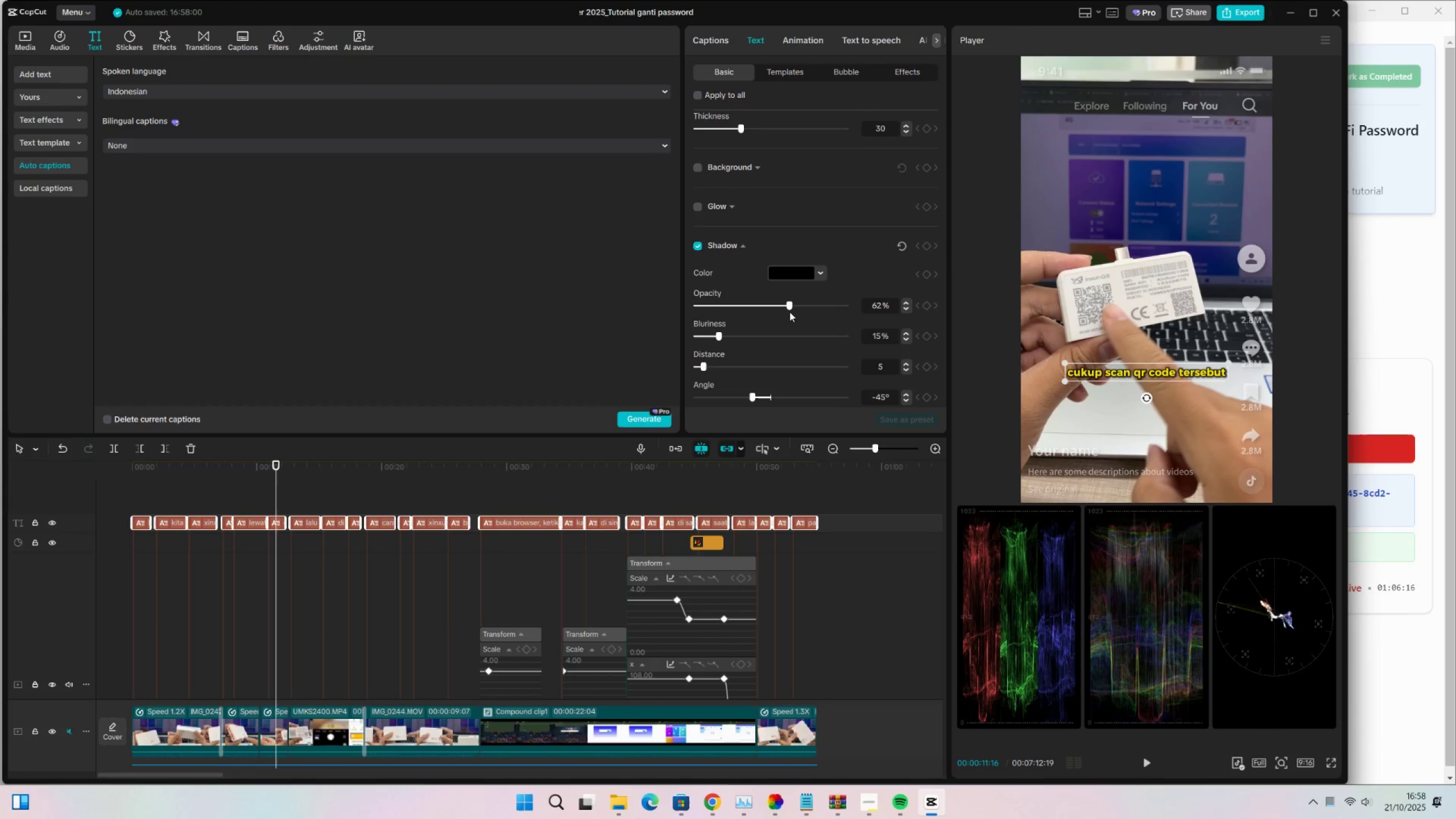 
key(Control+S)
 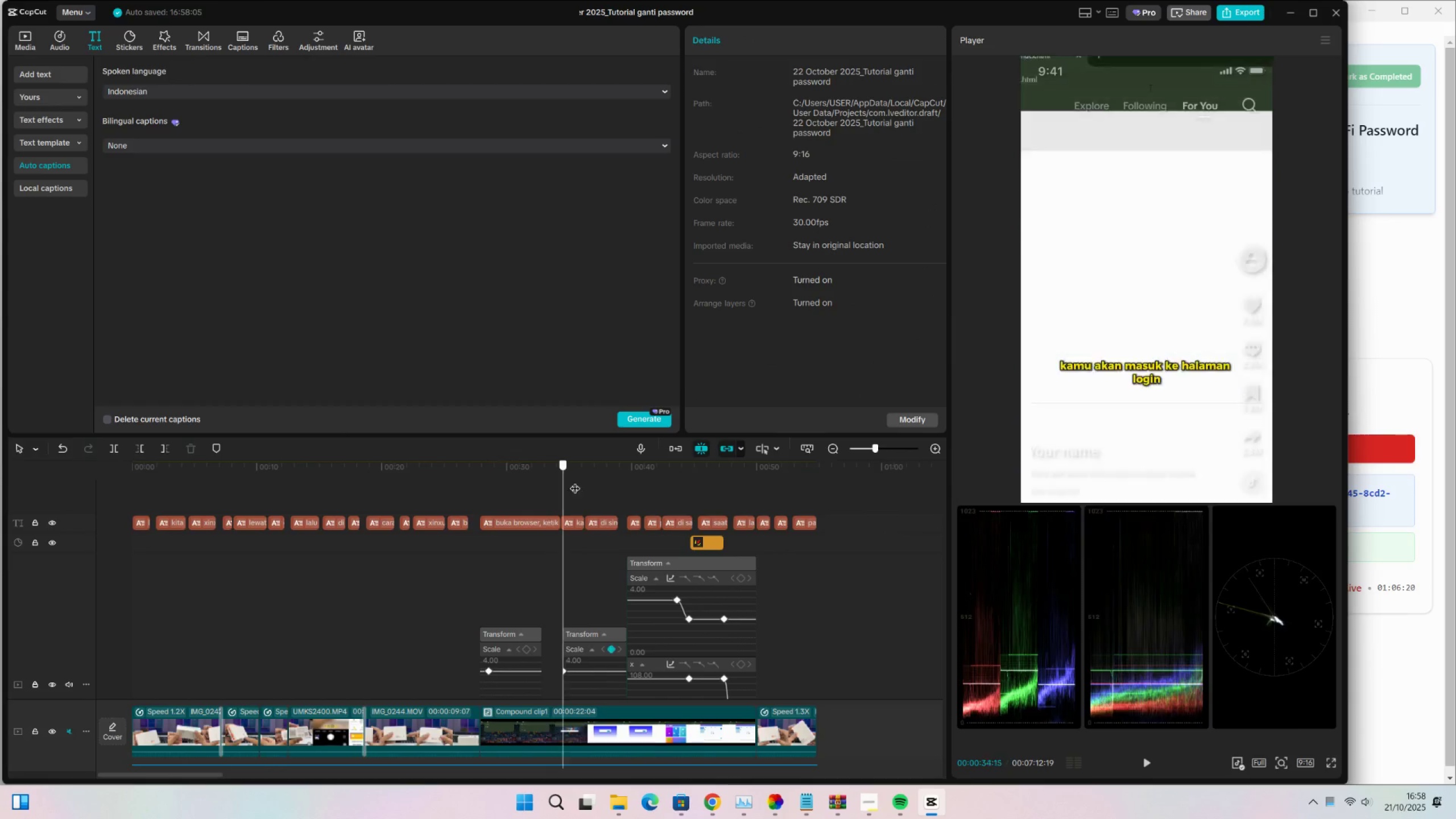 
wait(8.59)
 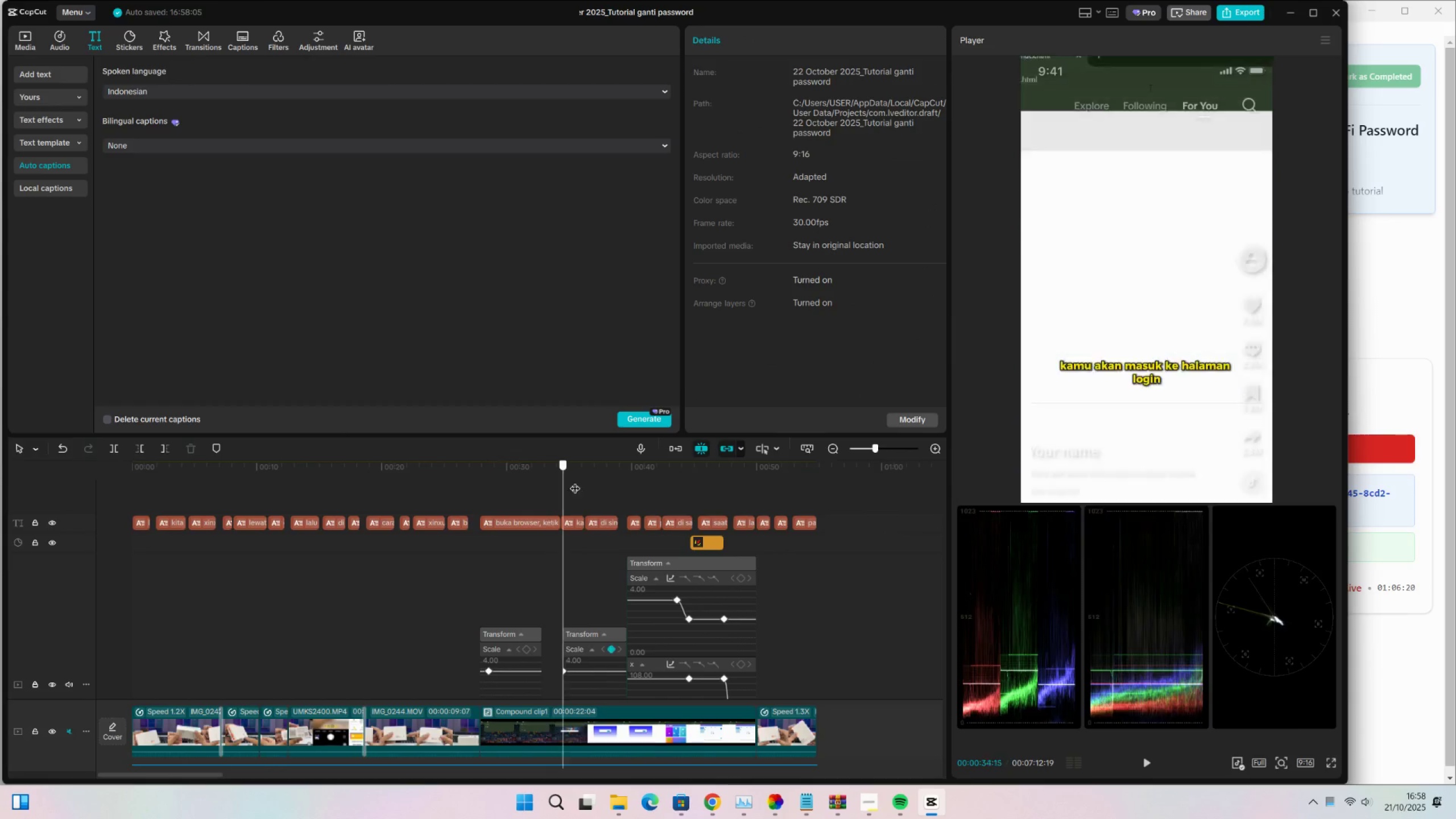 
scroll: coordinate [340, 618], scroll_direction: up, amount: 5.0
 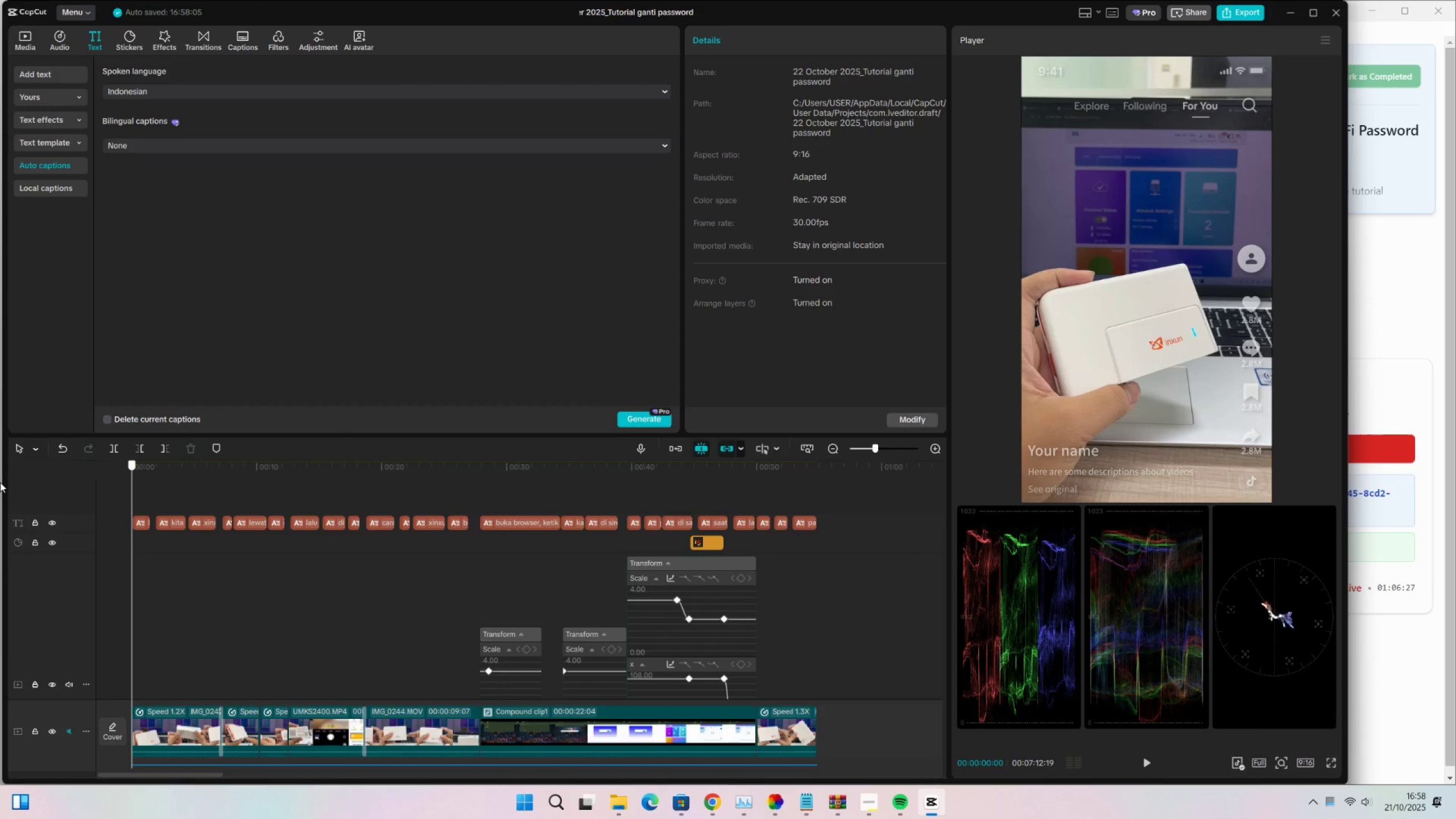 
key(Space)
 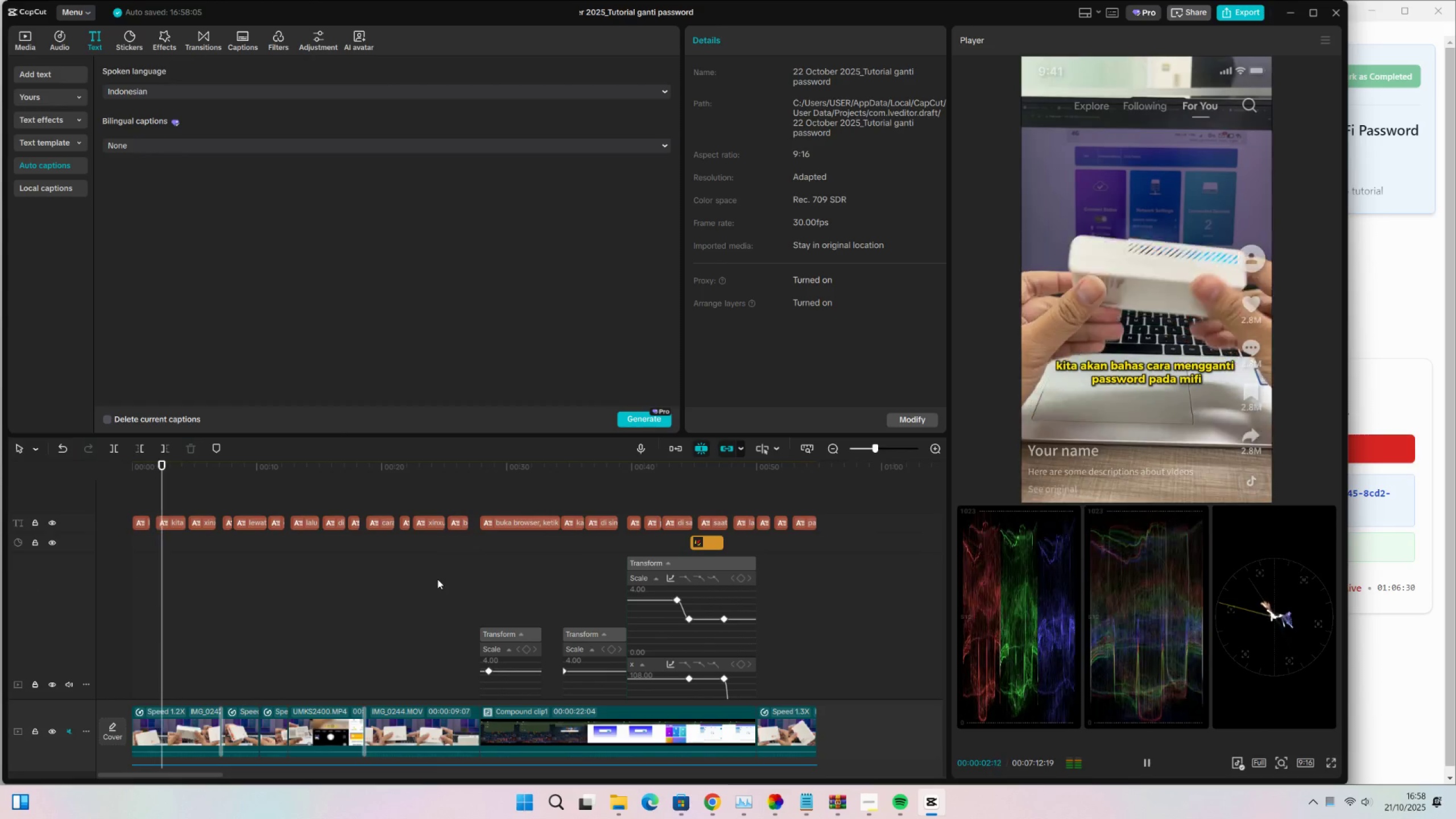 
scroll: coordinate [466, 578], scroll_direction: down, amount: 11.0
 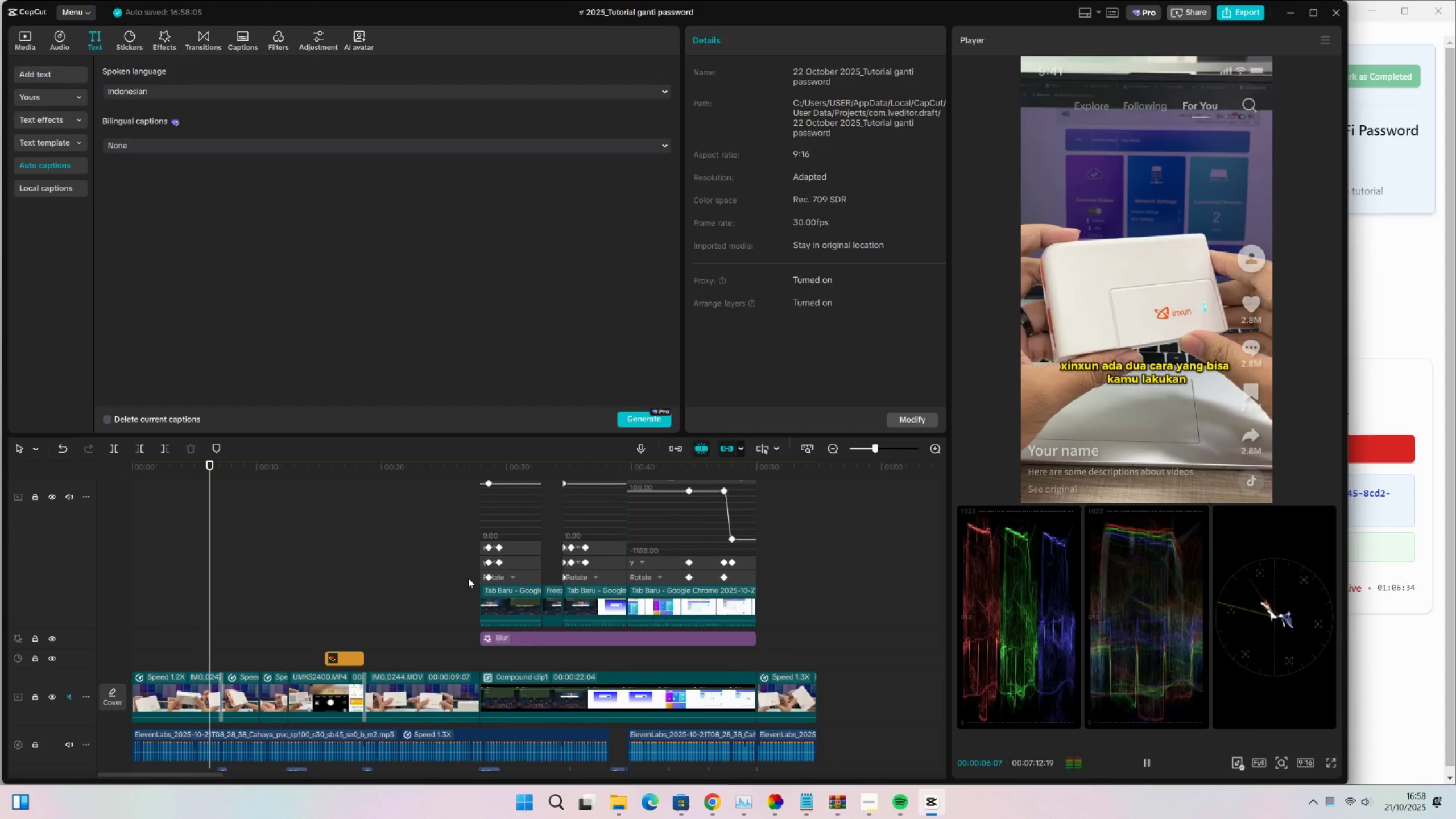 
scroll: coordinate [537, 544], scroll_direction: up, amount: 12.0
 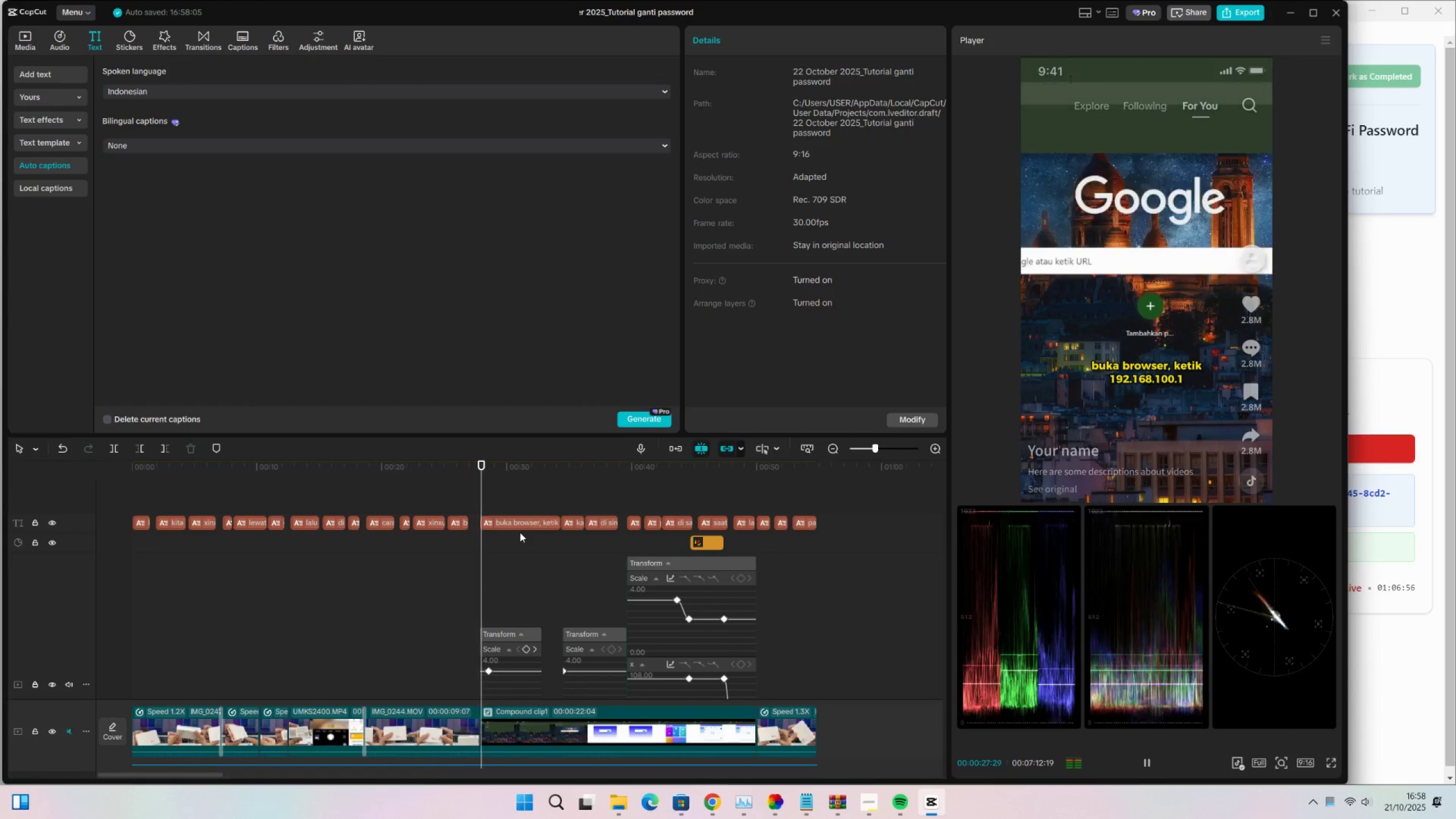 
wait(23.95)
 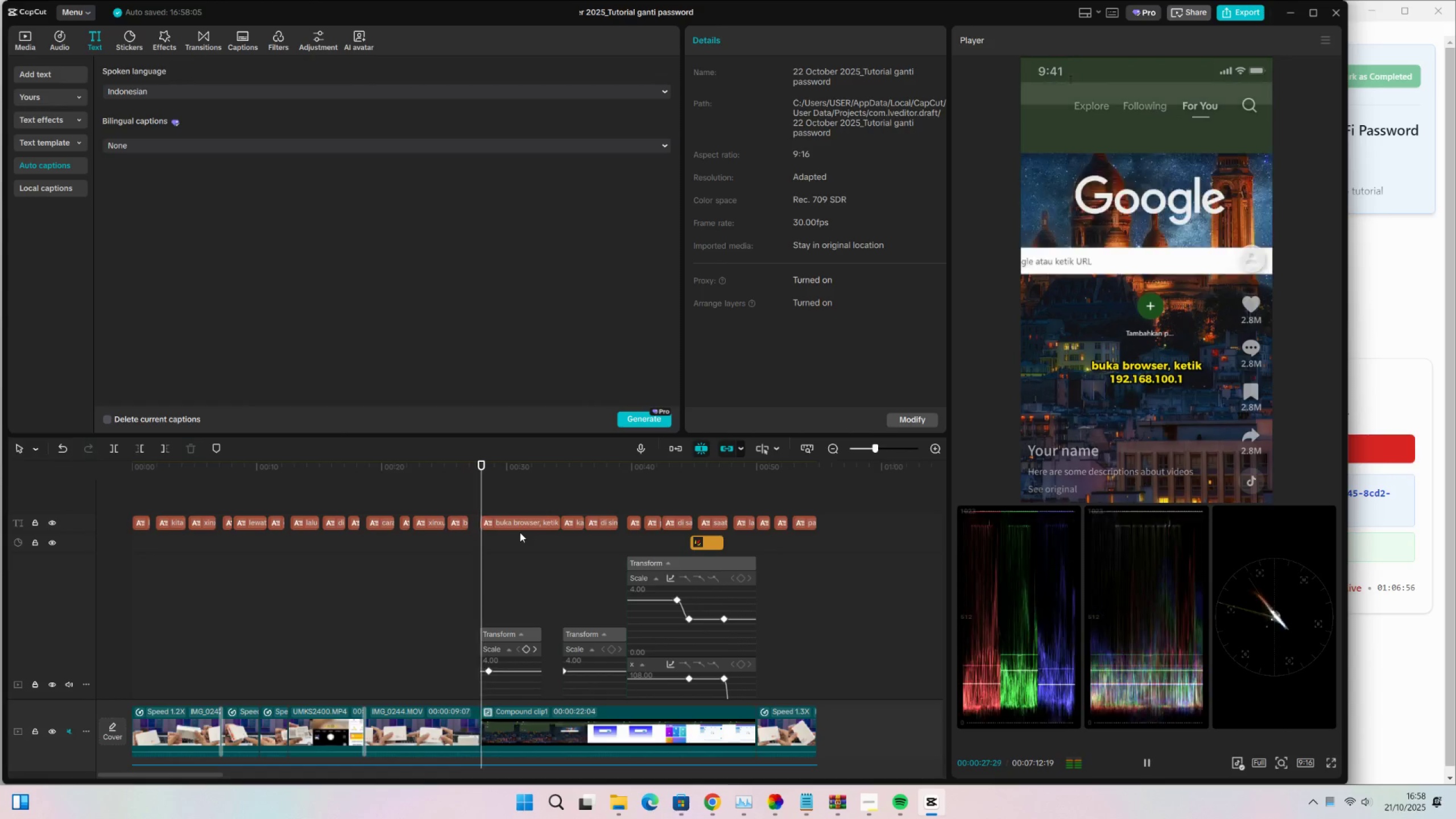 
scroll: coordinate [541, 579], scroll_direction: down, amount: 7.0
 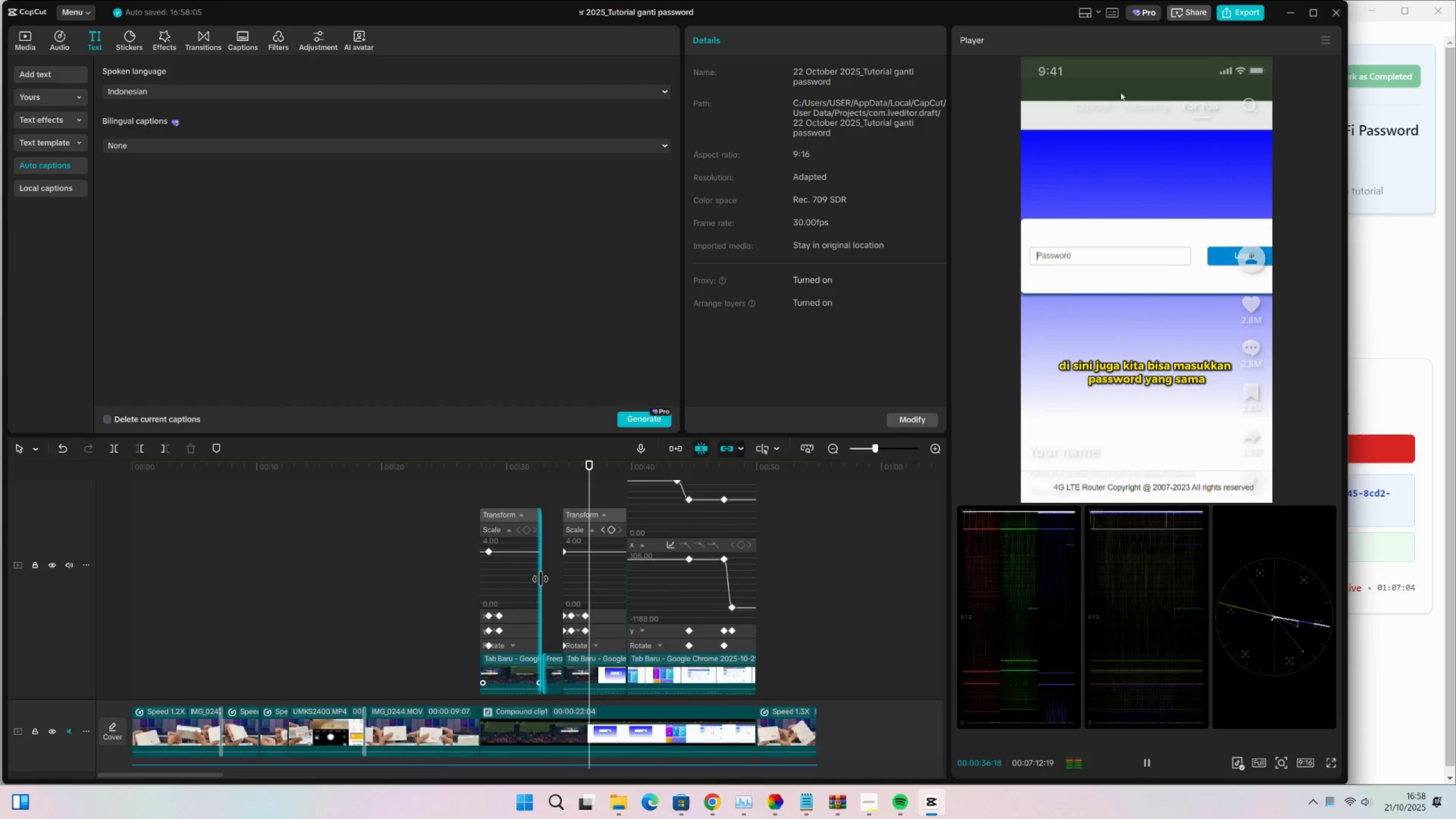 
scroll: coordinate [633, 652], scroll_direction: up, amount: 6.0
 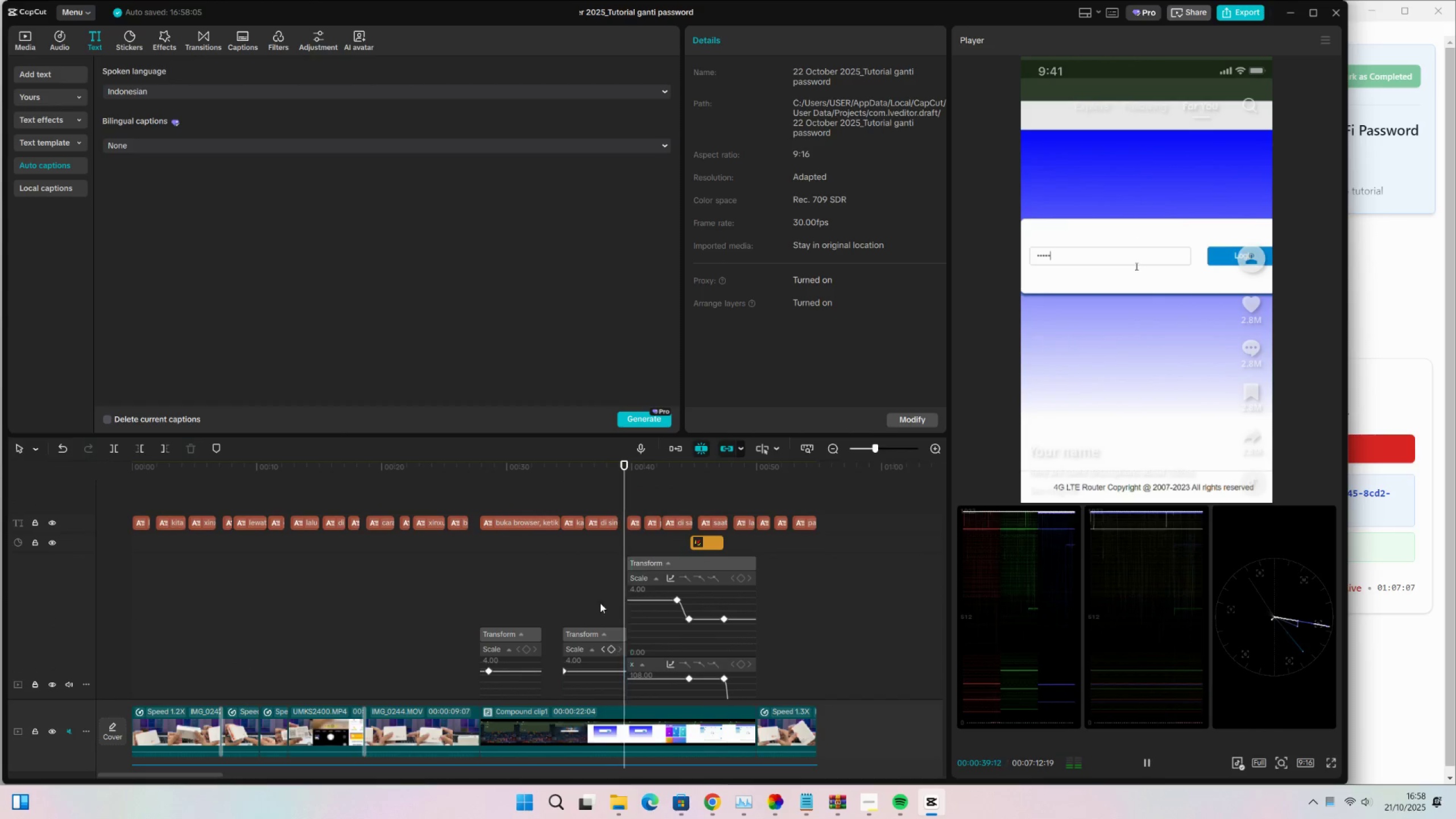 
key(Space)
 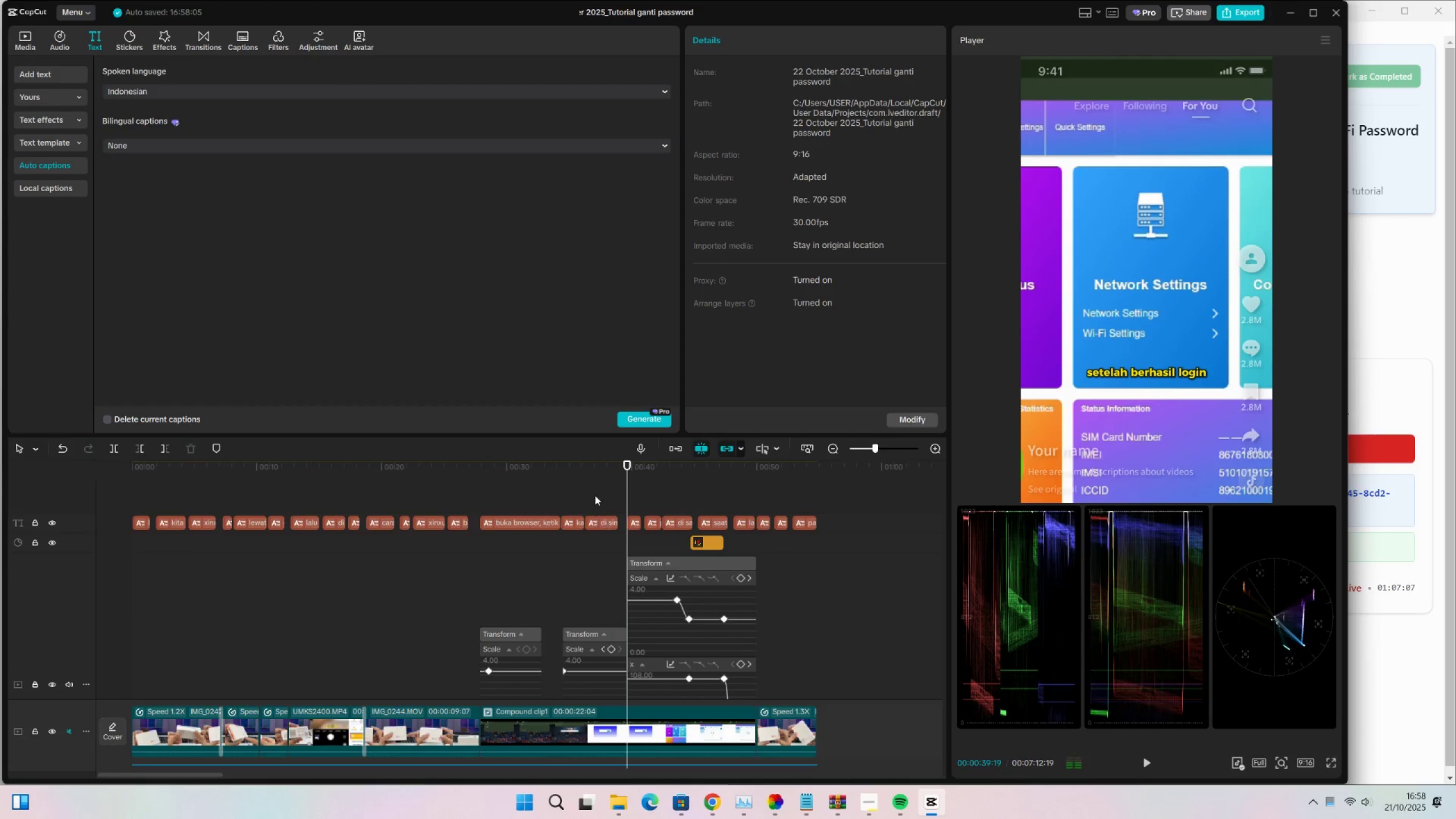 
left_click([595, 495])
 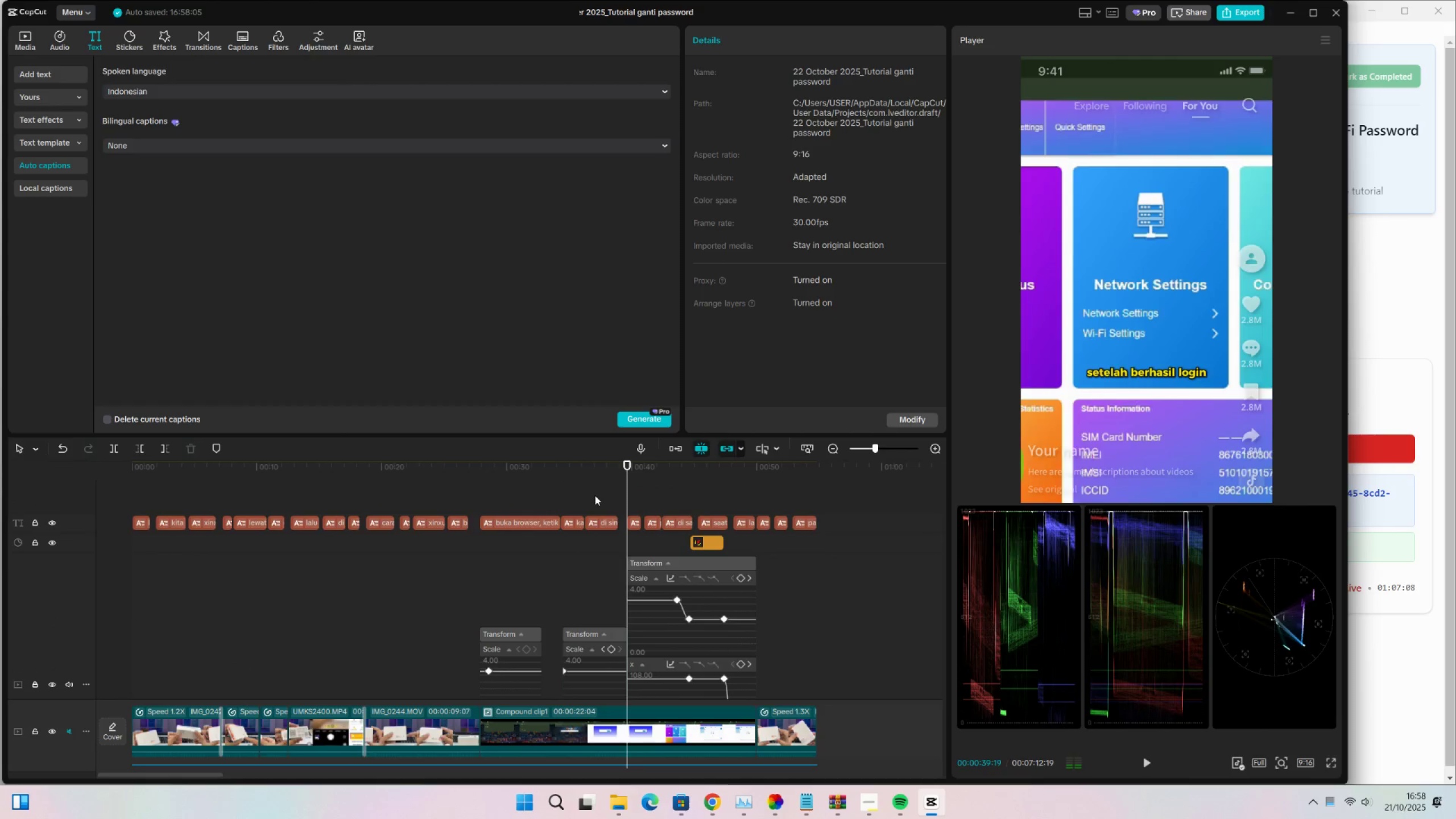 
key(Space)
 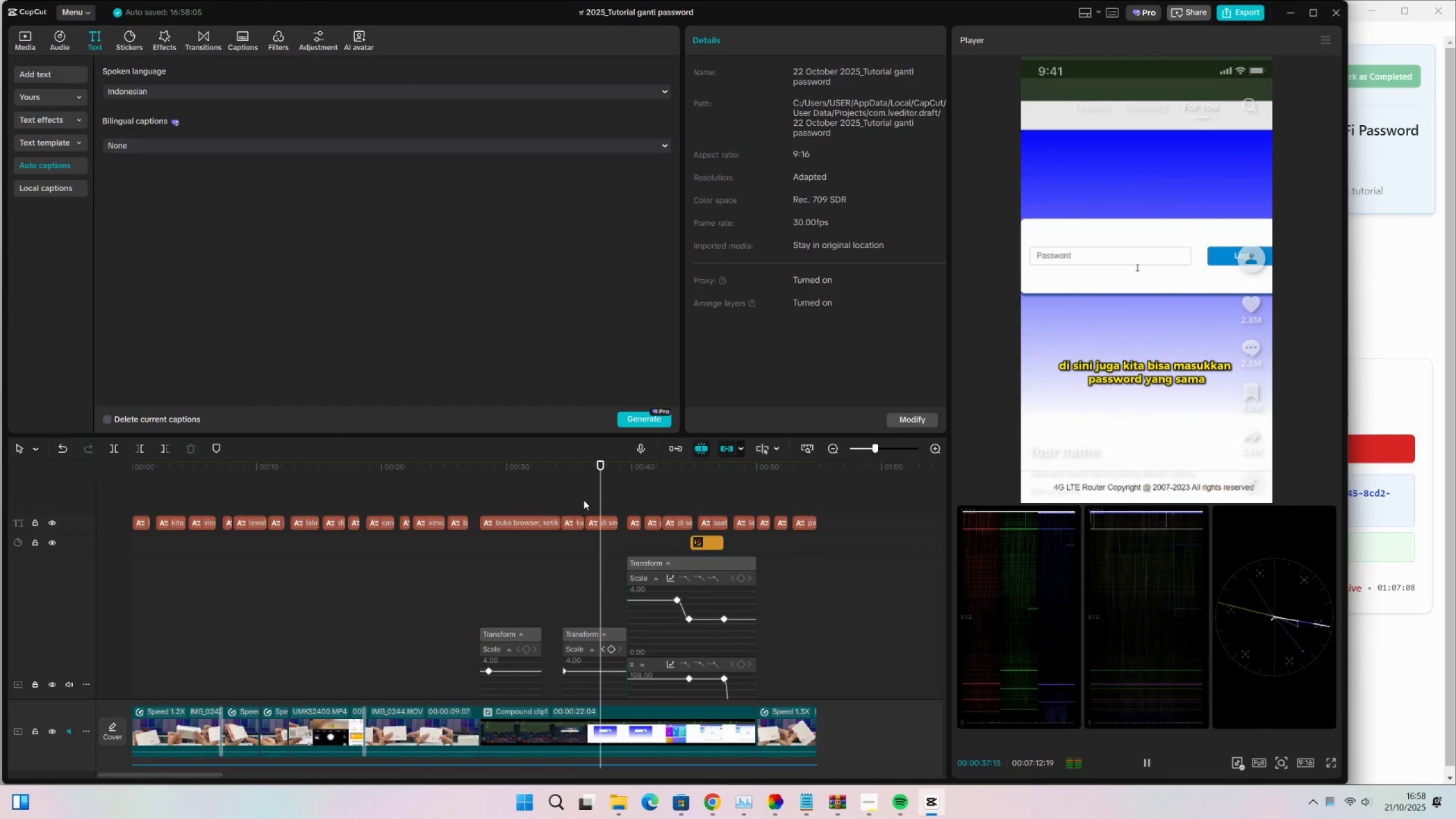 
key(Space)
 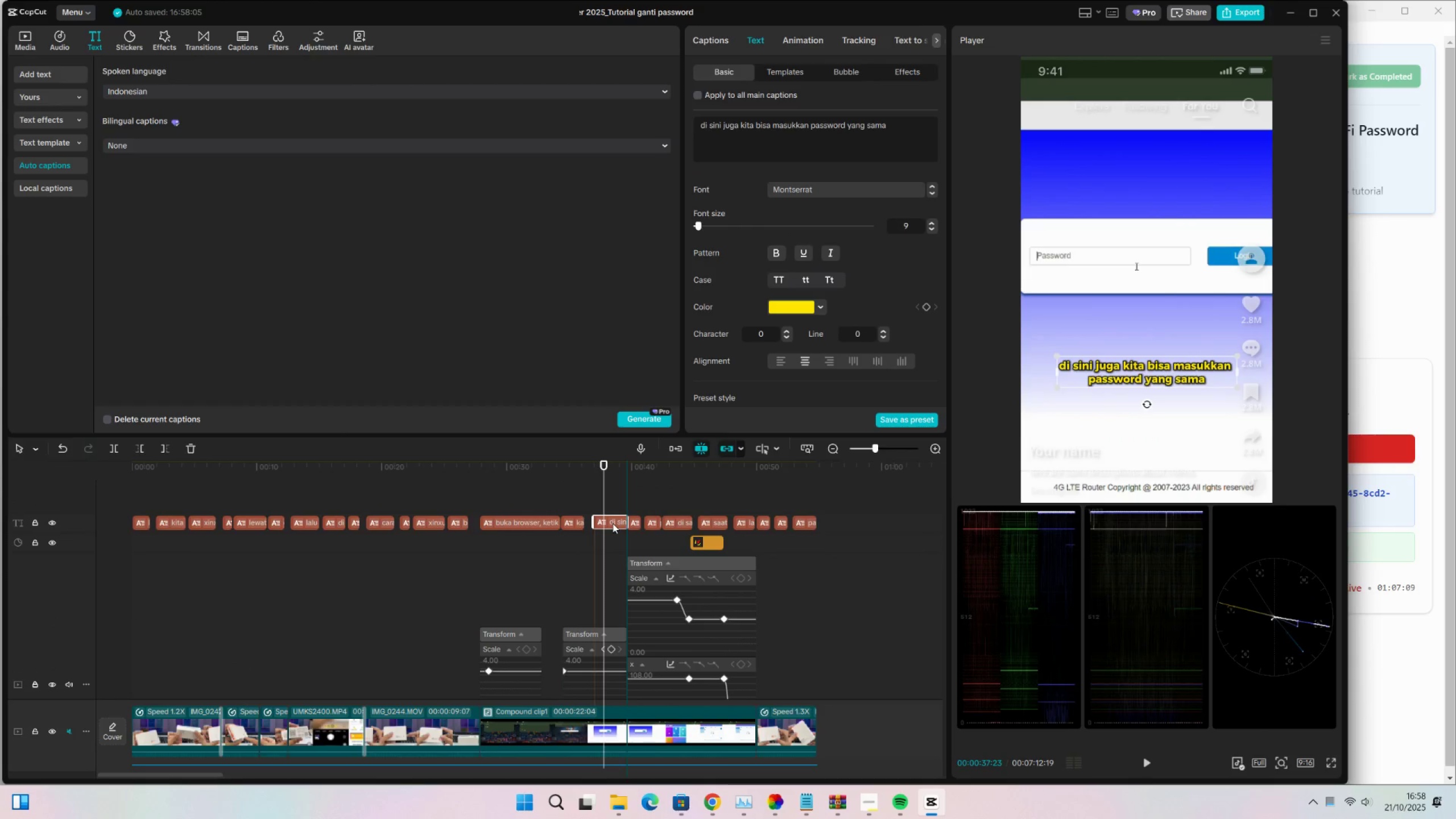 
left_click([569, 498])
 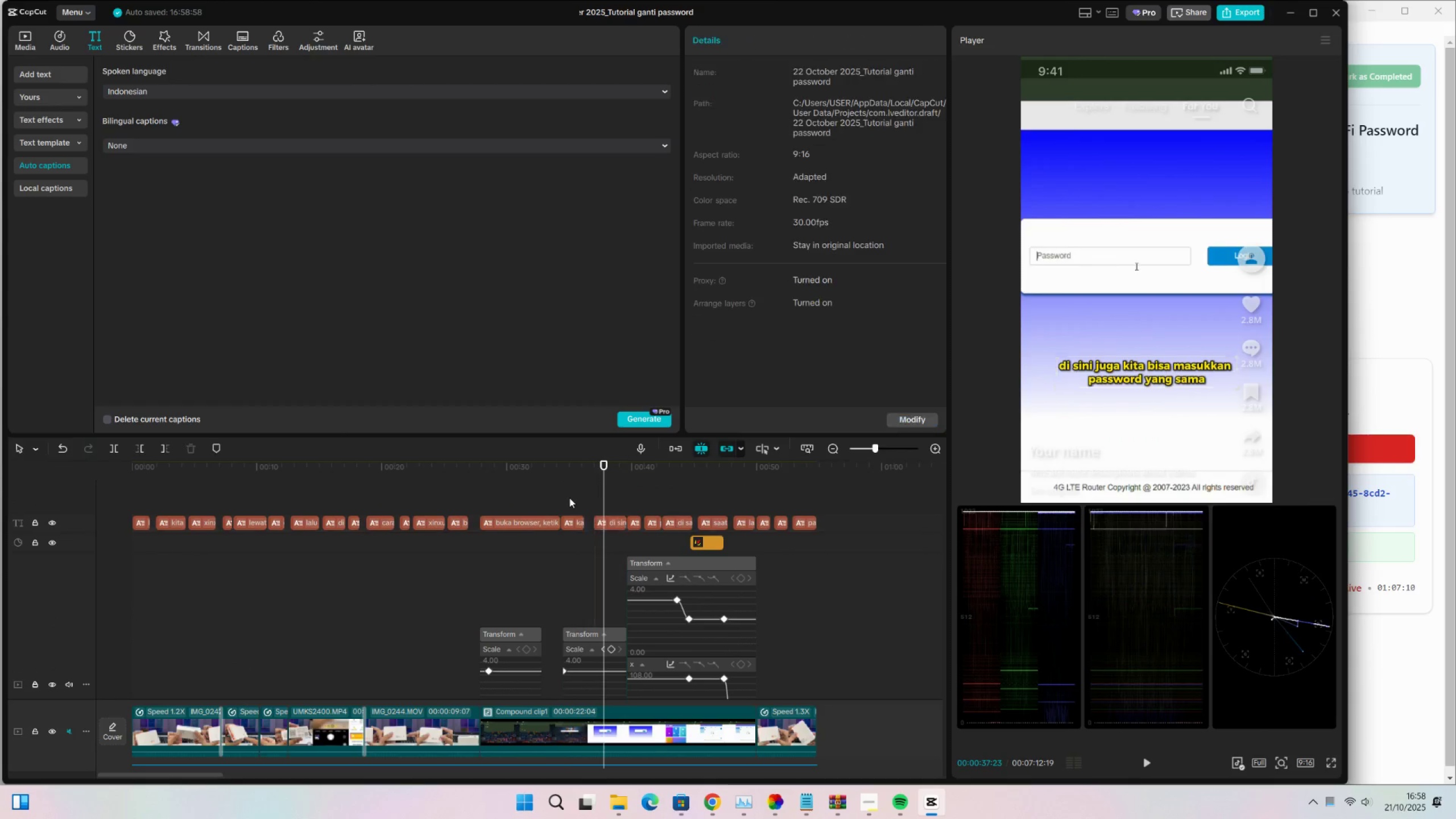 
key(Space)
 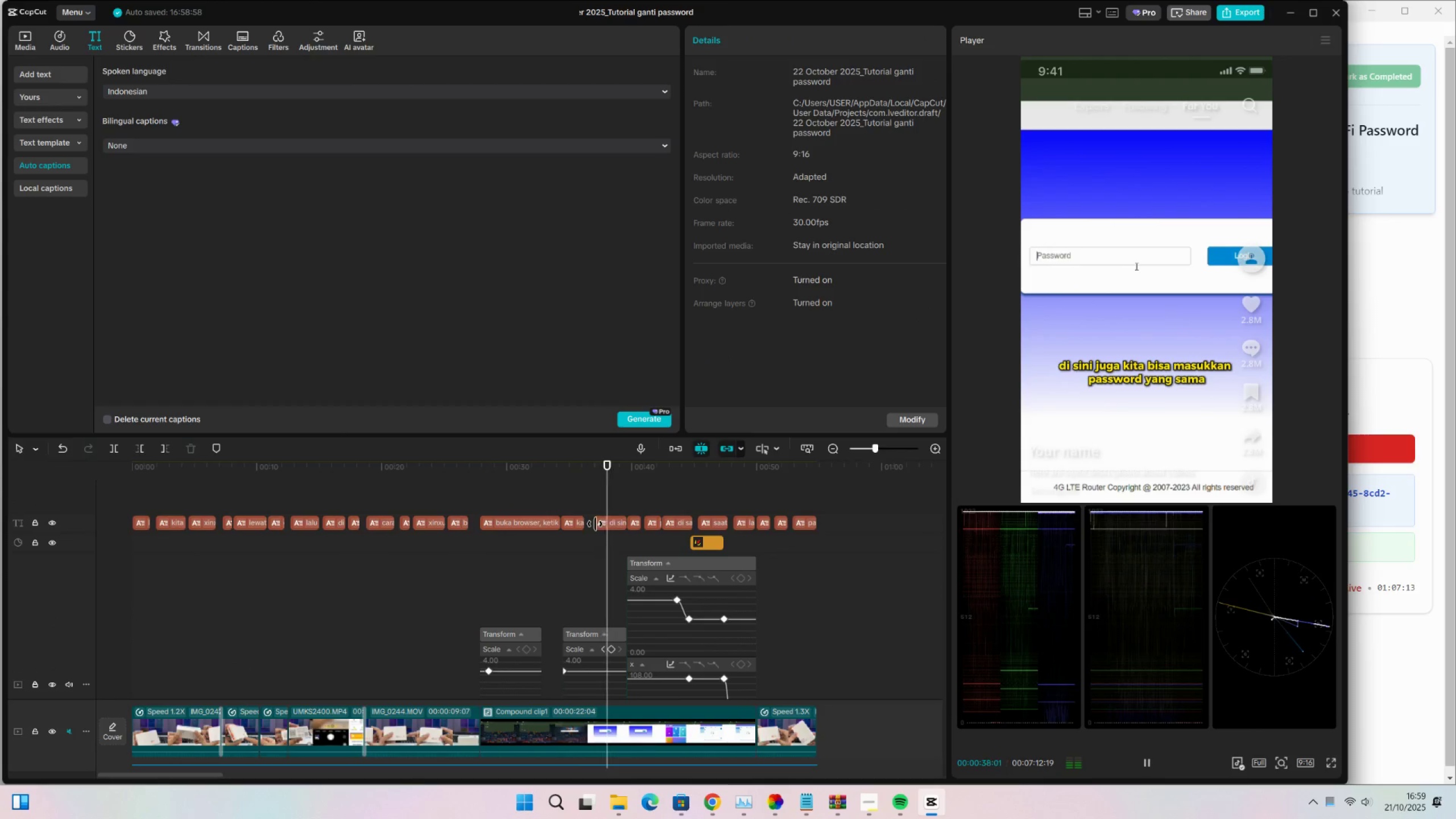 
left_click([573, 503])
 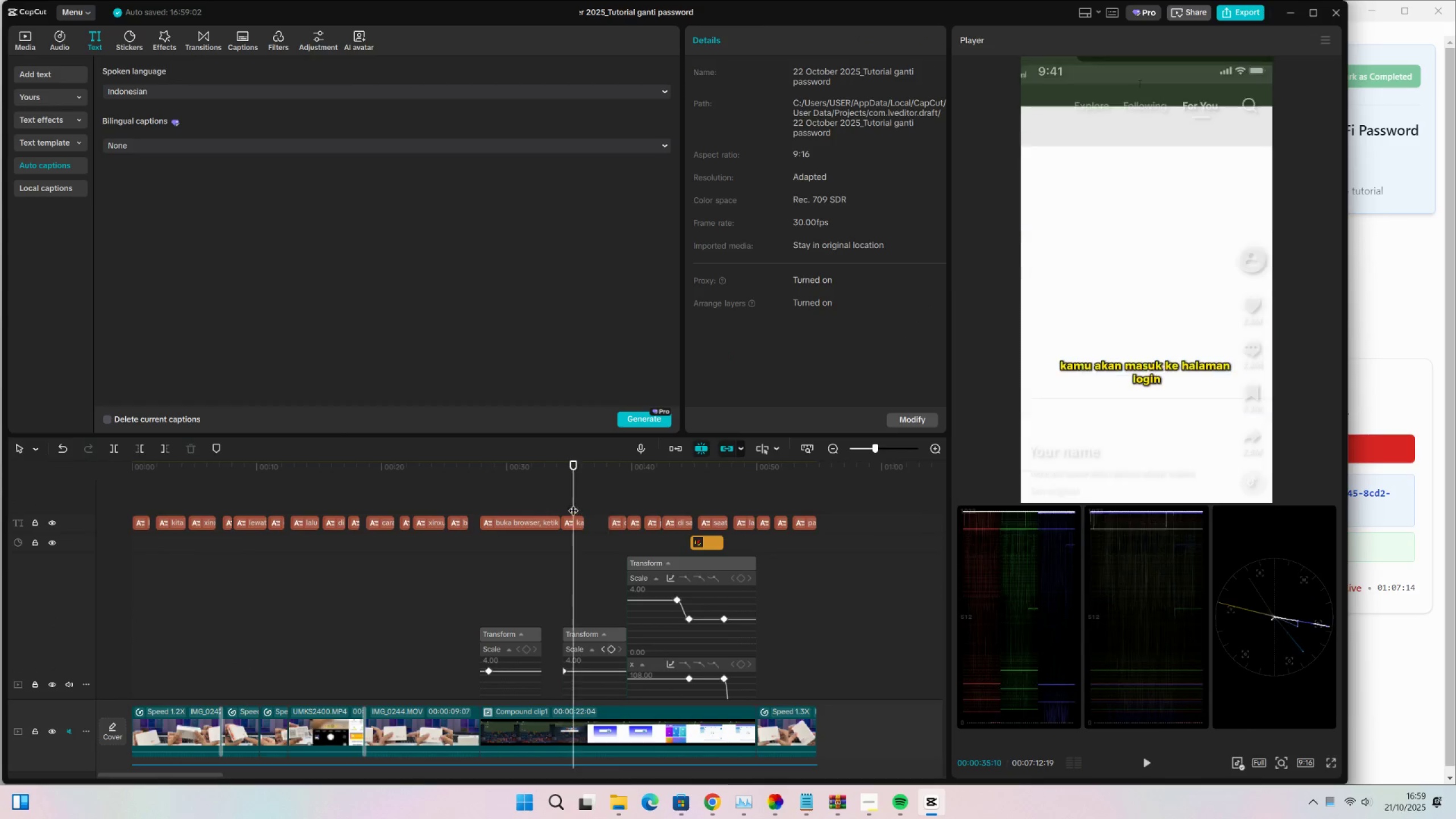 
key(Space)
 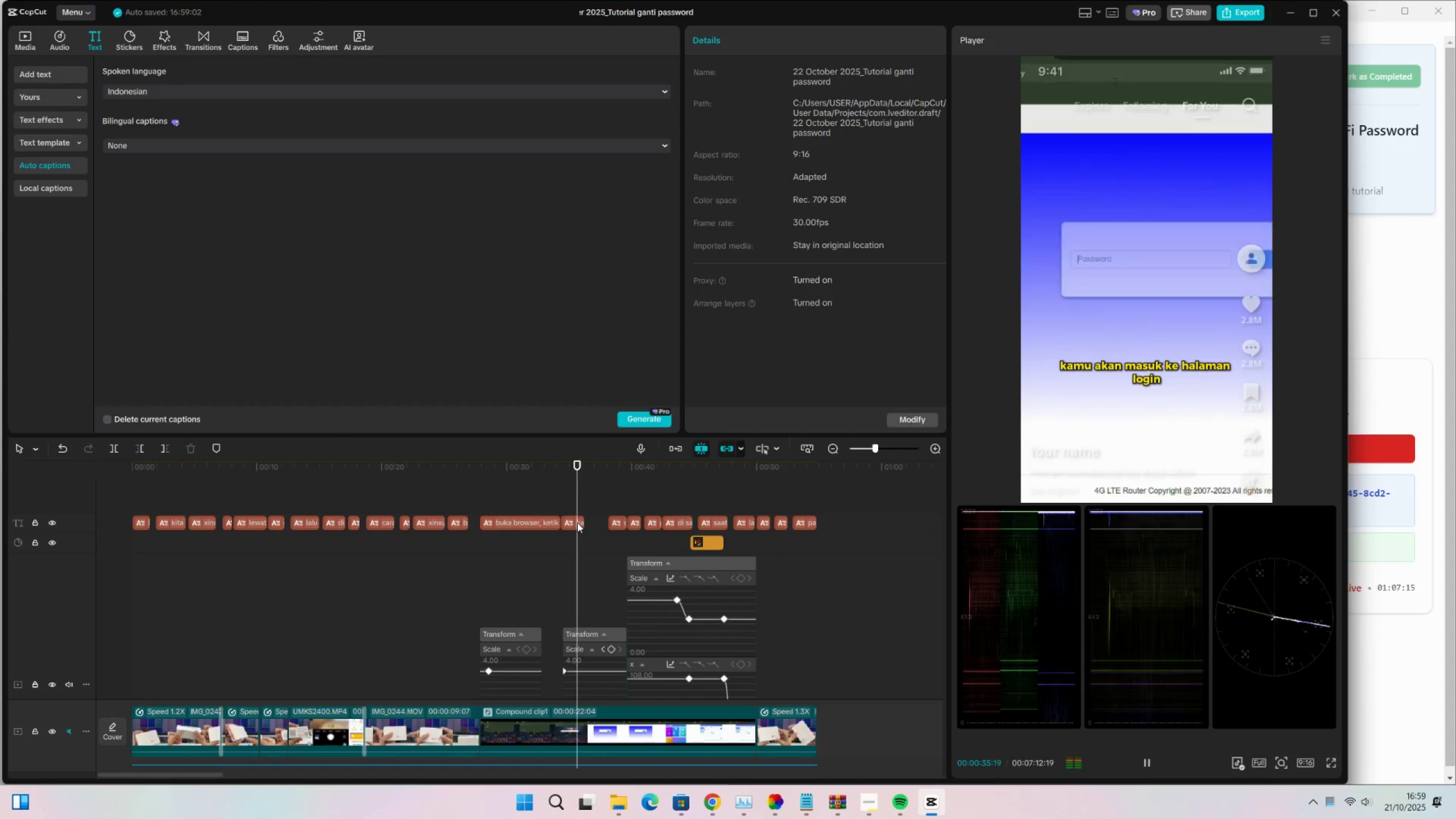 
key(Space)
 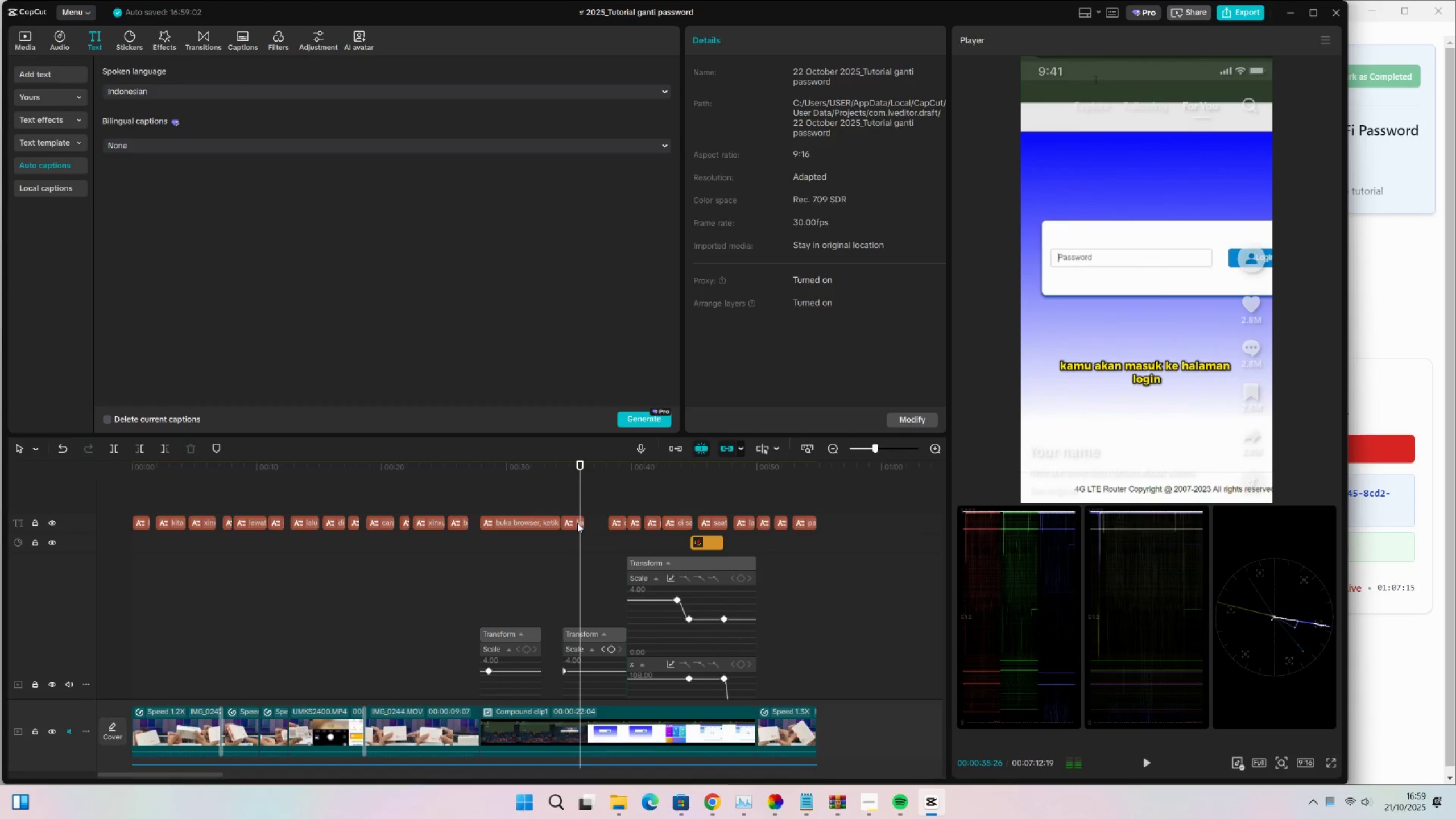 
left_click([577, 523])
 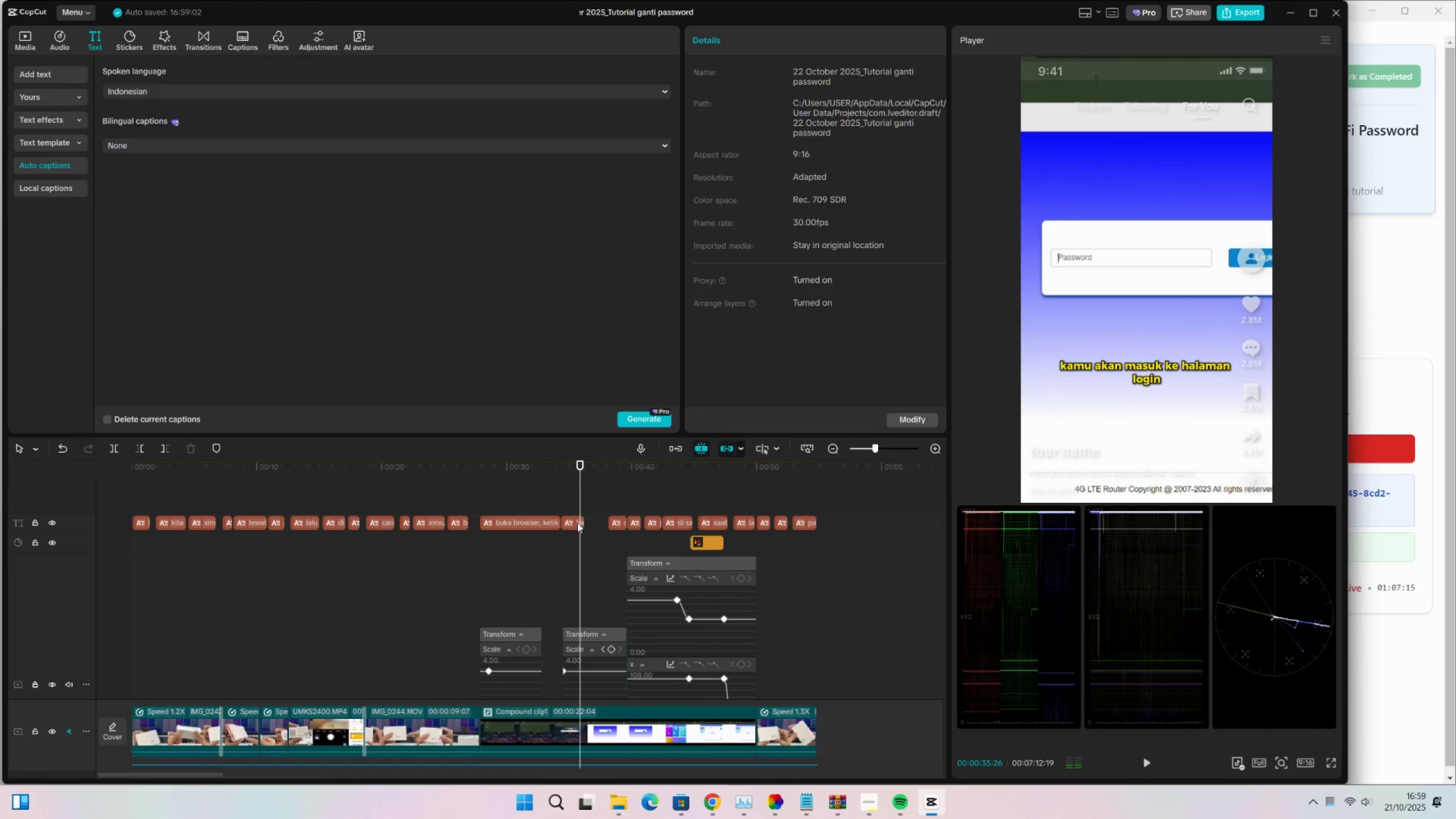 
key(Control+C)
 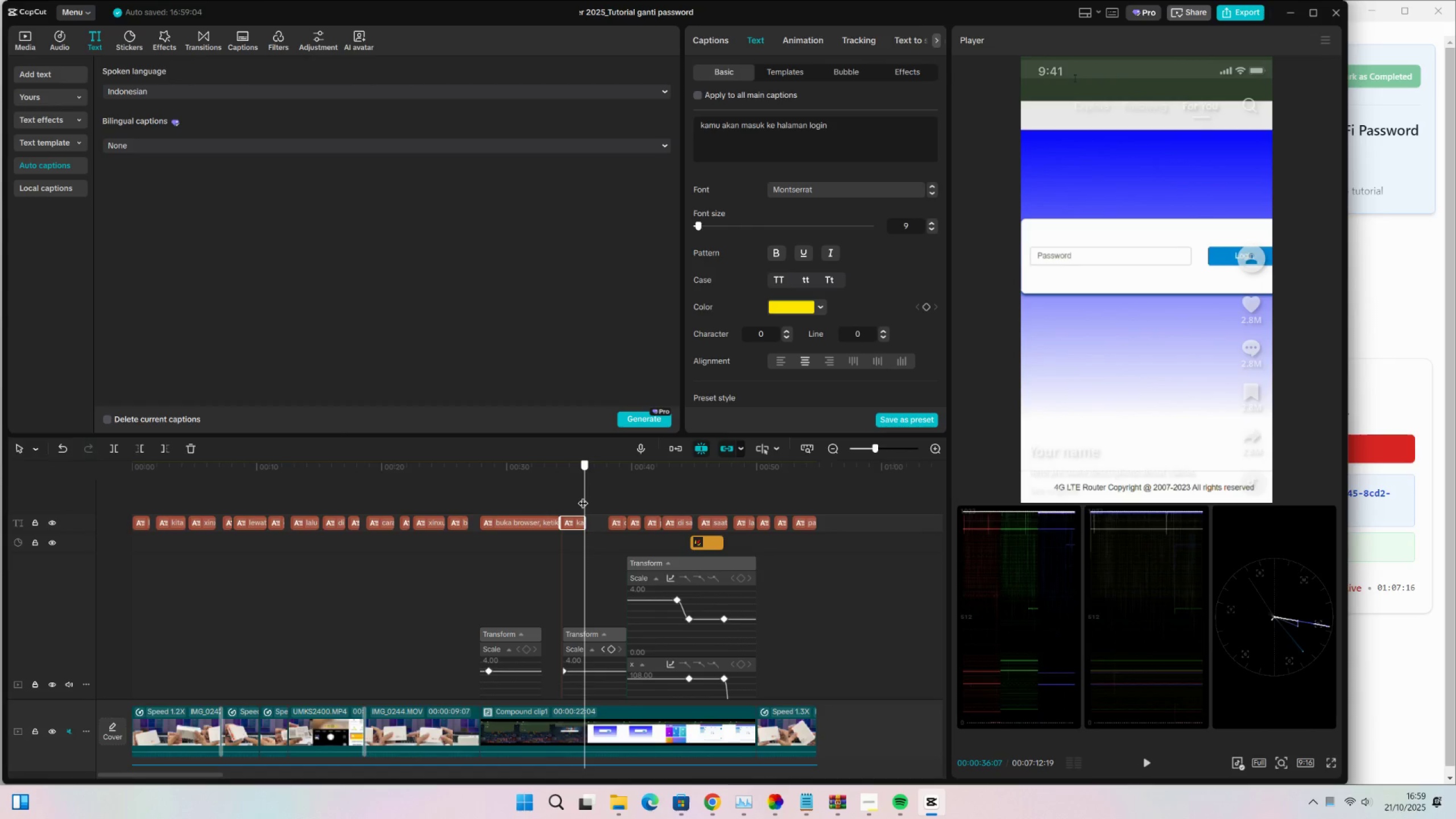 
key(Control+V)
 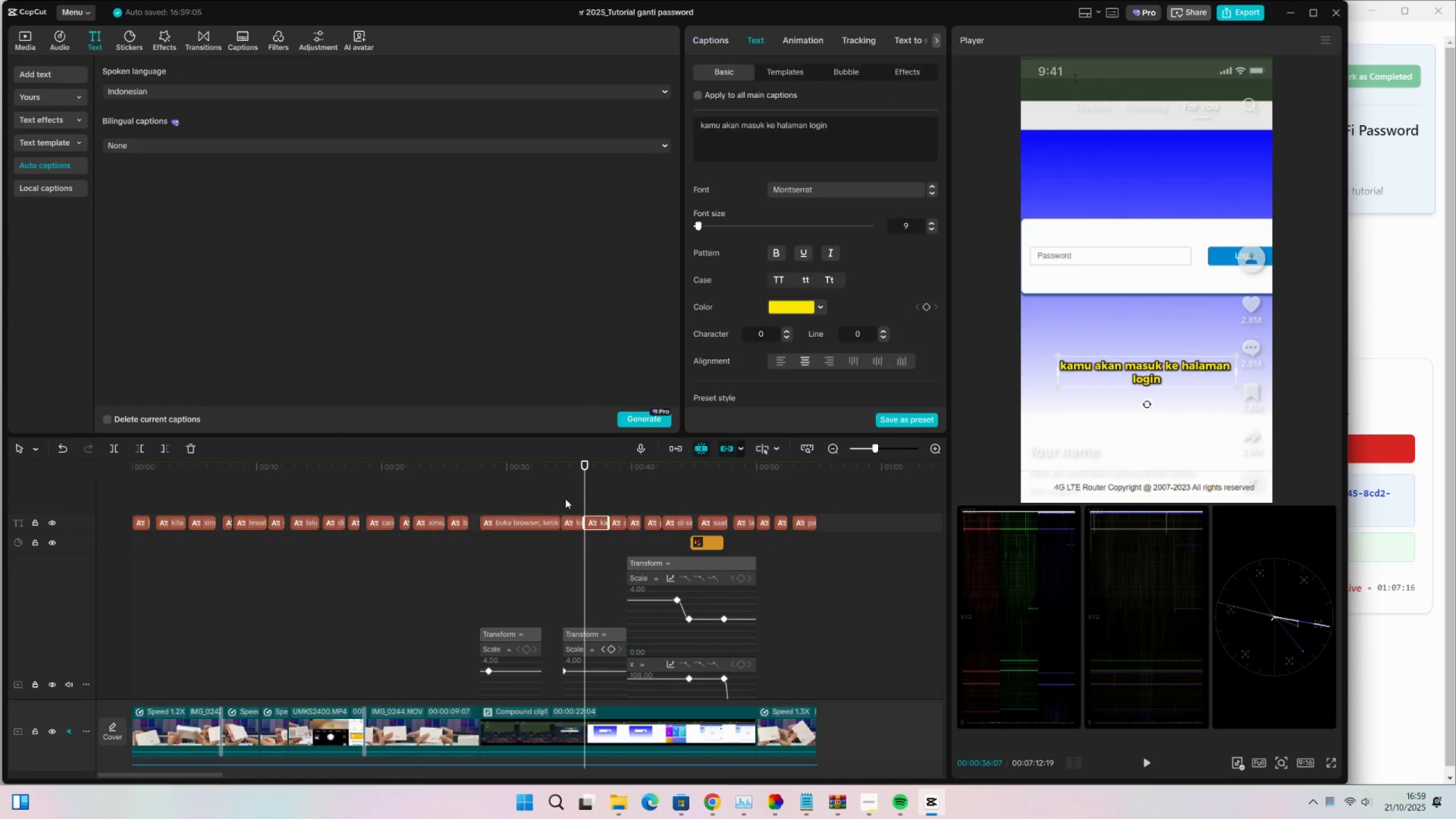 
left_click([565, 499])
 